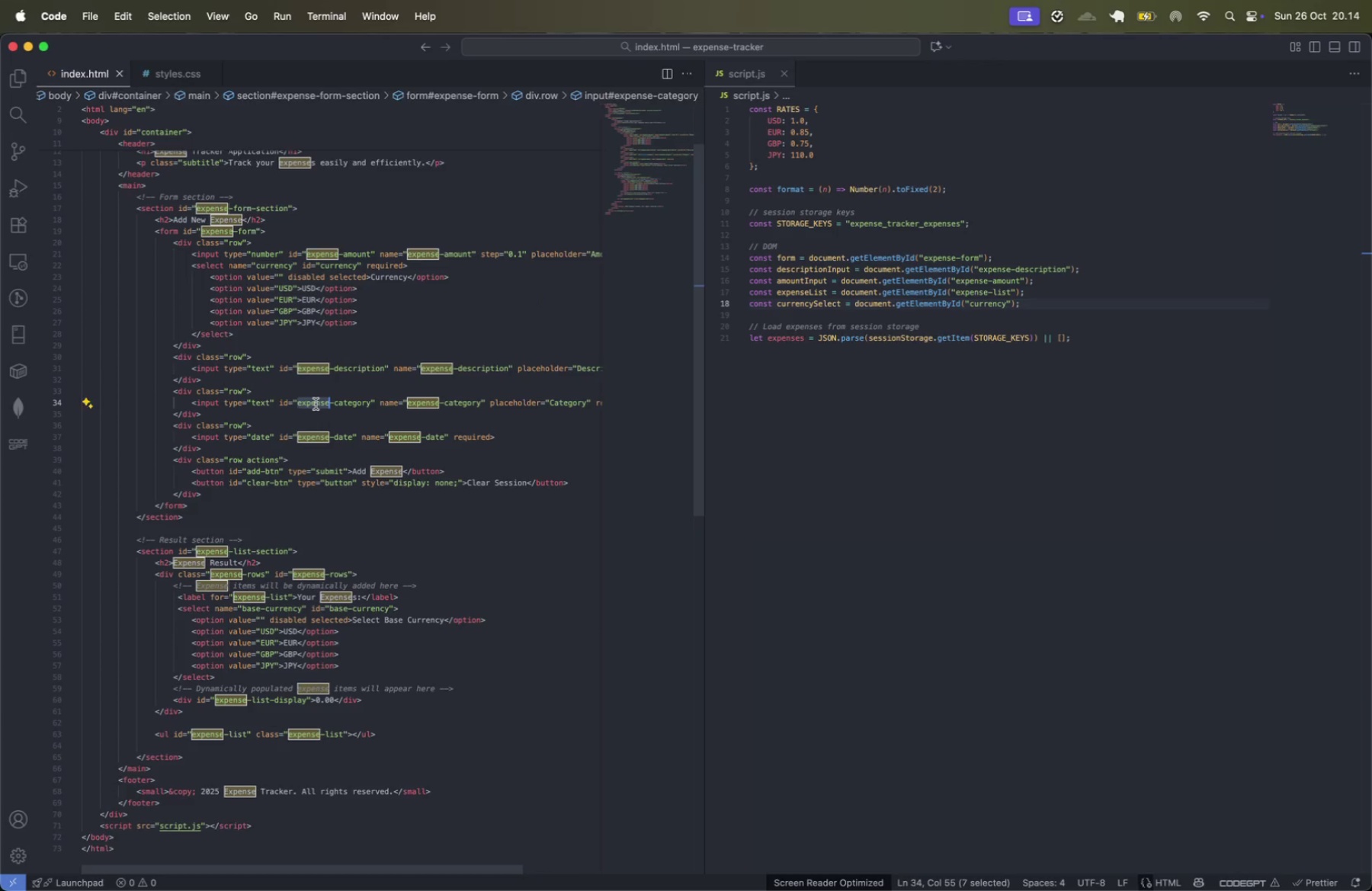 
key(Alt+Shift+OptionLeft)
 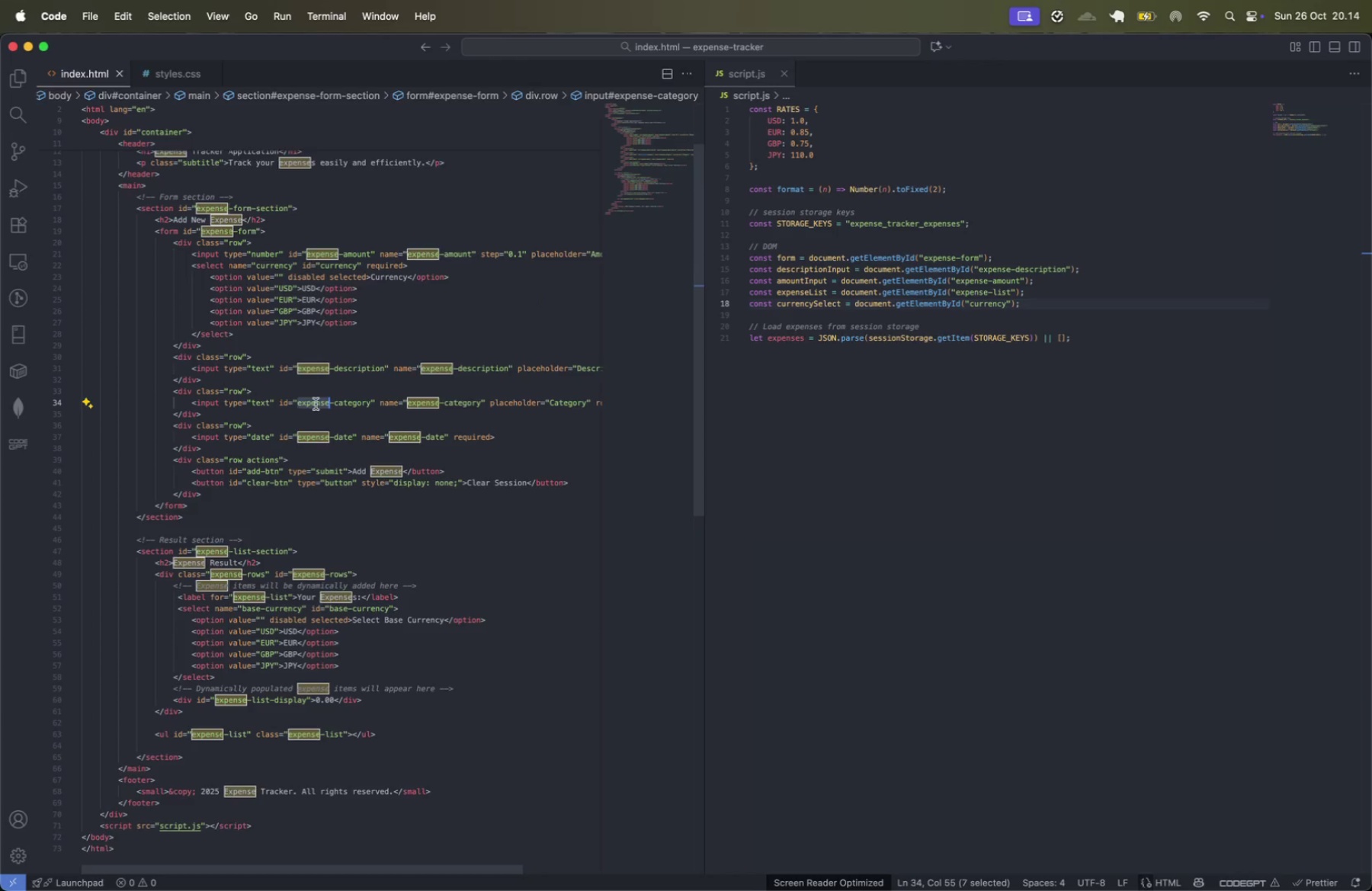 
key(Alt+Shift+ArrowRight)
 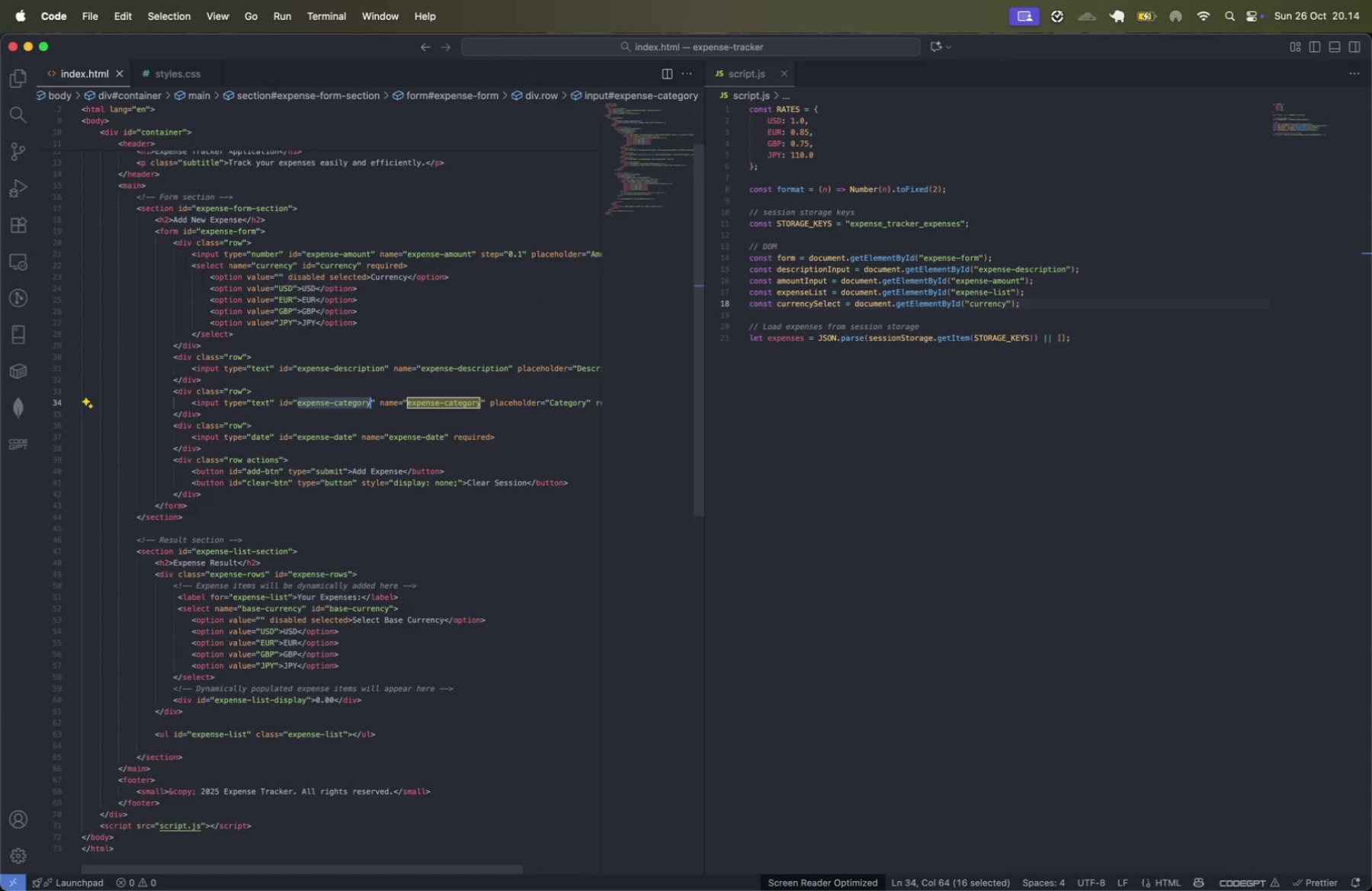 
key(Meta+CommandLeft)
 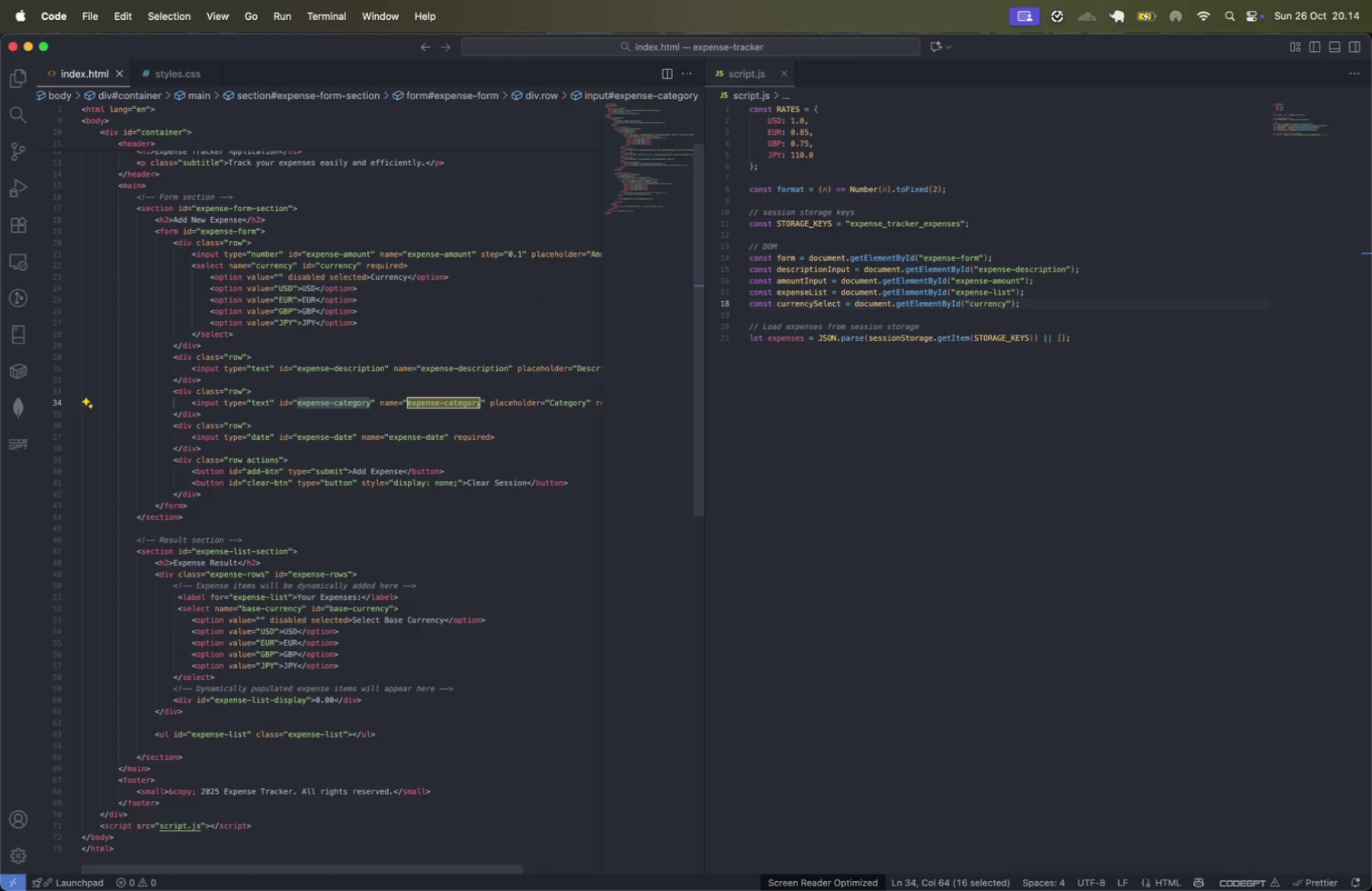 
key(Meta+C)
 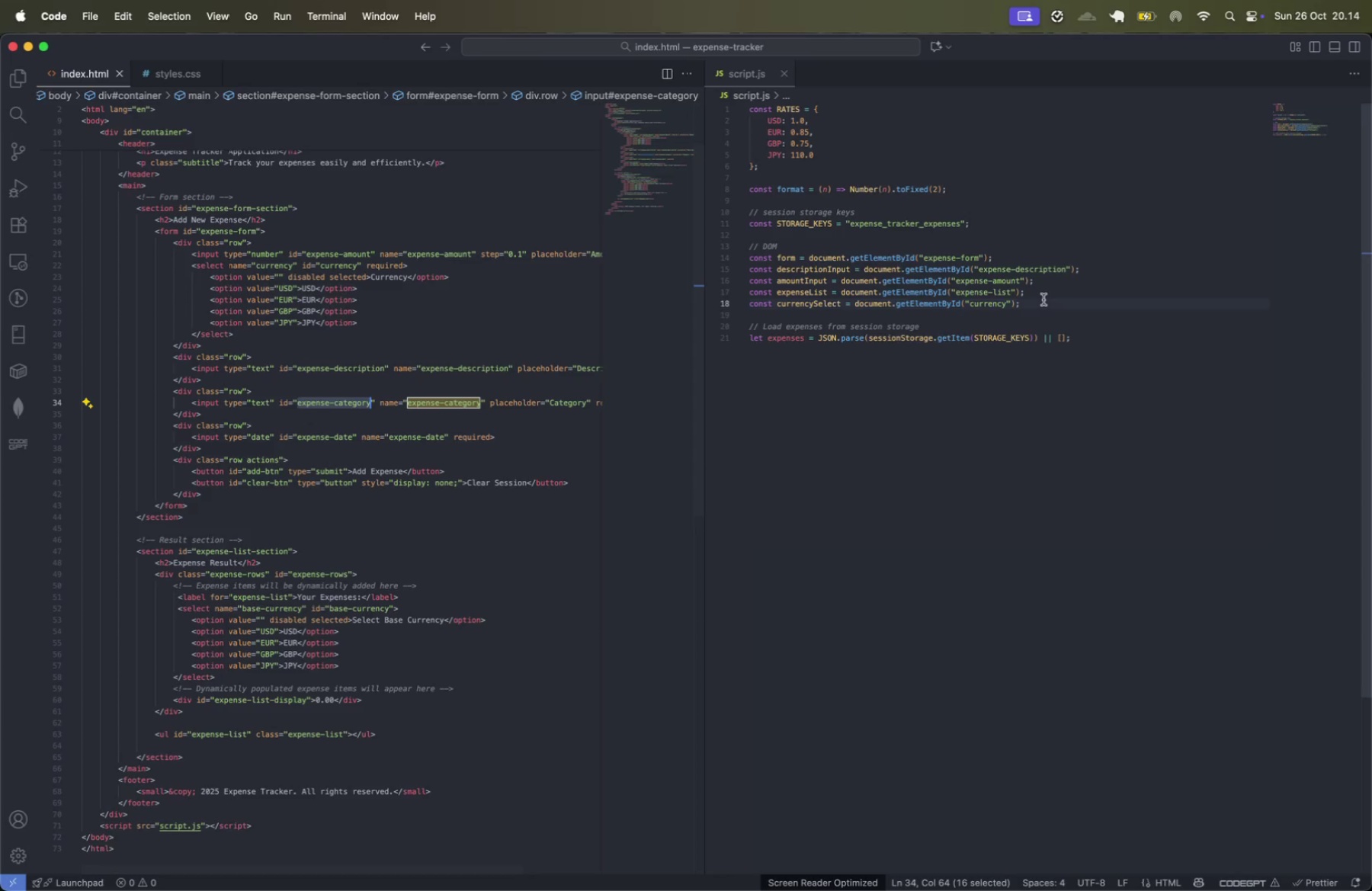 
left_click([1051, 292])
 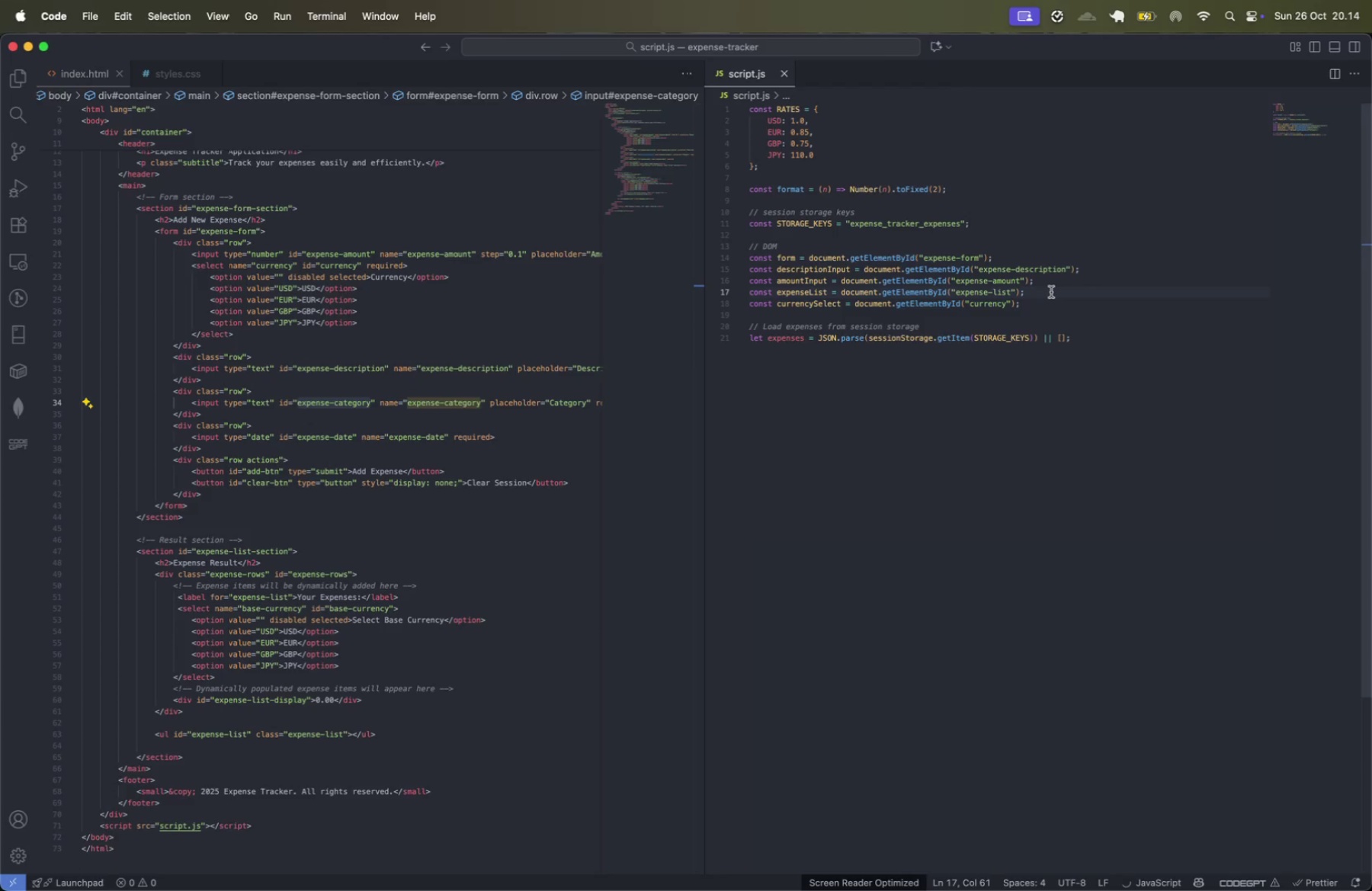 
key(ArrowUp)
 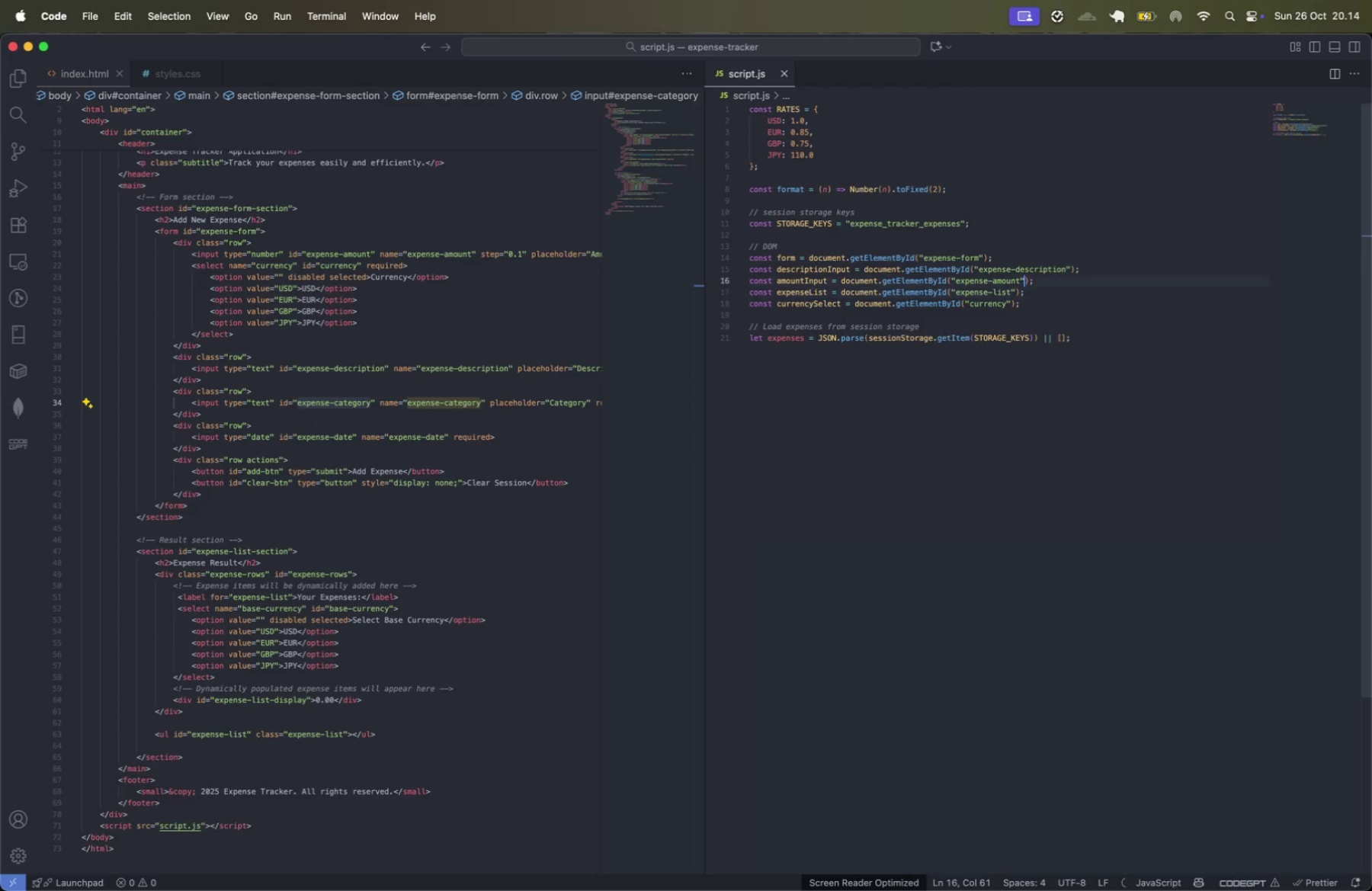 
key(ArrowUp)
 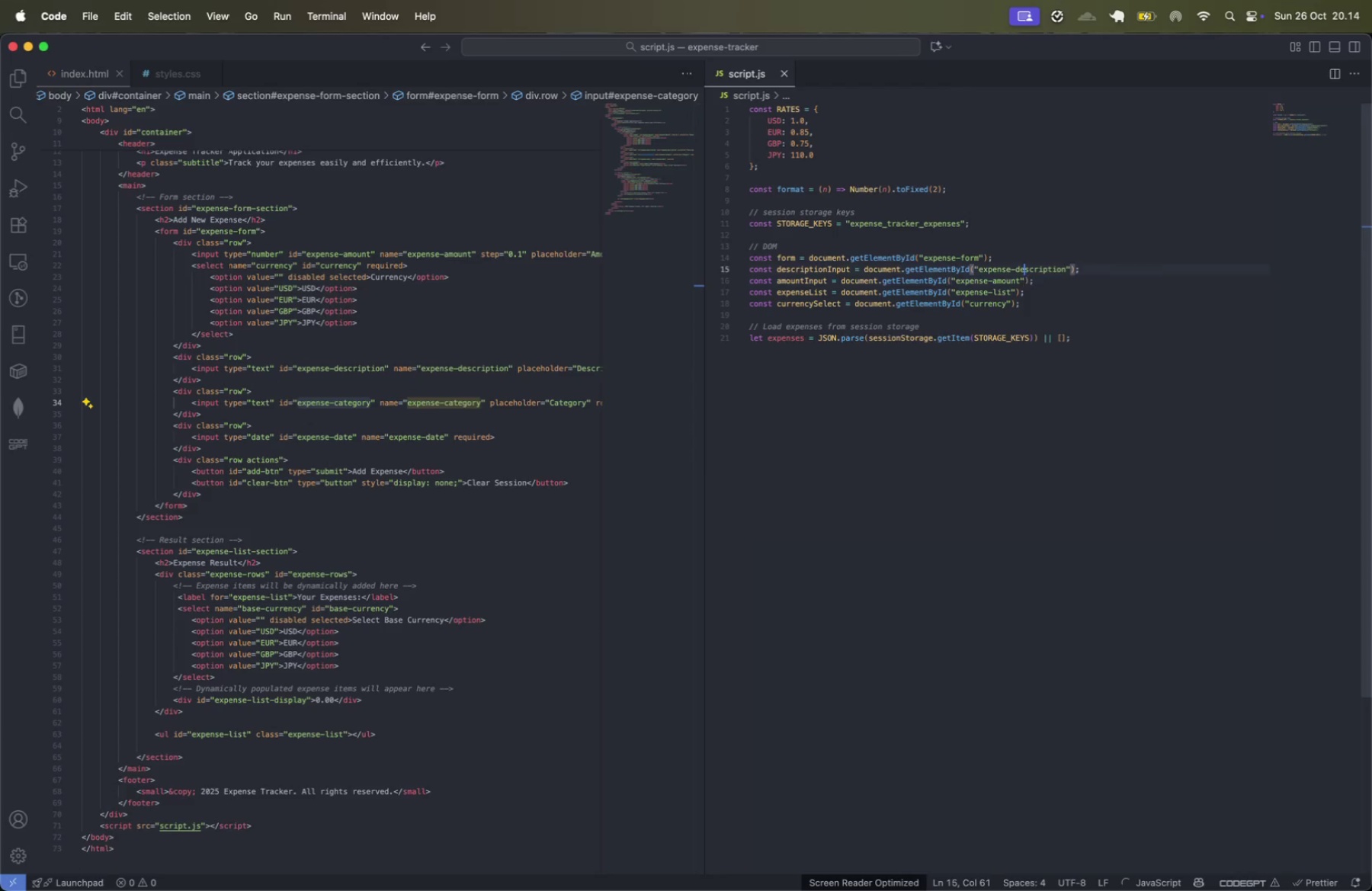 
key(Meta+CommandLeft)
 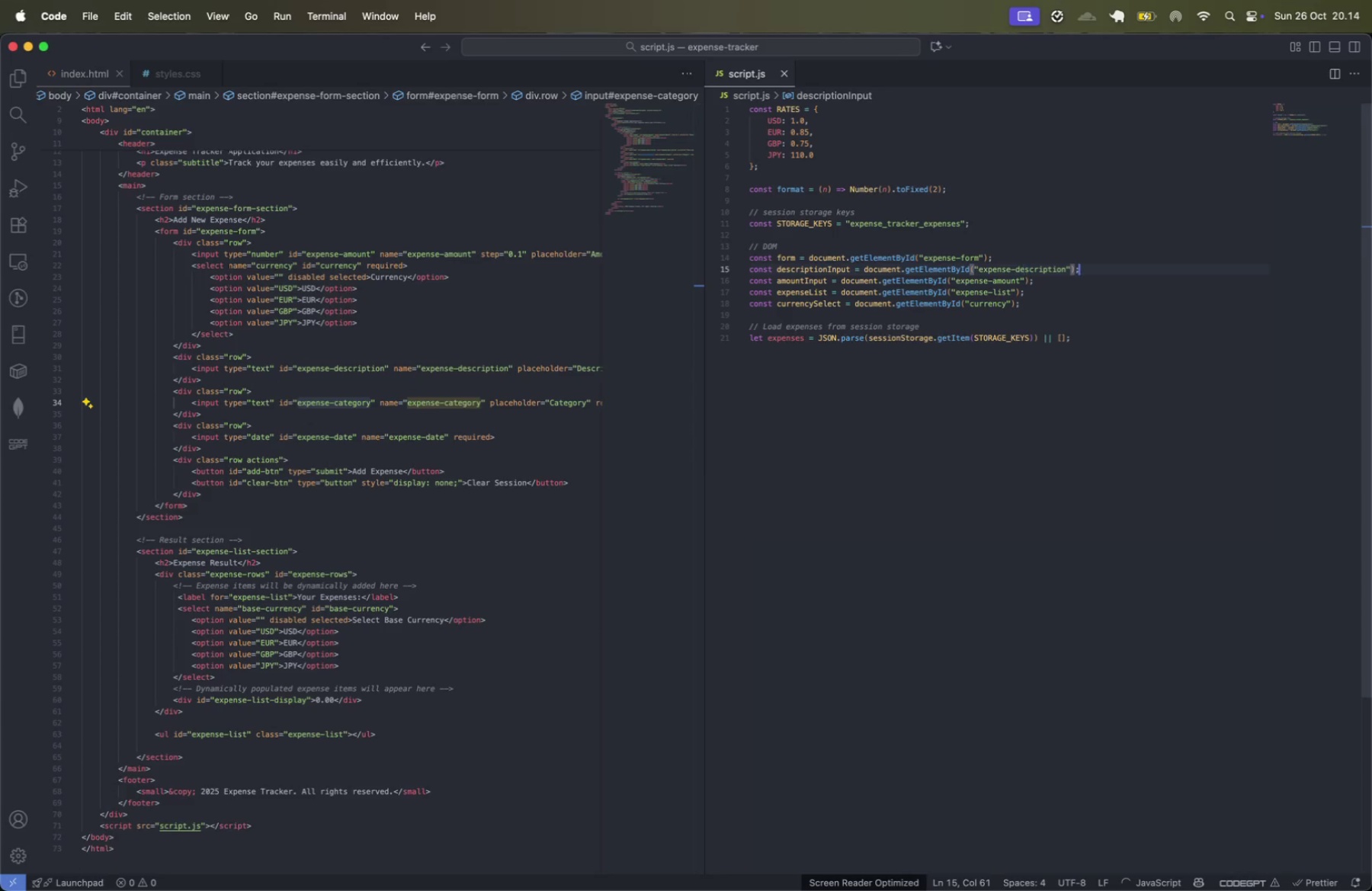 
key(Meta+ArrowRight)
 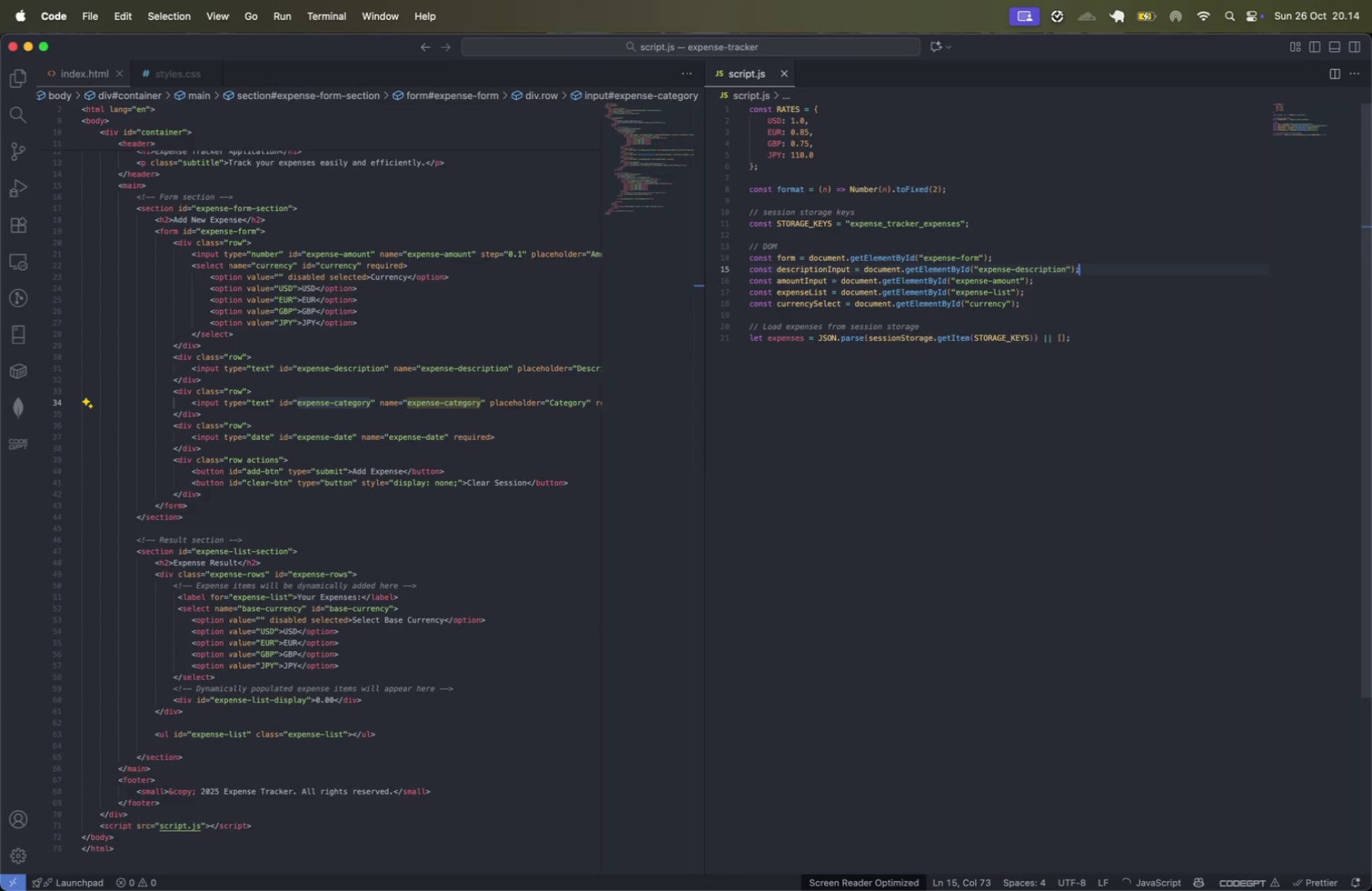 
key(Enter)
 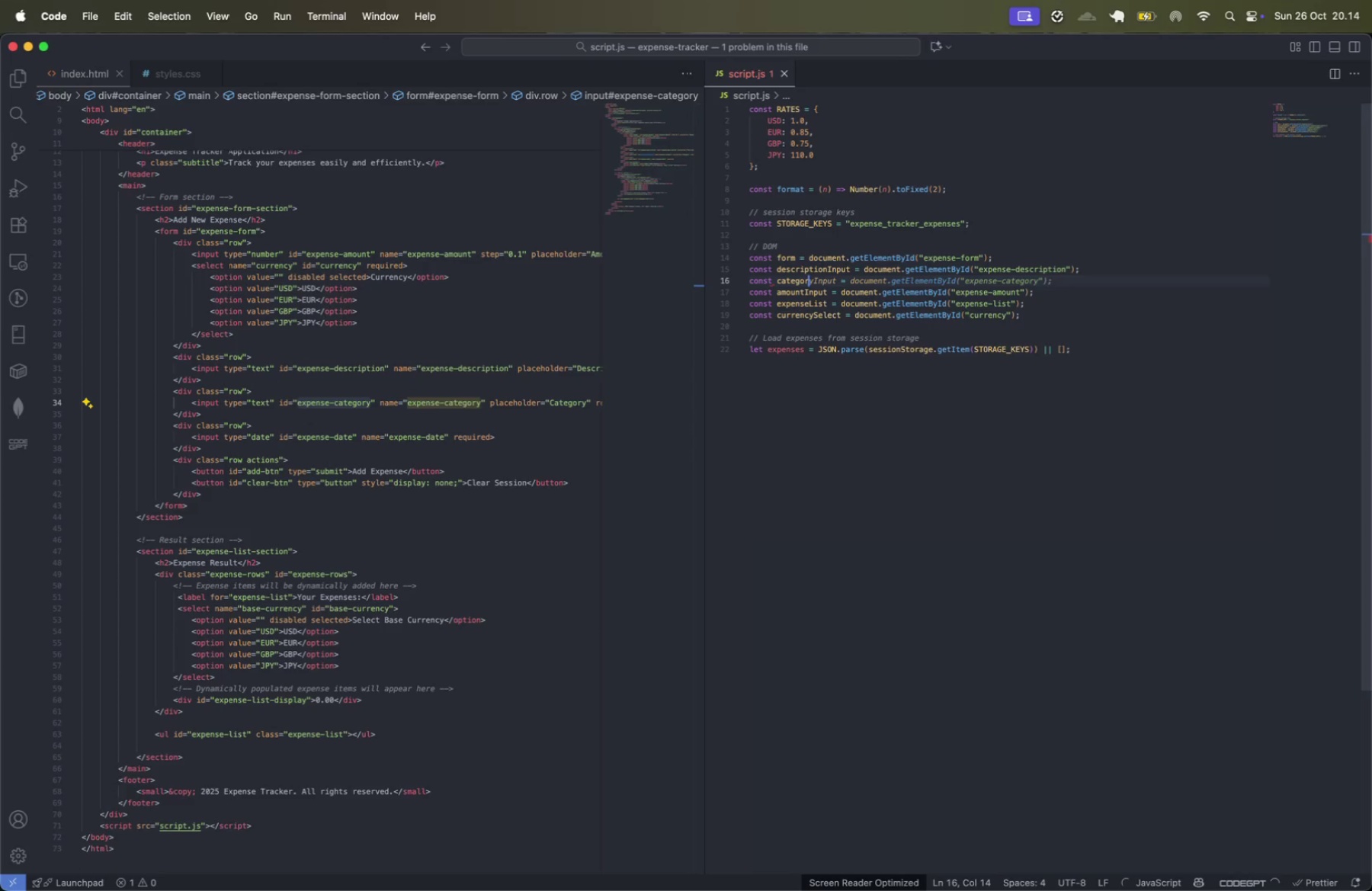 
type(cn)
key(Backspace)
type(onst category)
key(Tab)
 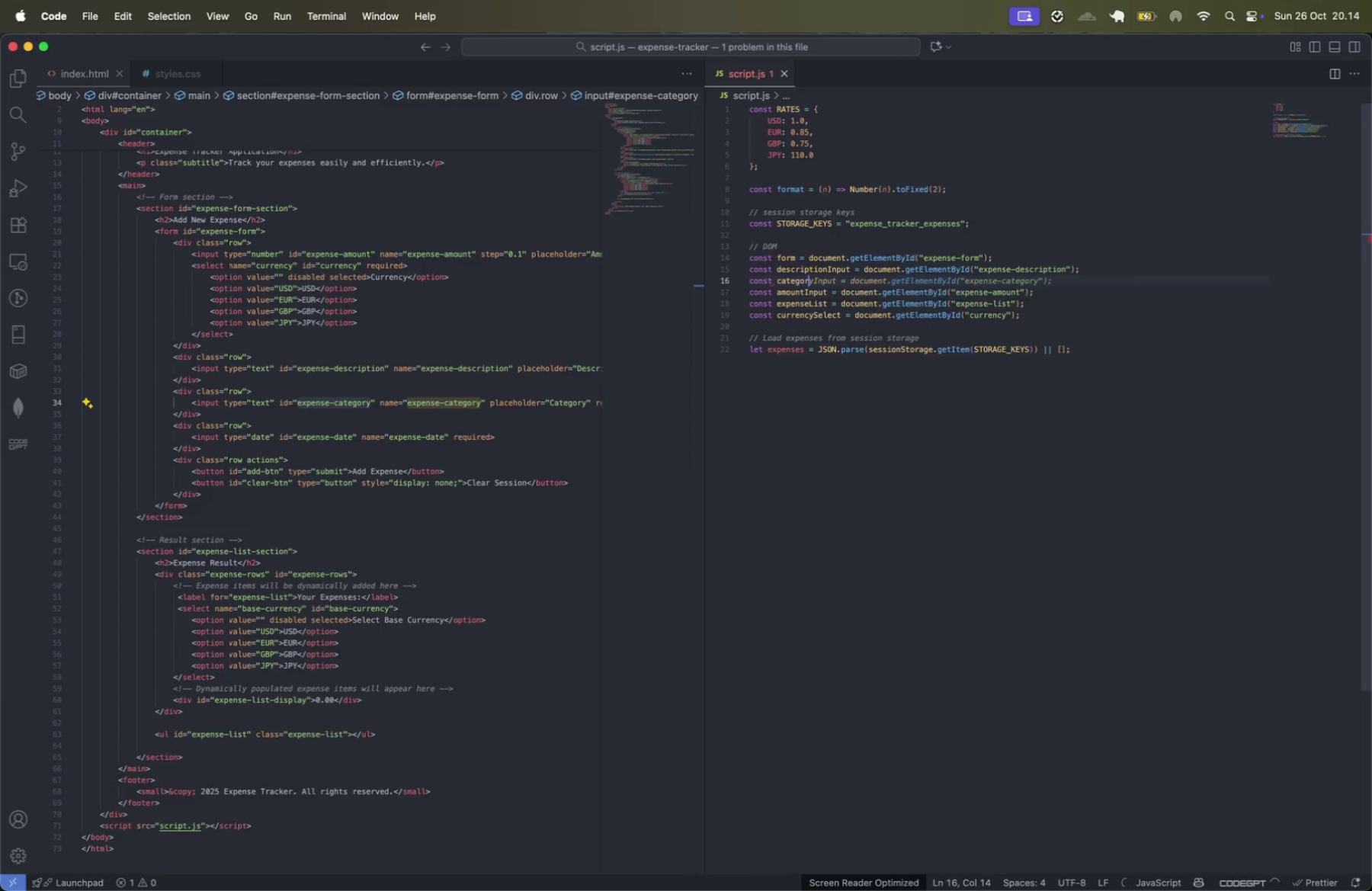 
left_click([1072, 312])
 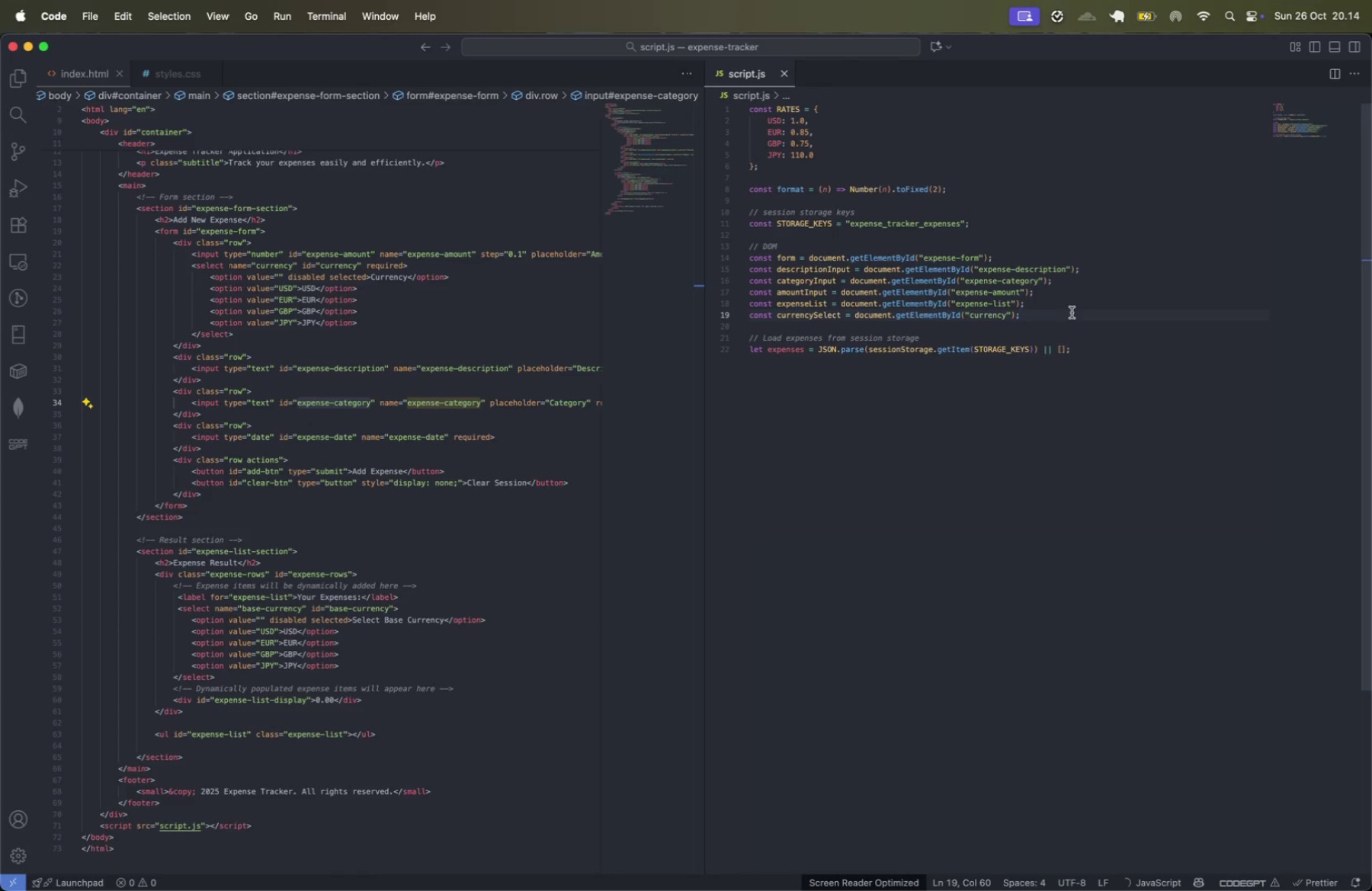 
key(ArrowUp)
 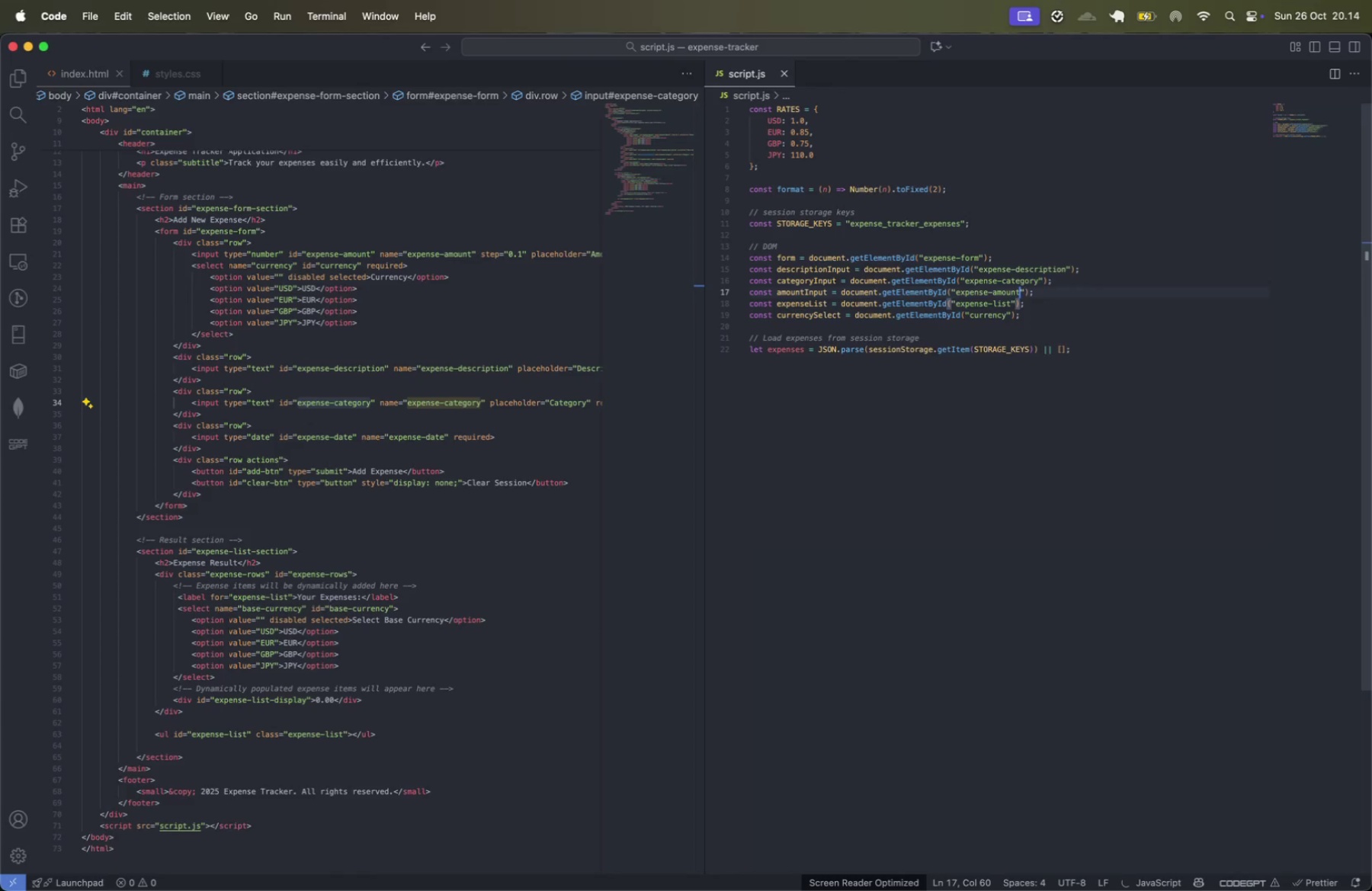 
key(ArrowUp)
 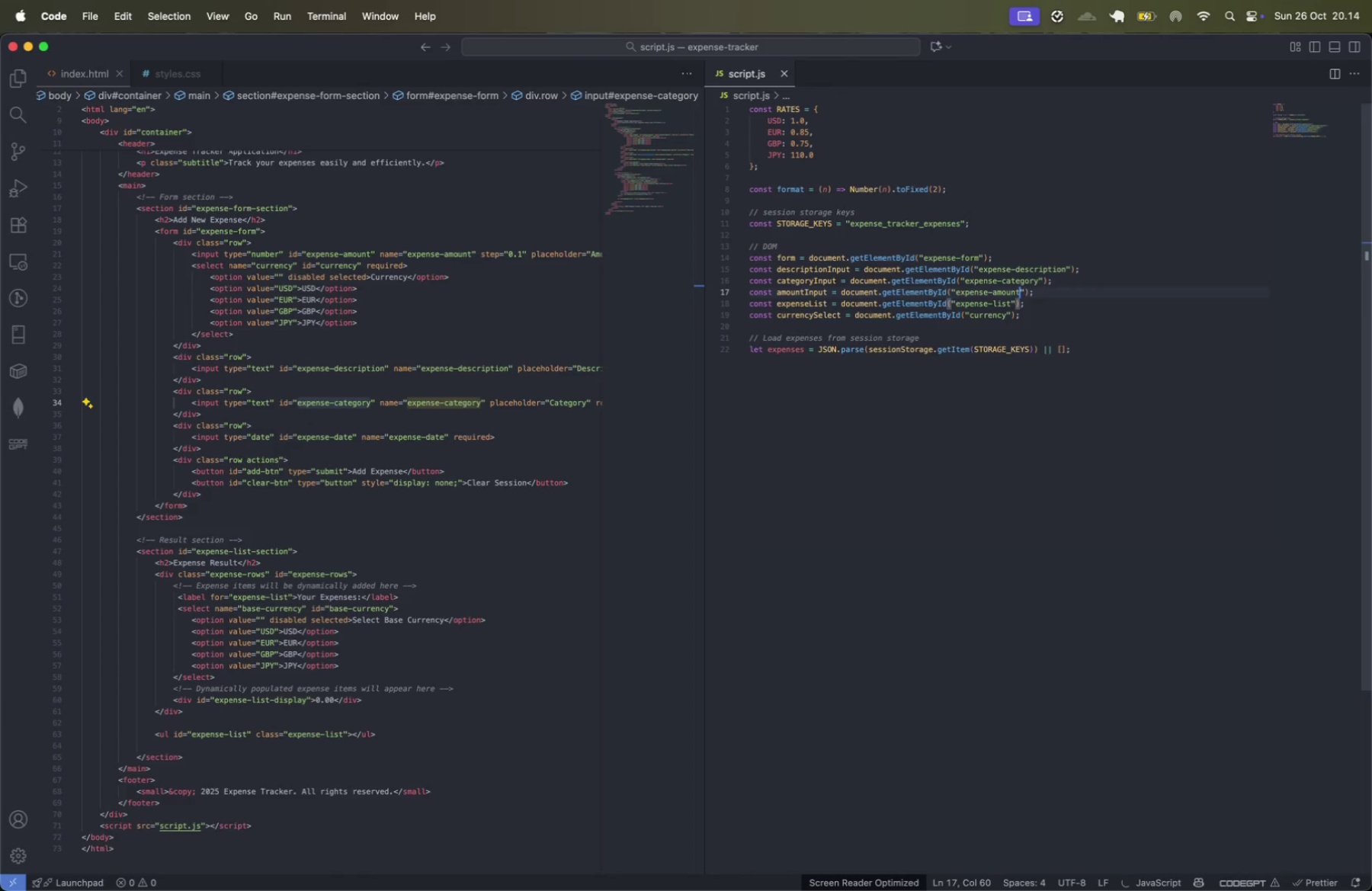 
key(ArrowUp)
 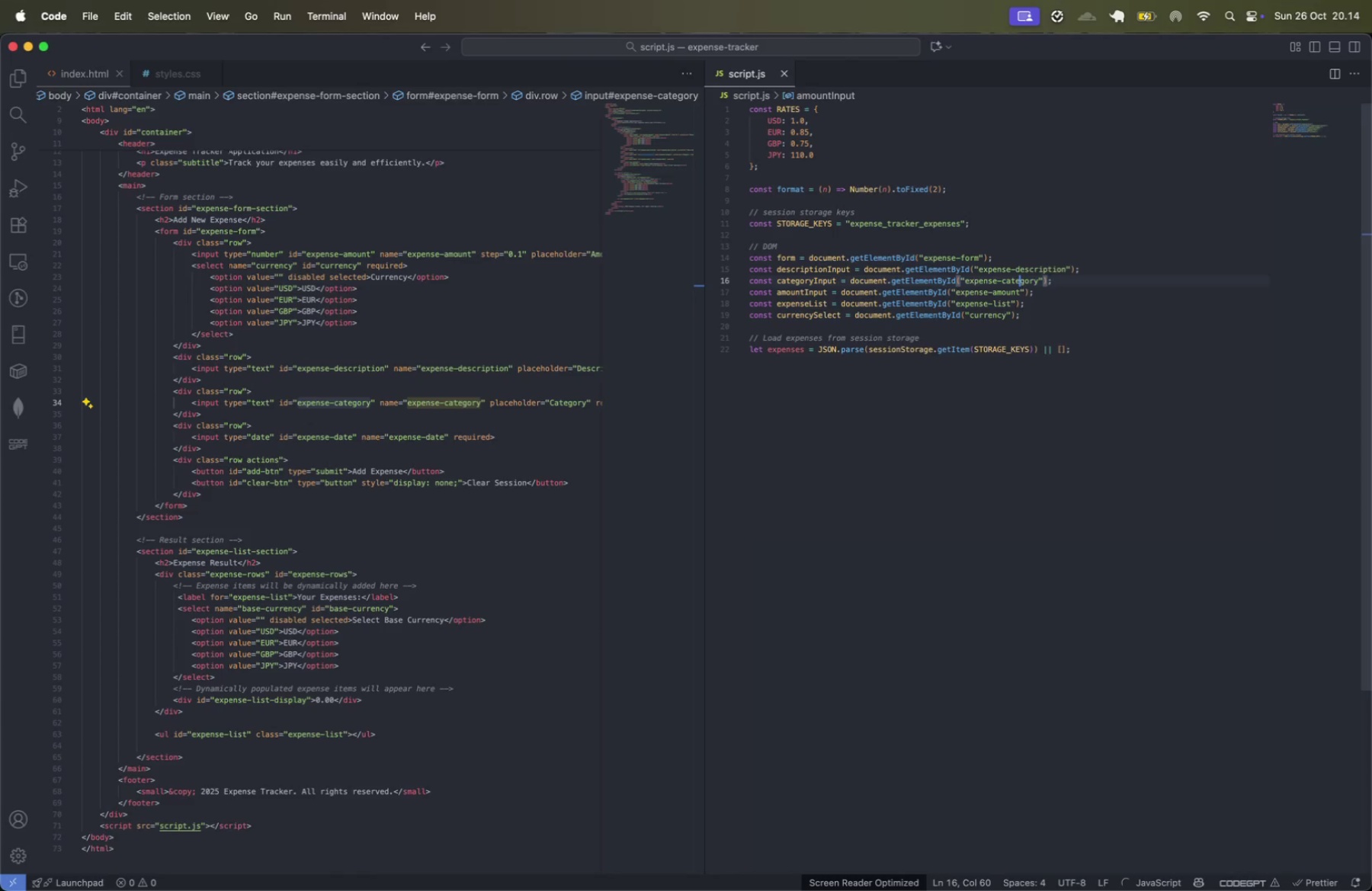 
key(Meta+CommandLeft)
 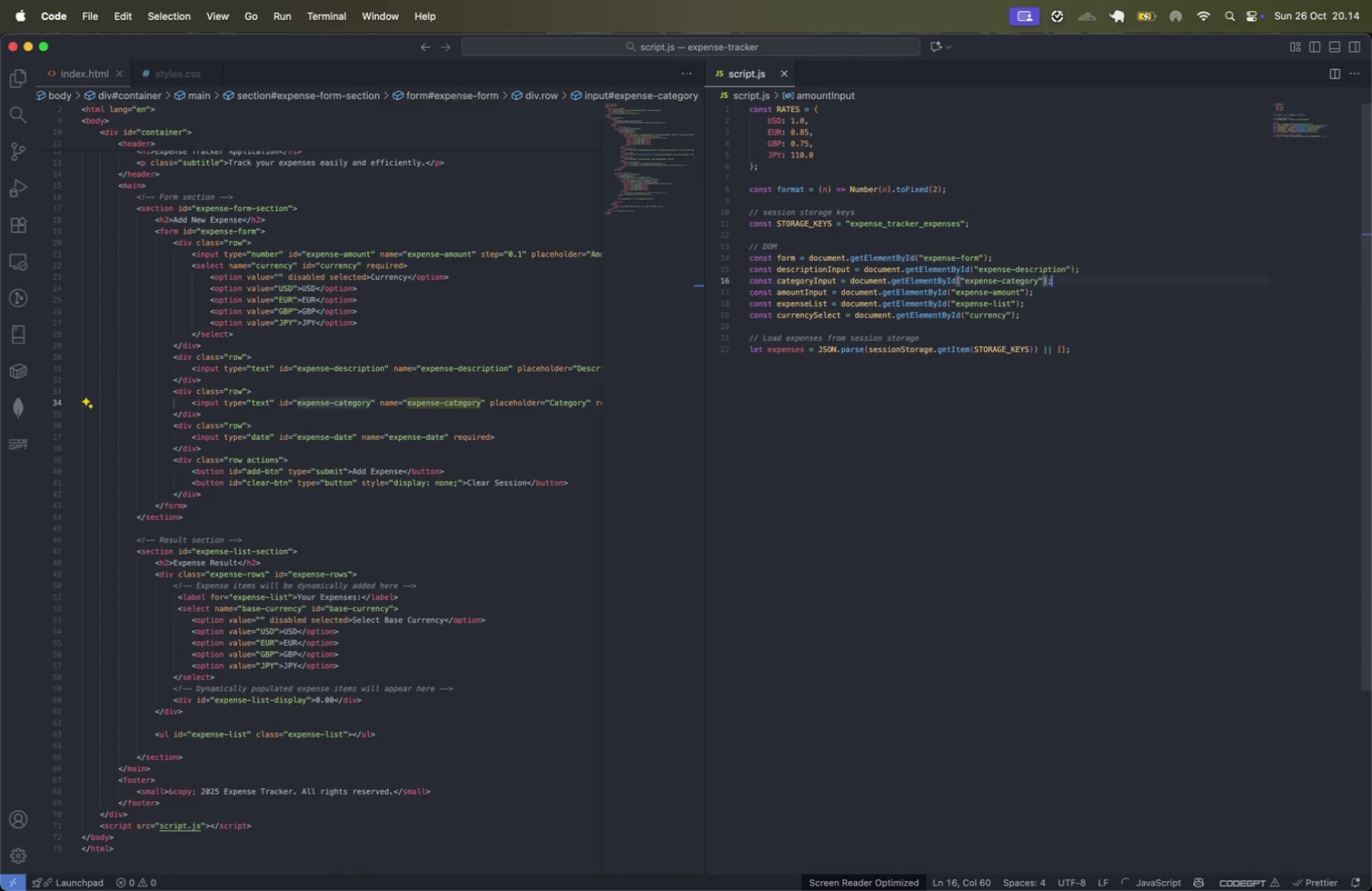 
key(Meta+ArrowRight)
 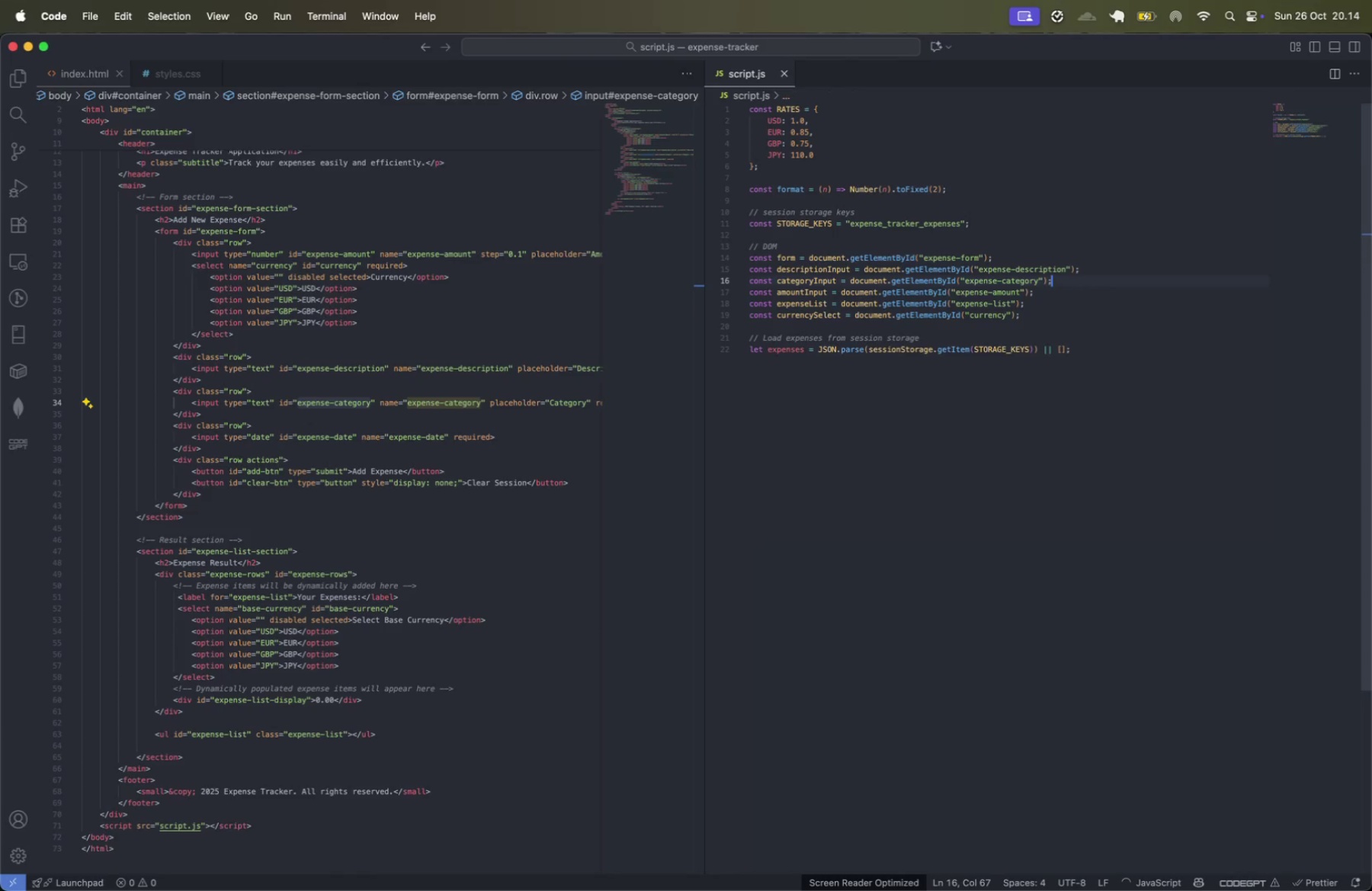 
key(Enter)
 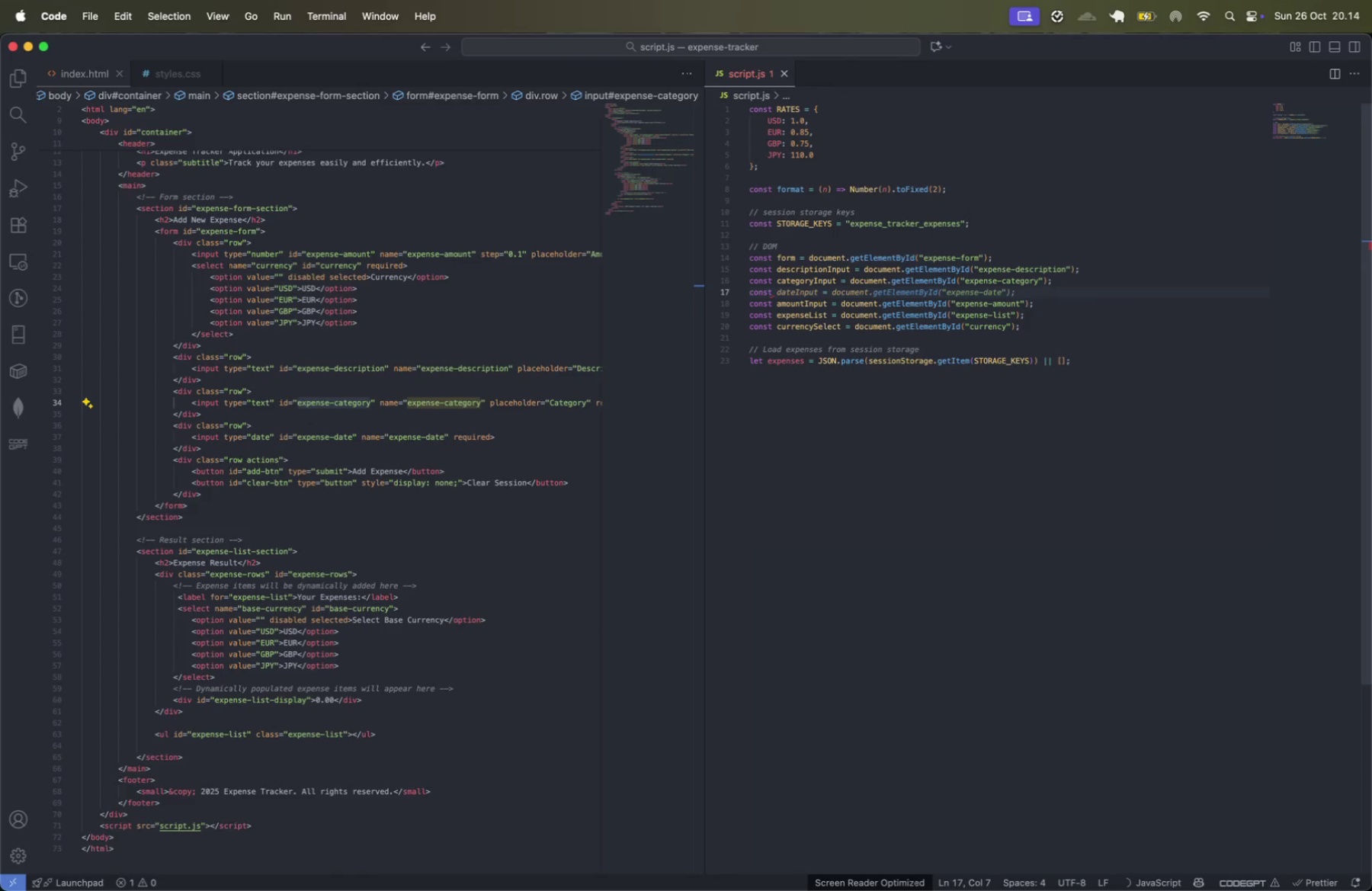 
type(cn)
key(Backspace)
type(onst )
 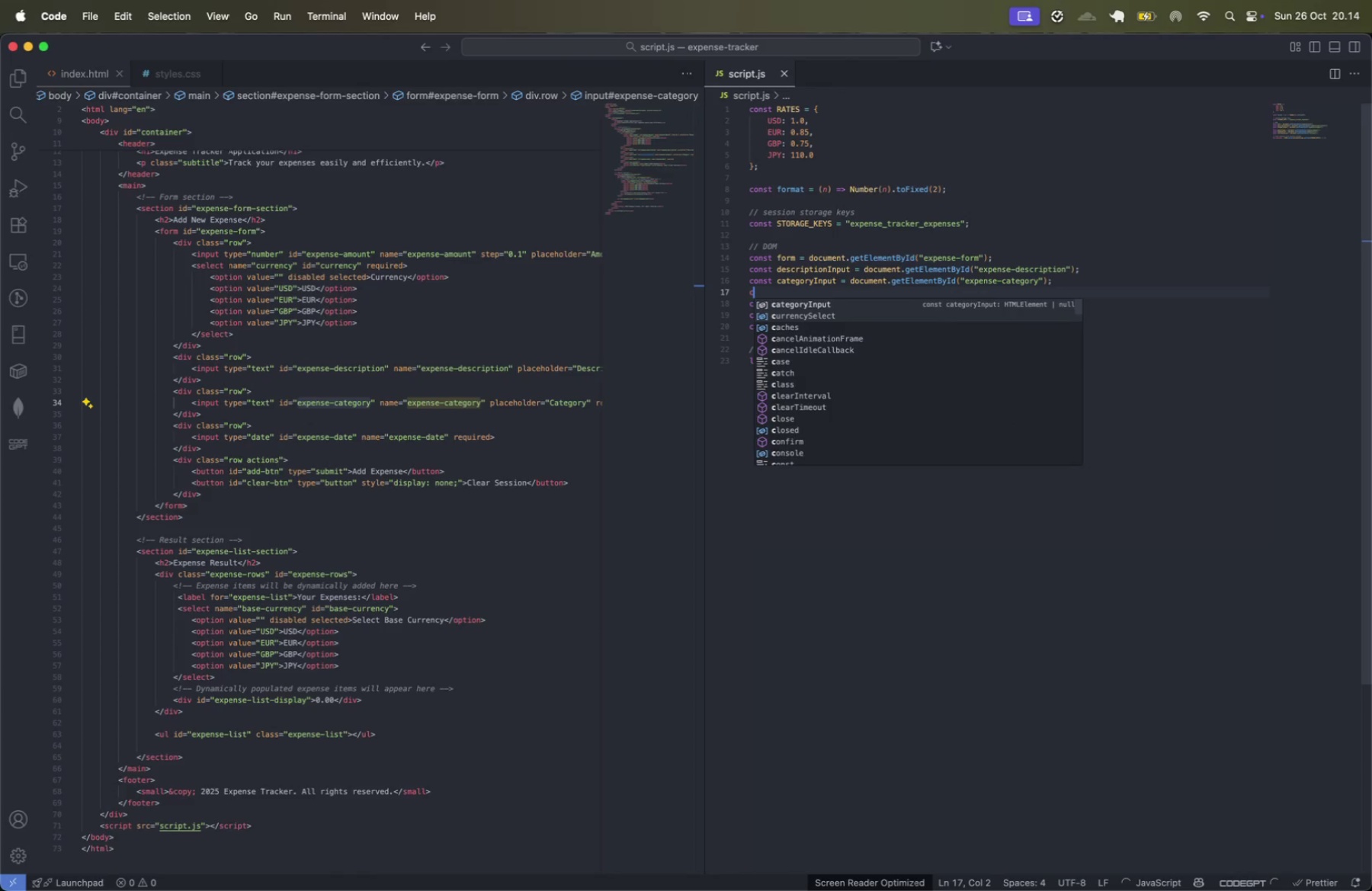 
type(dateUboy)
key(Backspace)
key(Backspace)
key(Backspace)
key(Backspace)
type(Inp)
key(Tab)
 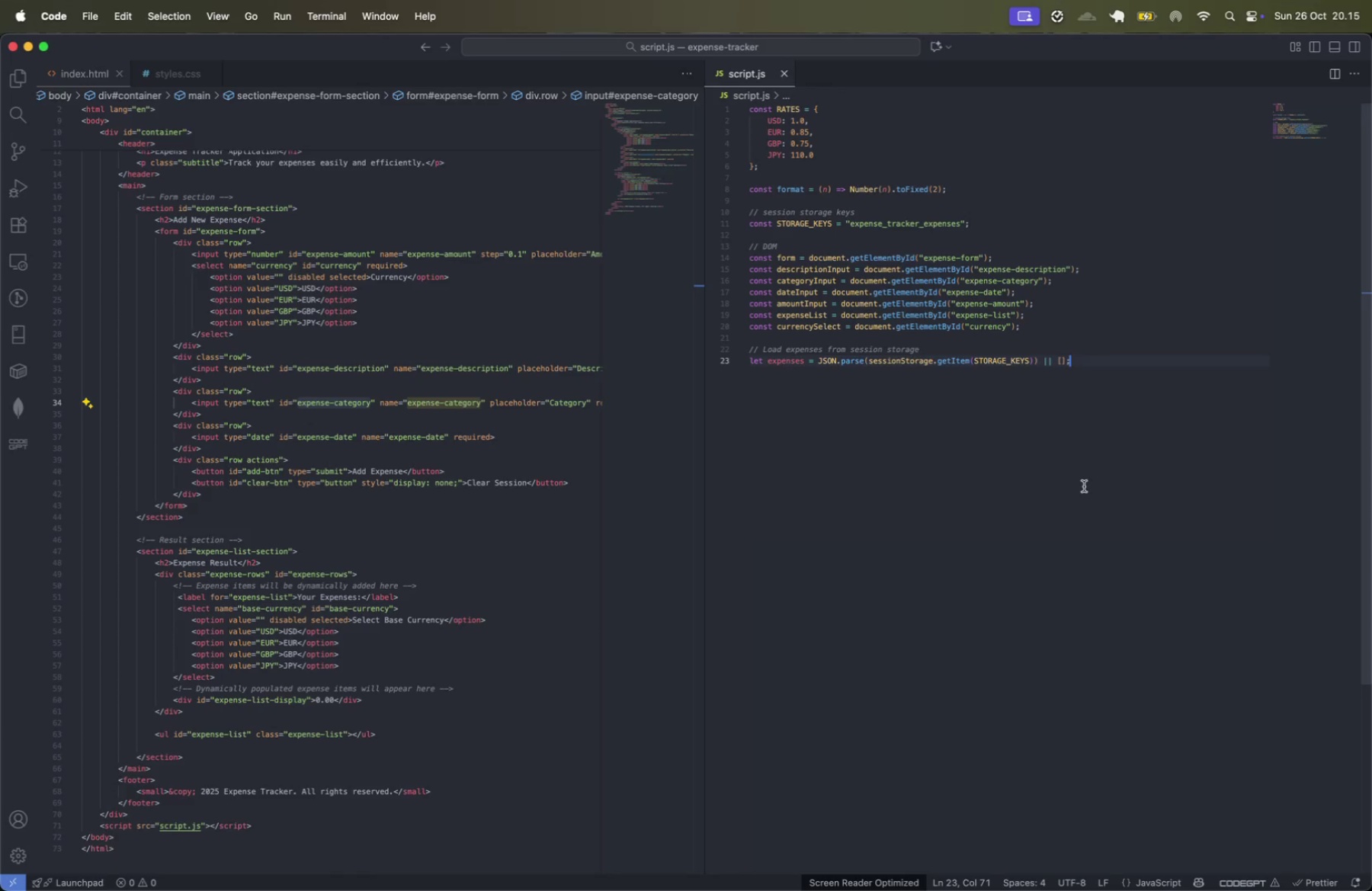 
wait(36.63)
 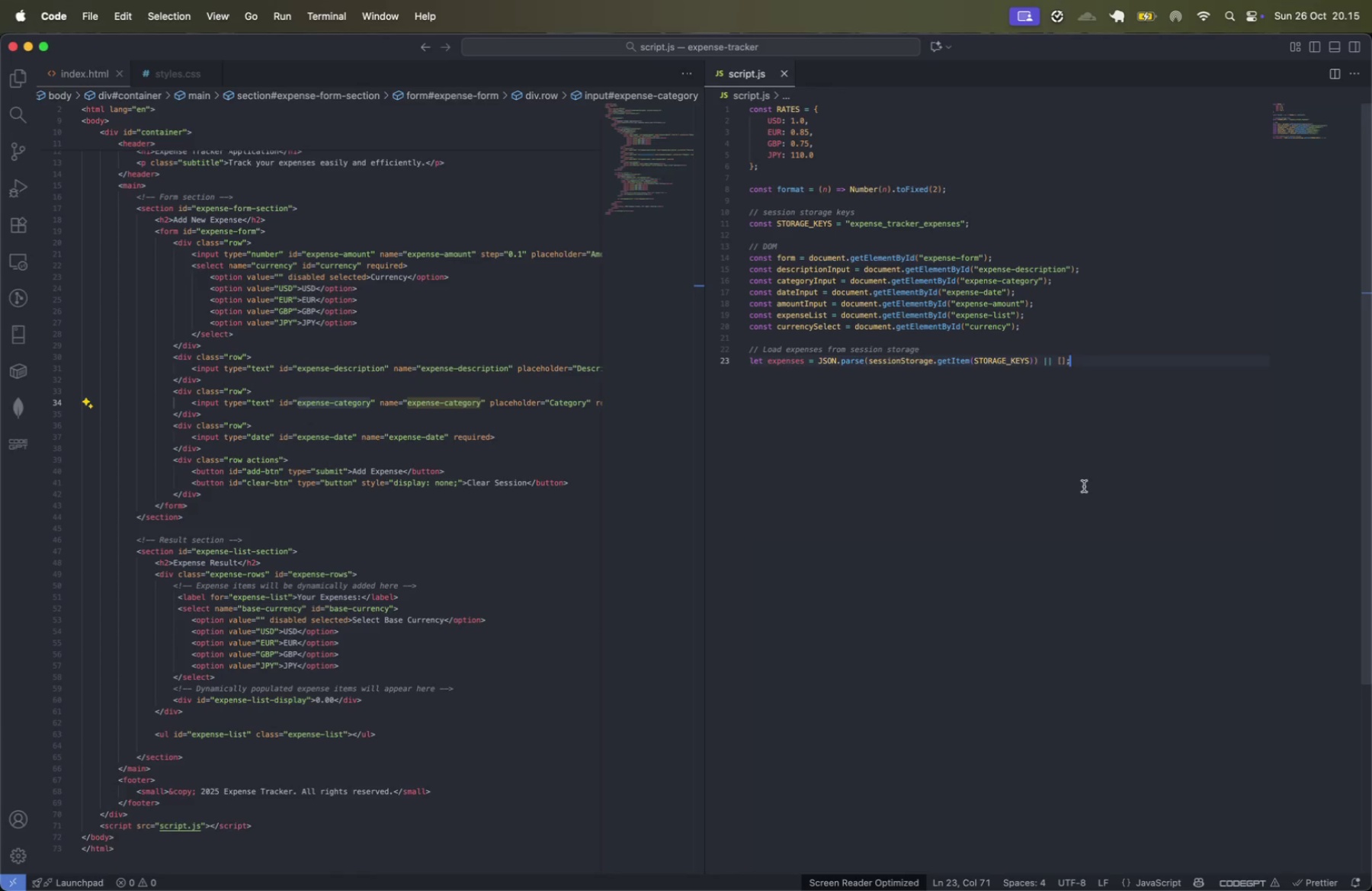 
left_click([353, 421])
 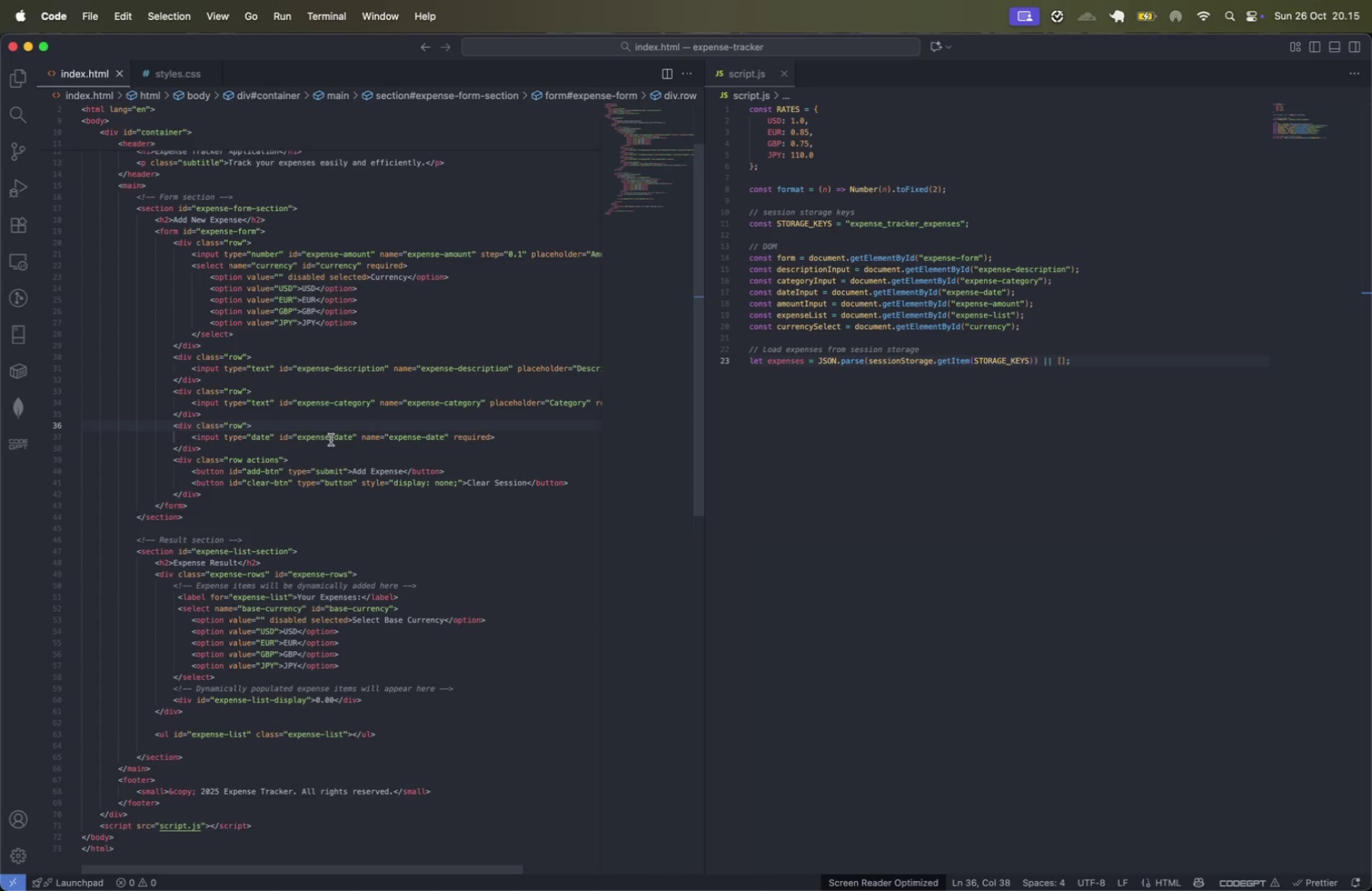 
wait(16.07)
 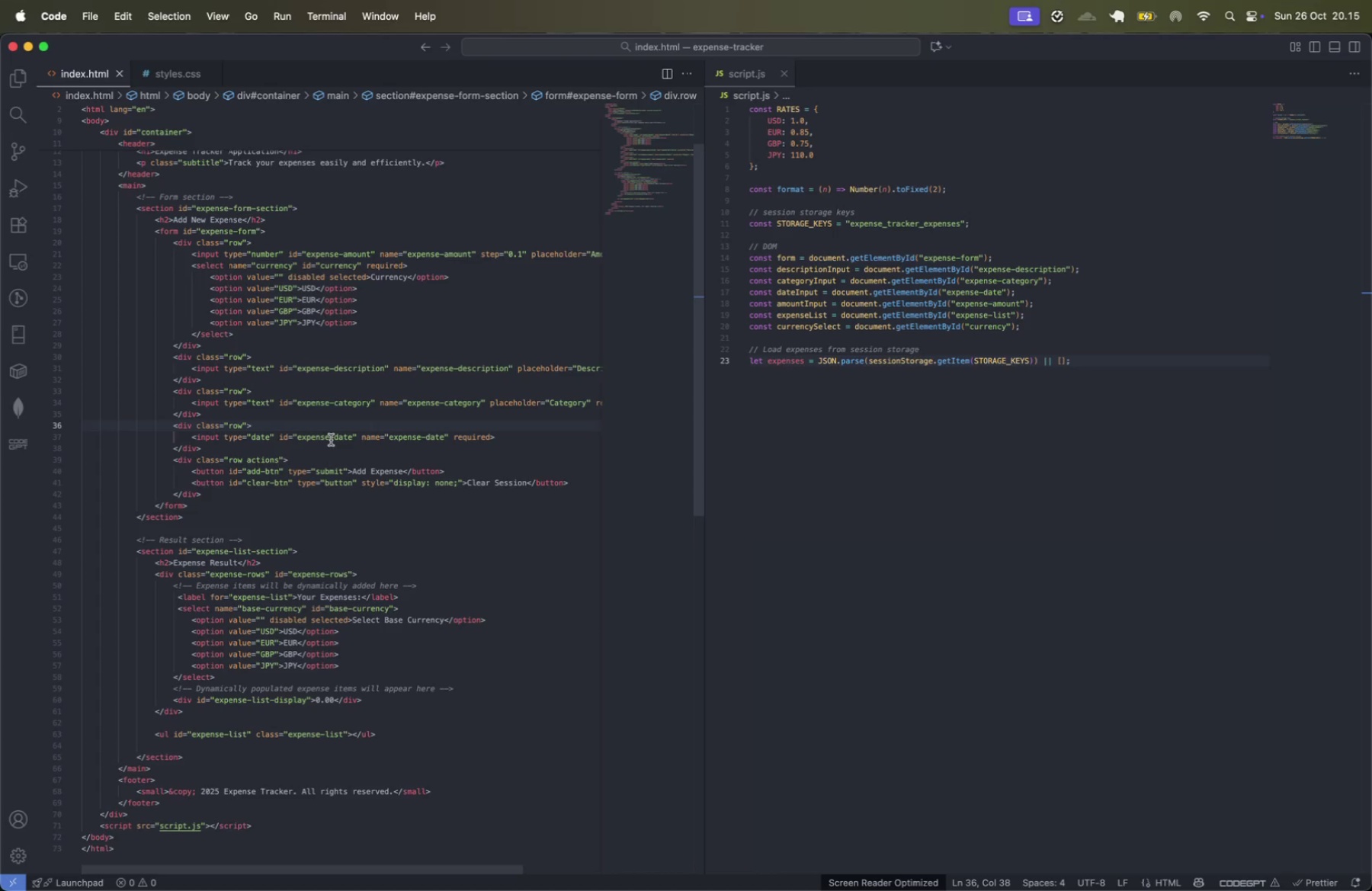 
scroll: coordinate [357, 546], scroll_direction: down, amount: 10.0
 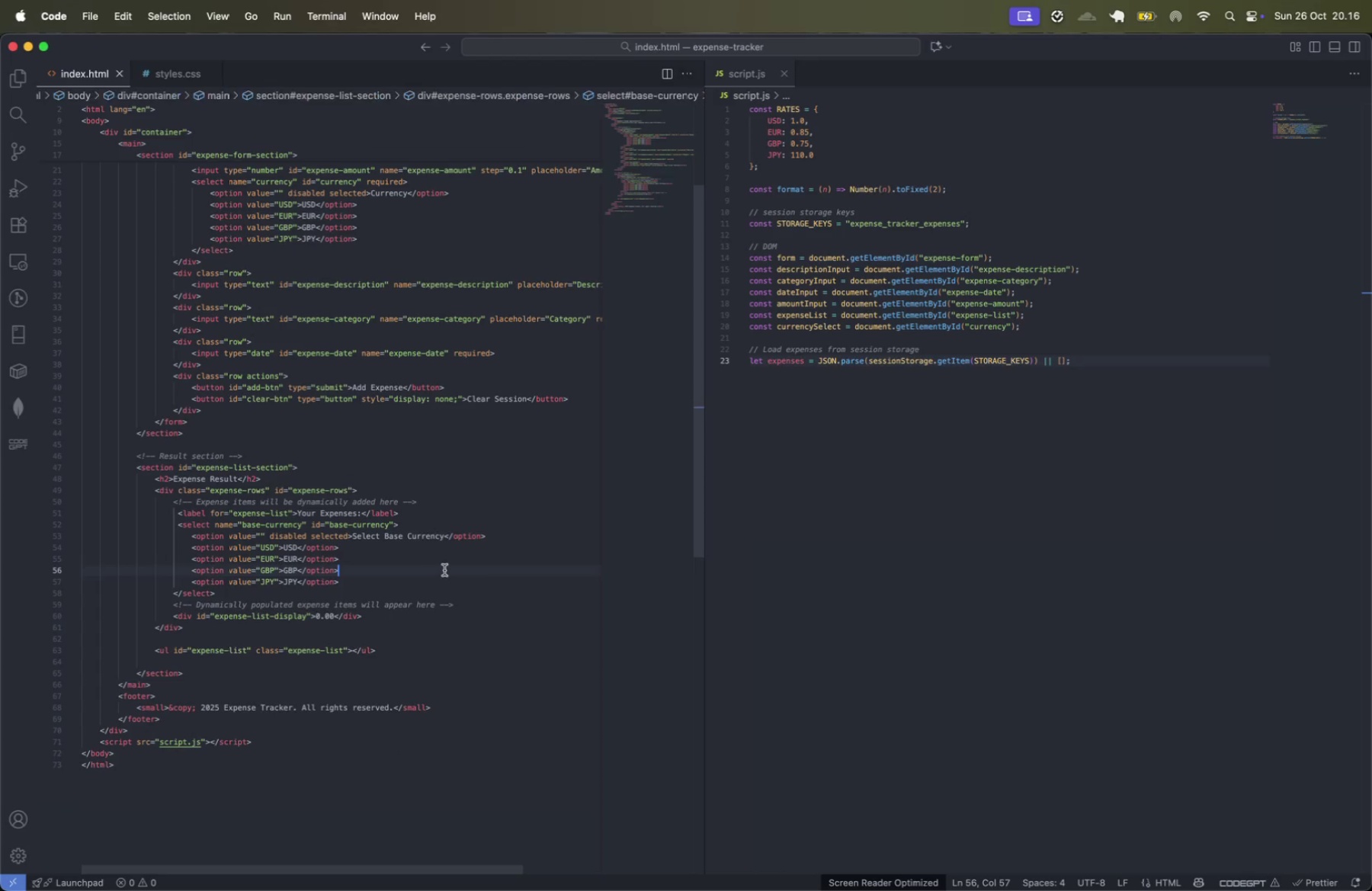 
left_click([542, 505])
 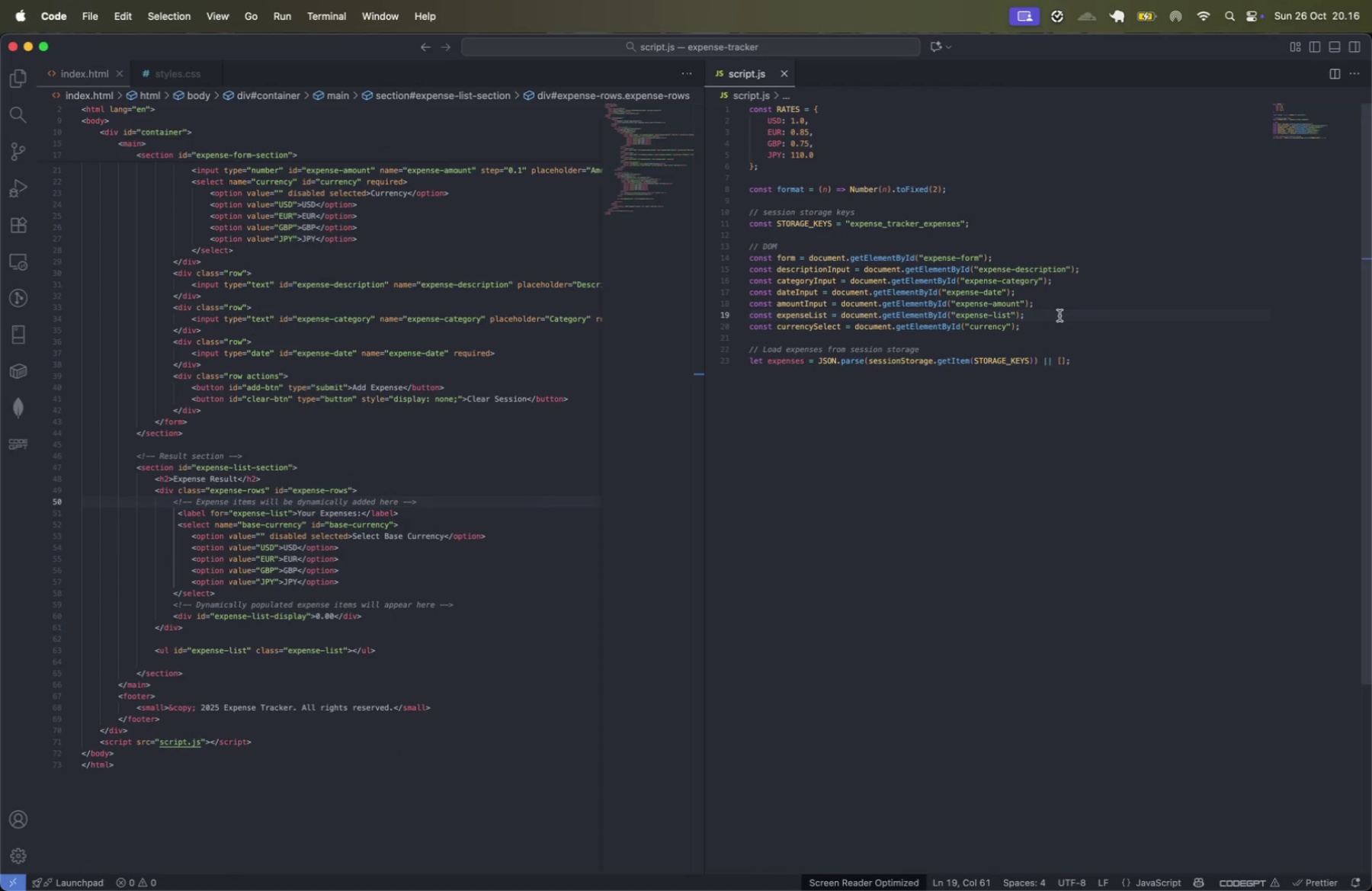 
key(ArrowDown)
 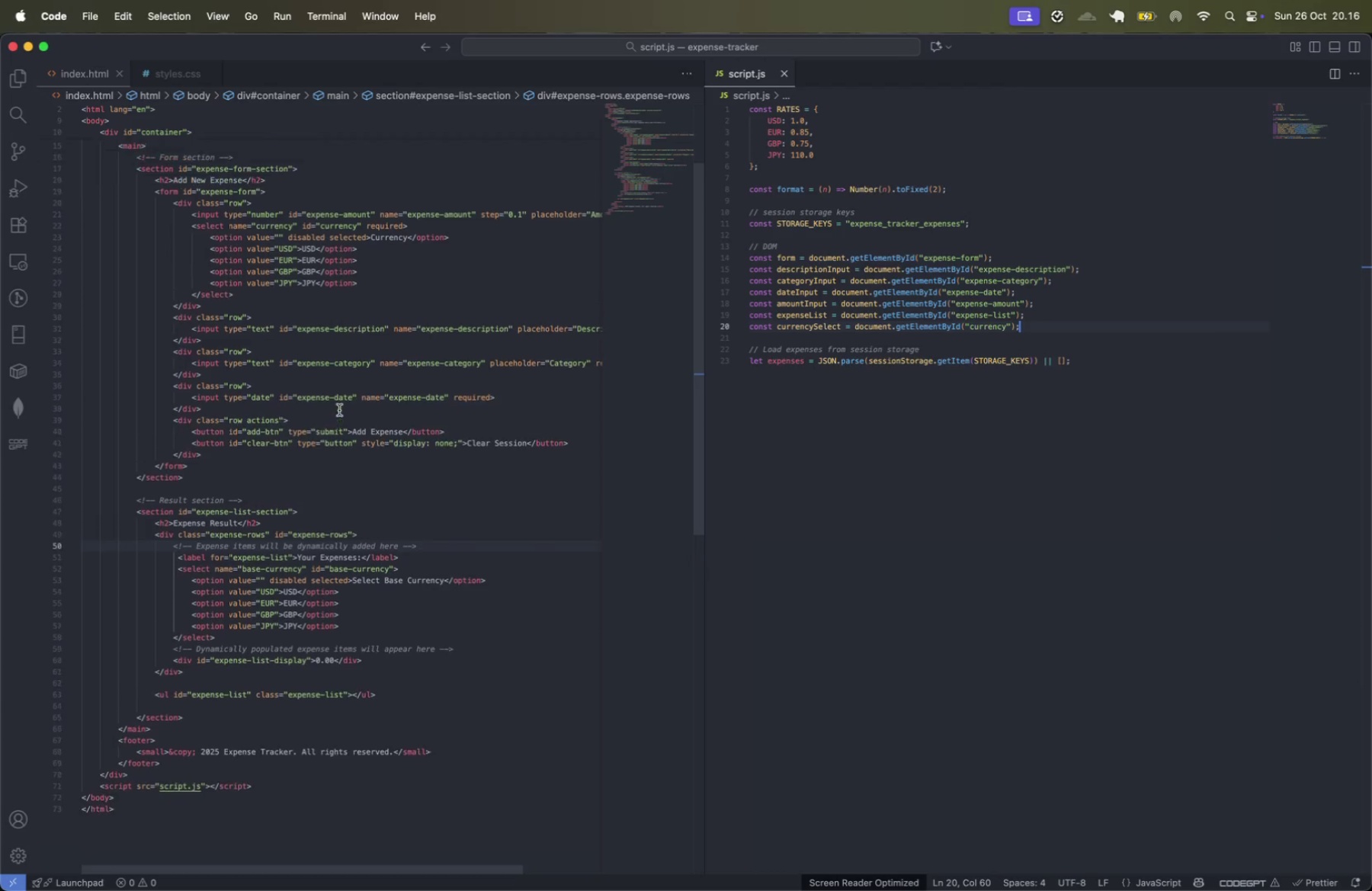 
scroll: coordinate [339, 410], scroll_direction: up, amount: 41.0
 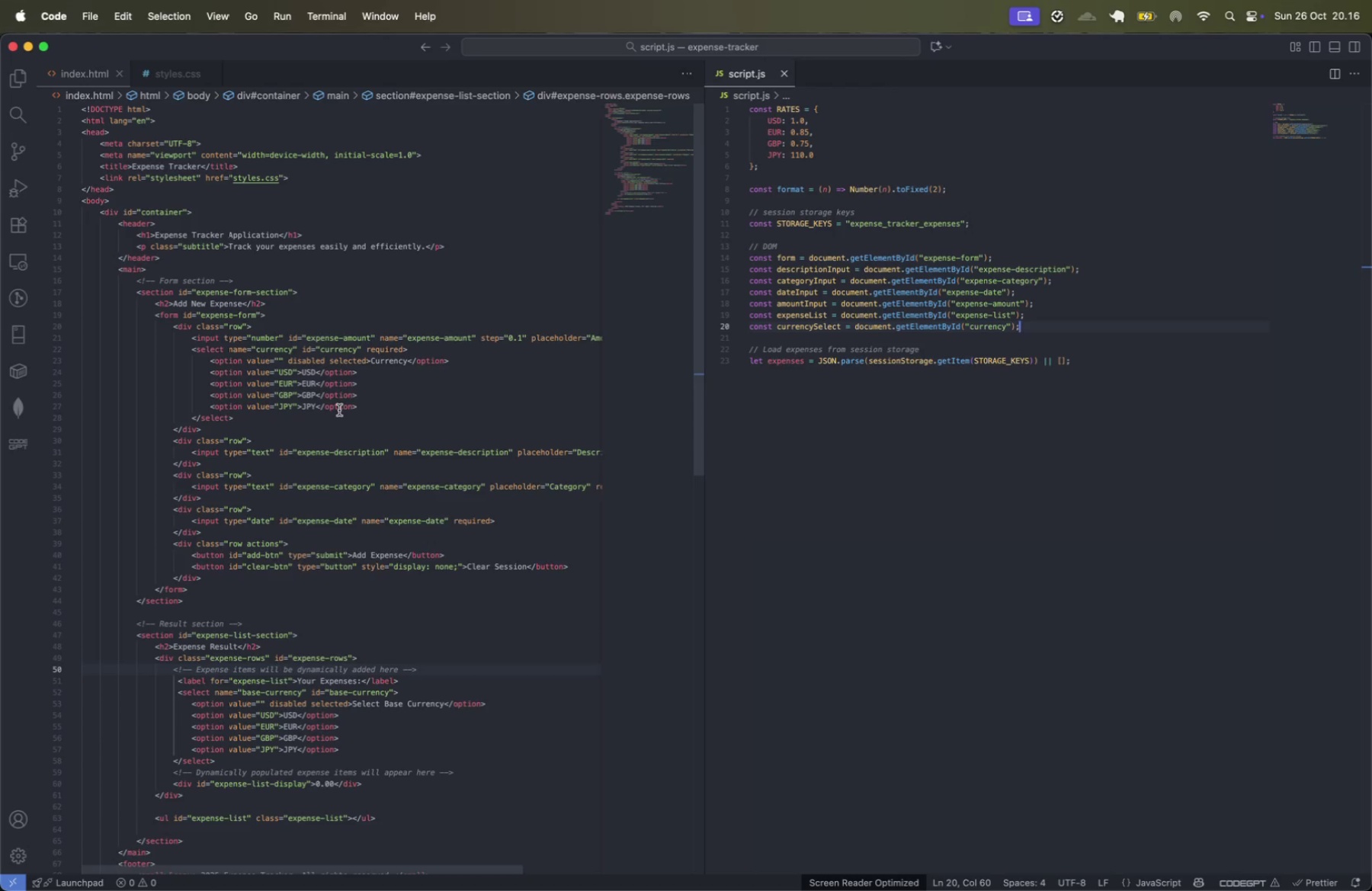 
wait(12.52)
 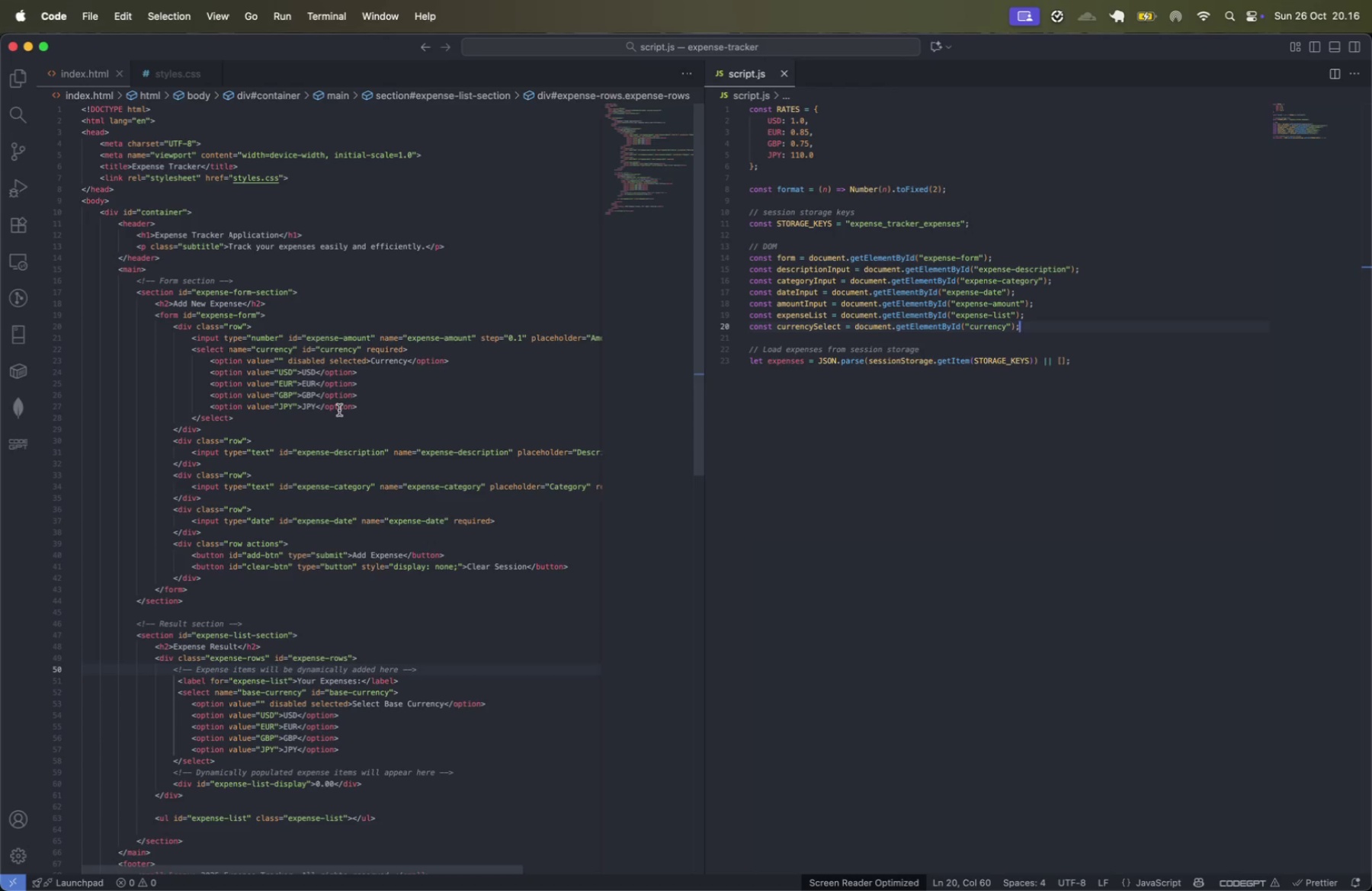 
scroll: coordinate [366, 435], scroll_direction: down, amount: 7.0
 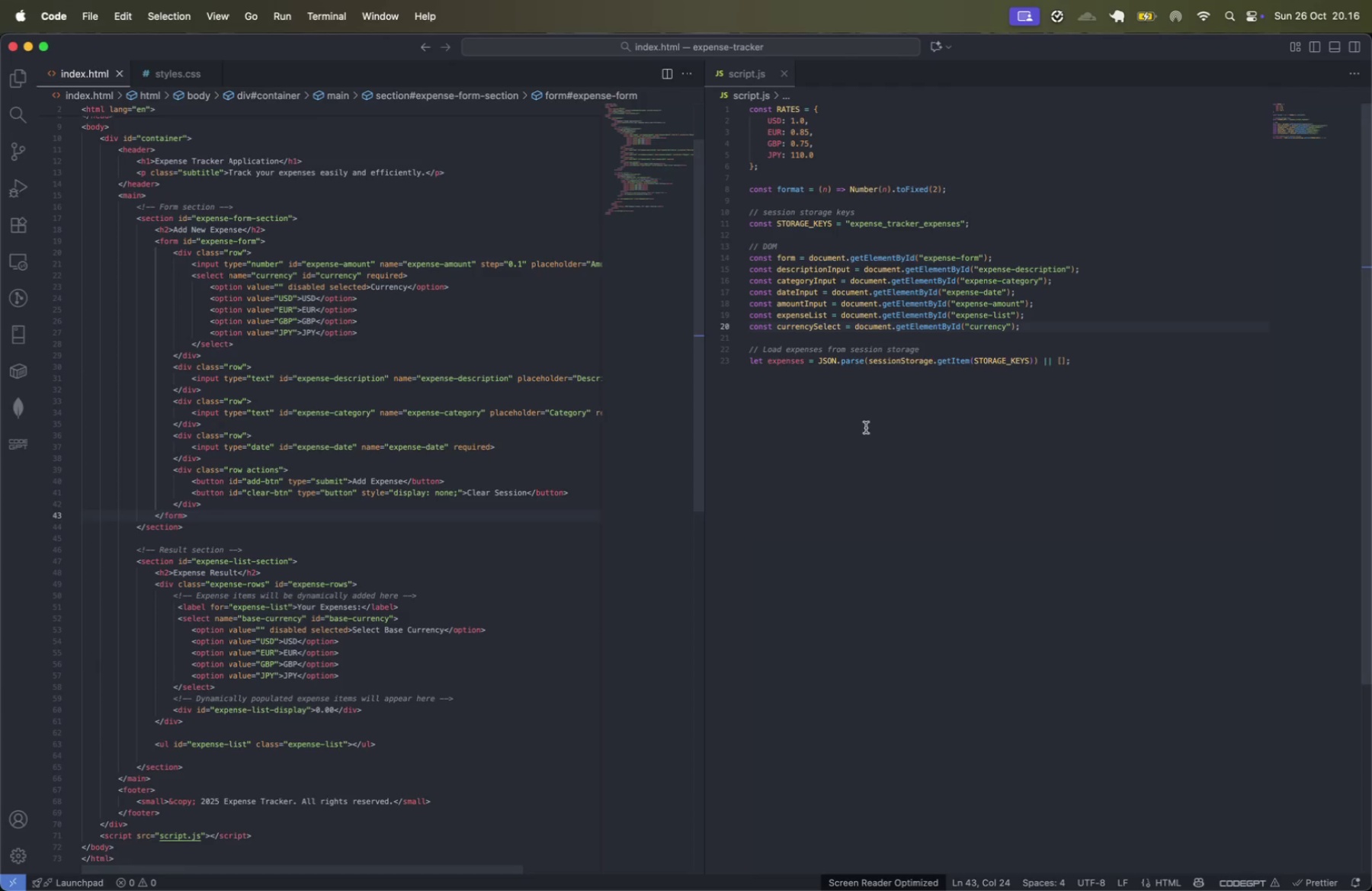 
left_click([1039, 324])
 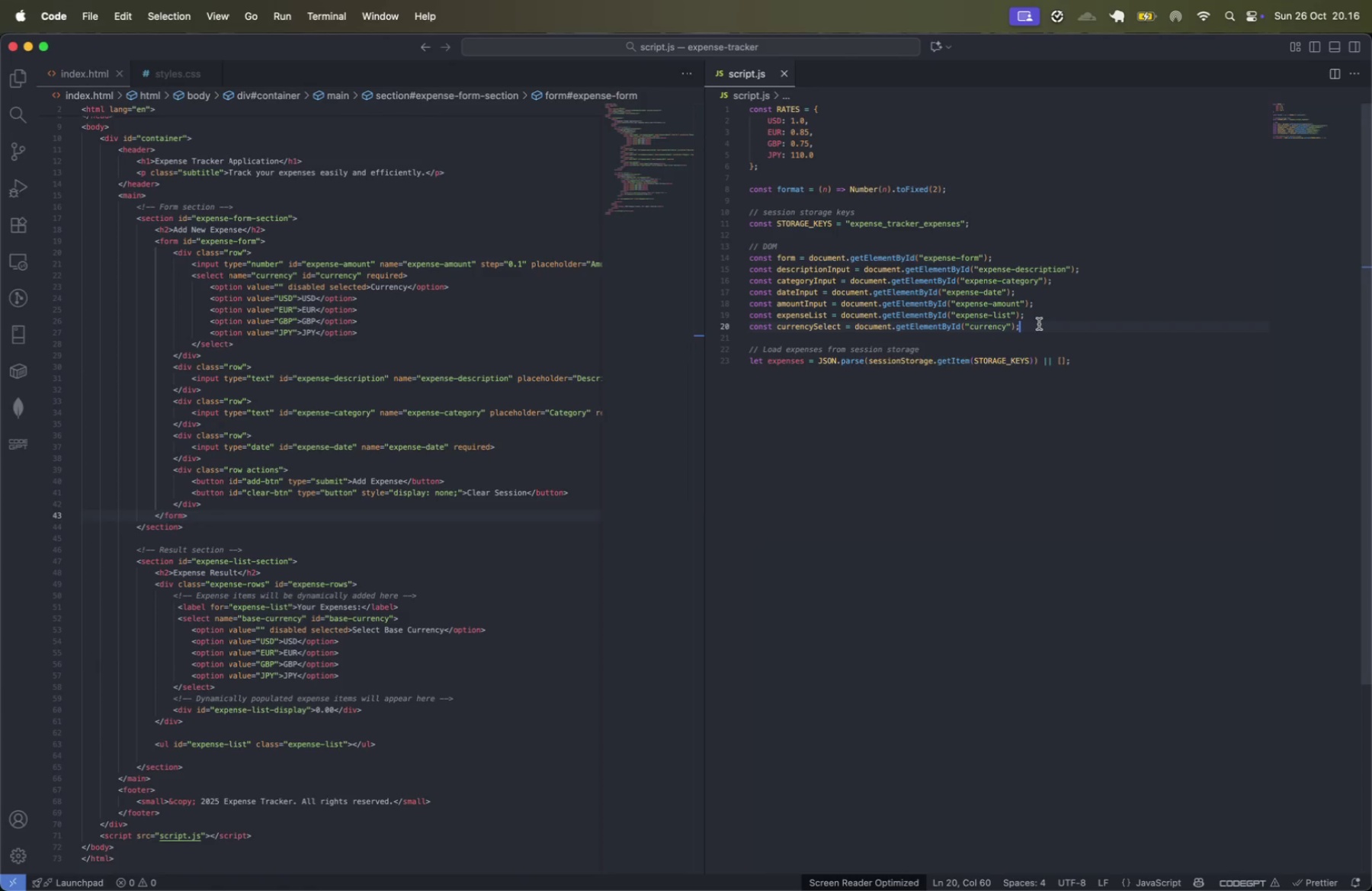 
key(Enter)
 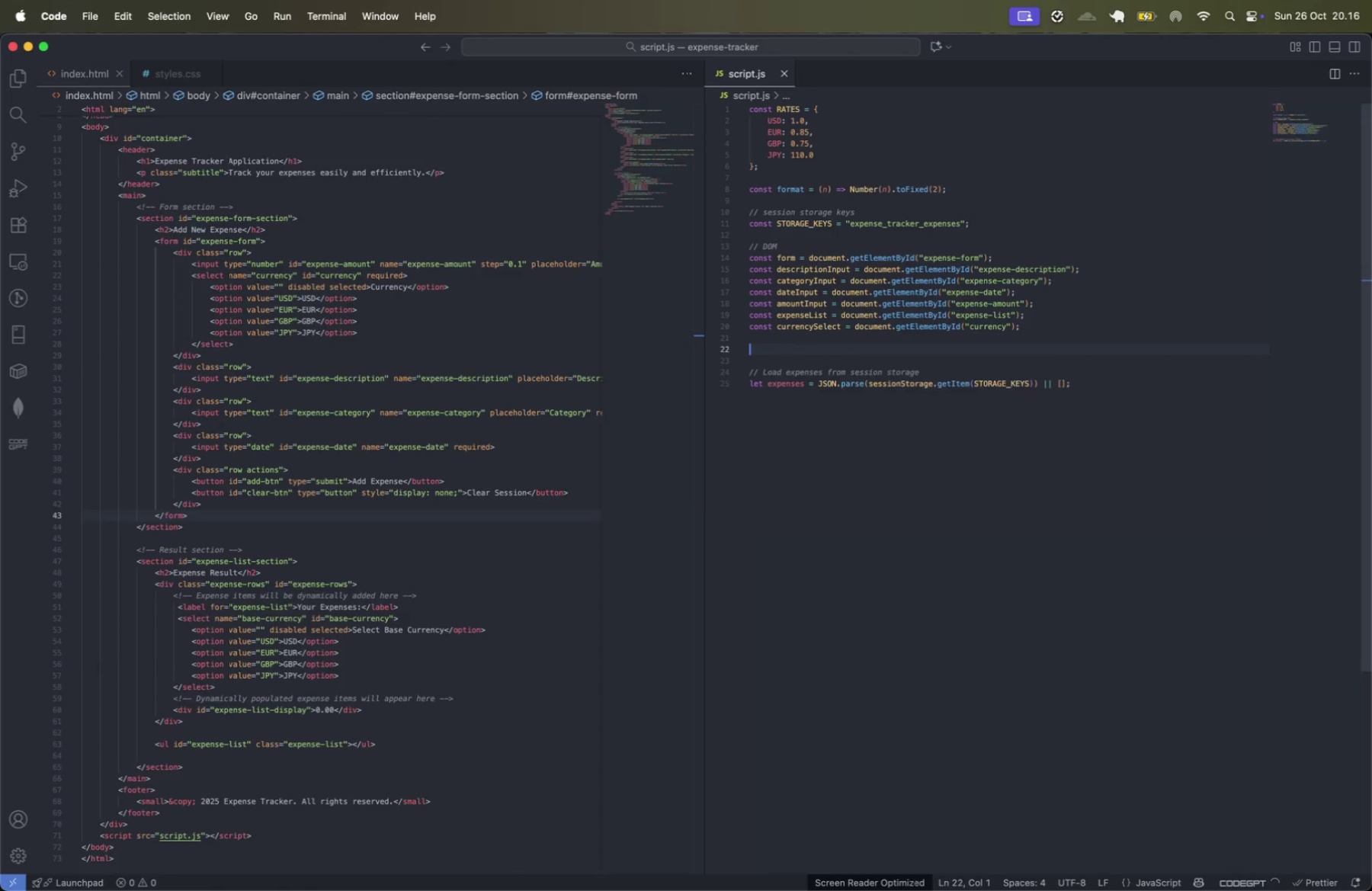 
key(Enter)
 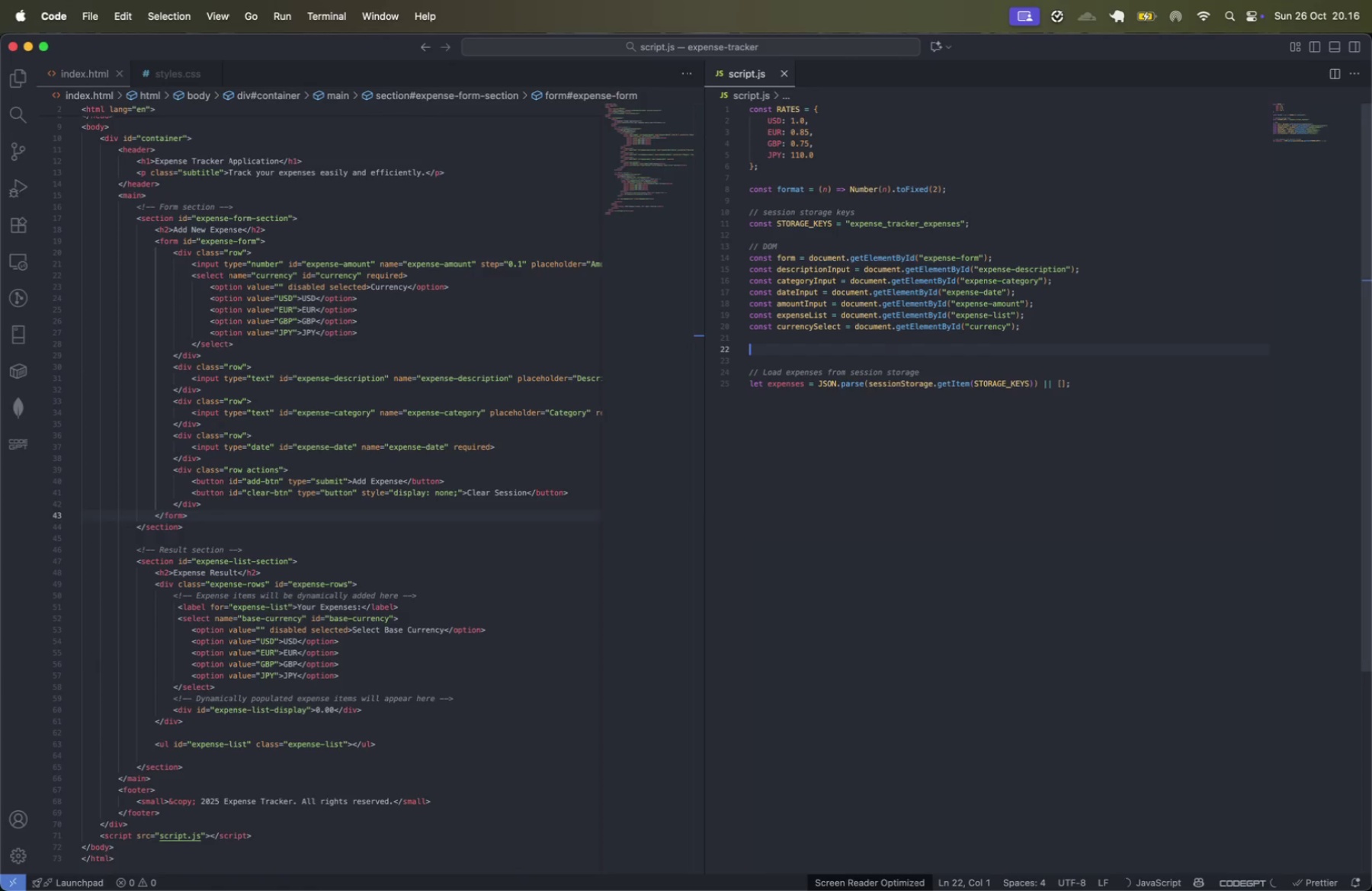 
key(ArrowUp)
 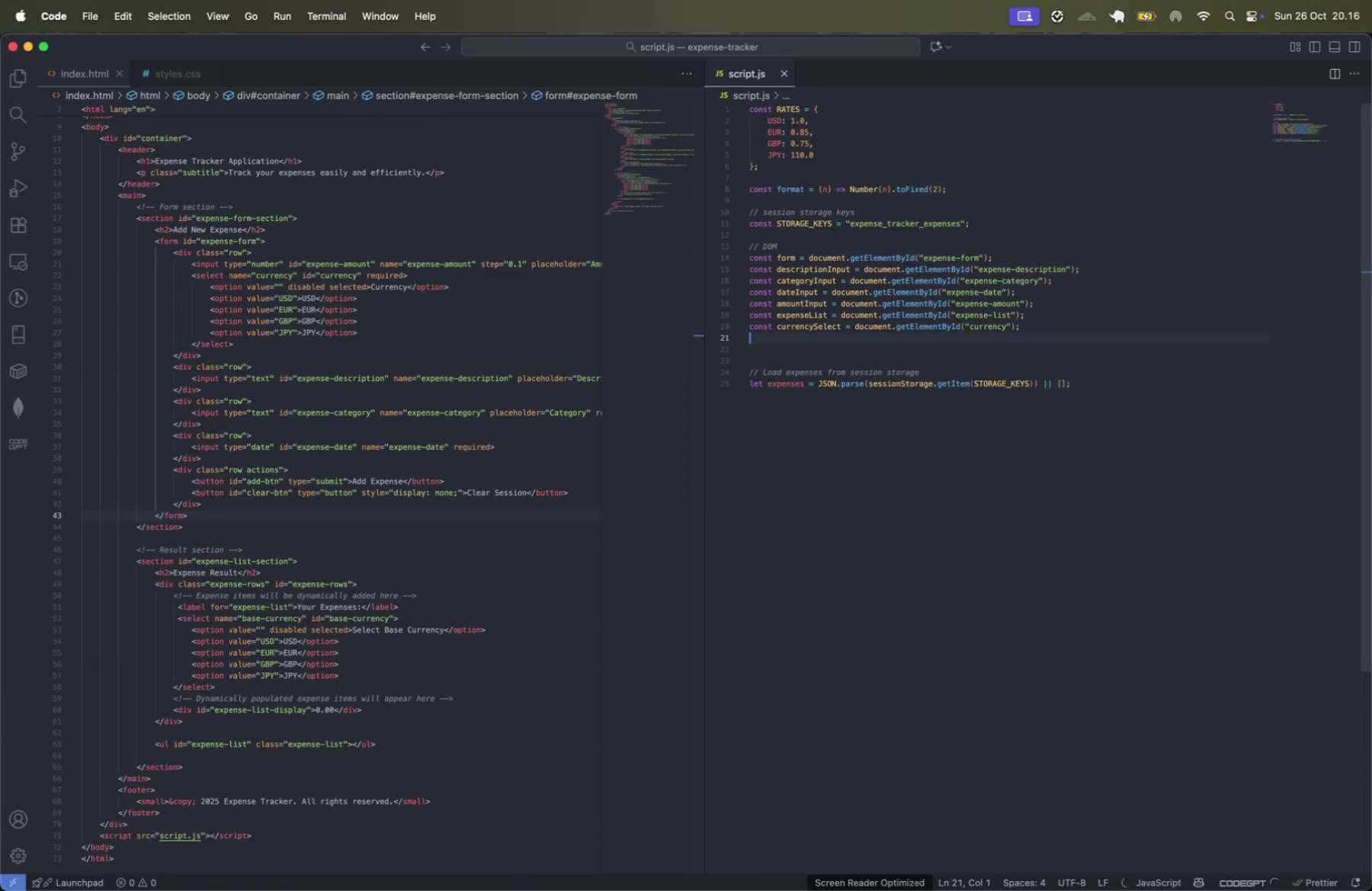 
key(ArrowUp)
 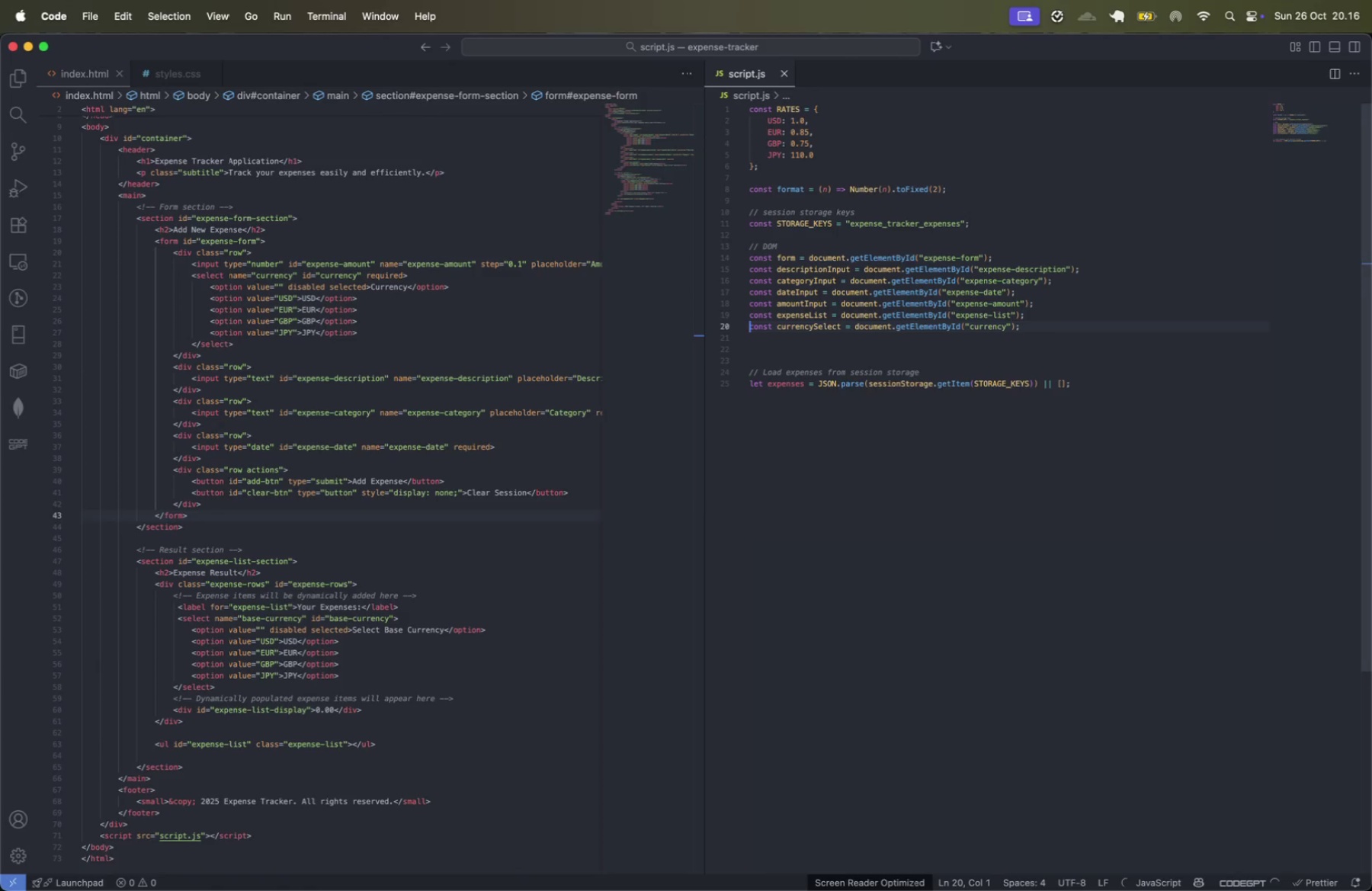 
key(ArrowUp)
 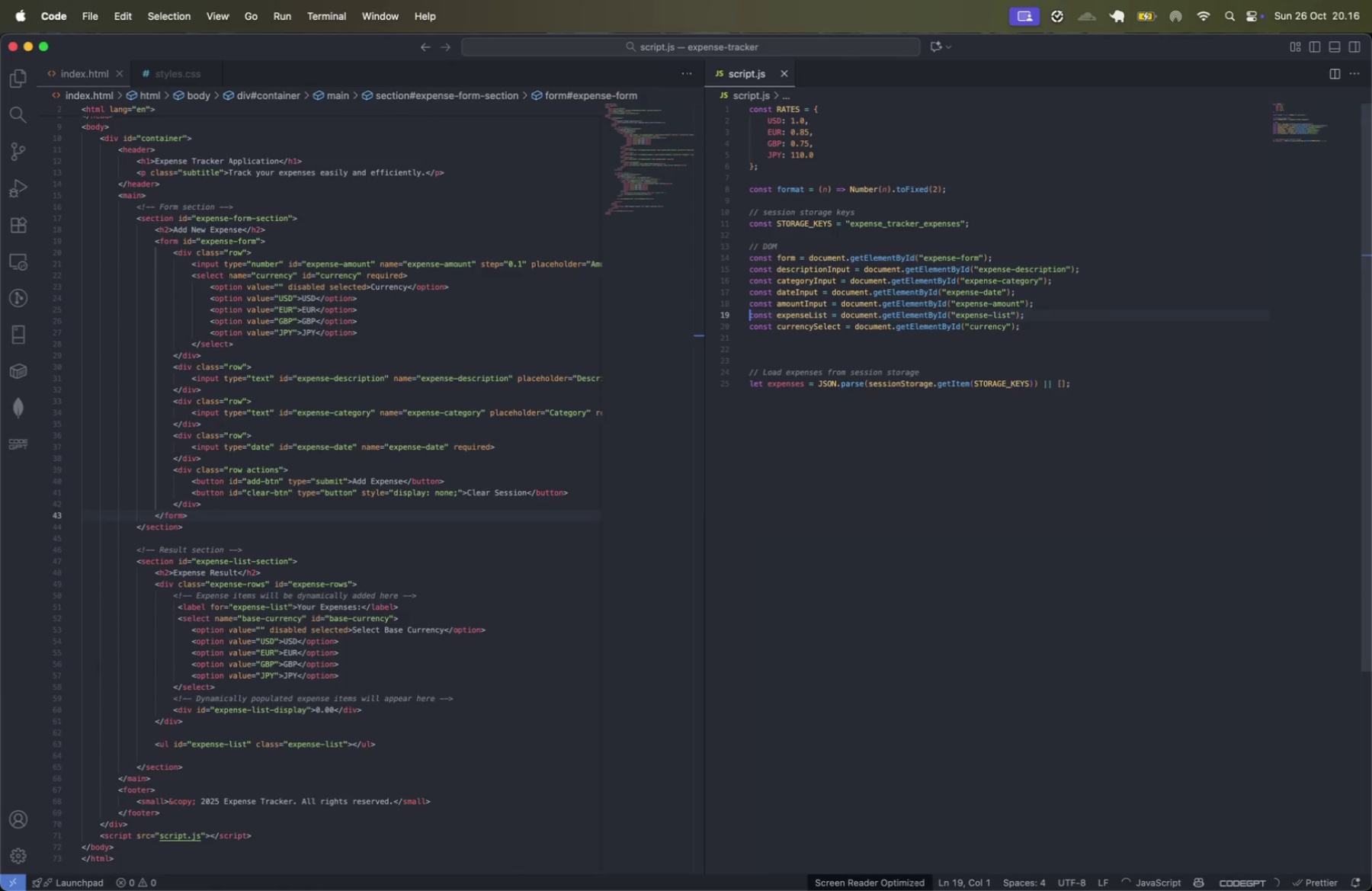 
key(Meta+Shift+CommandLeft)
 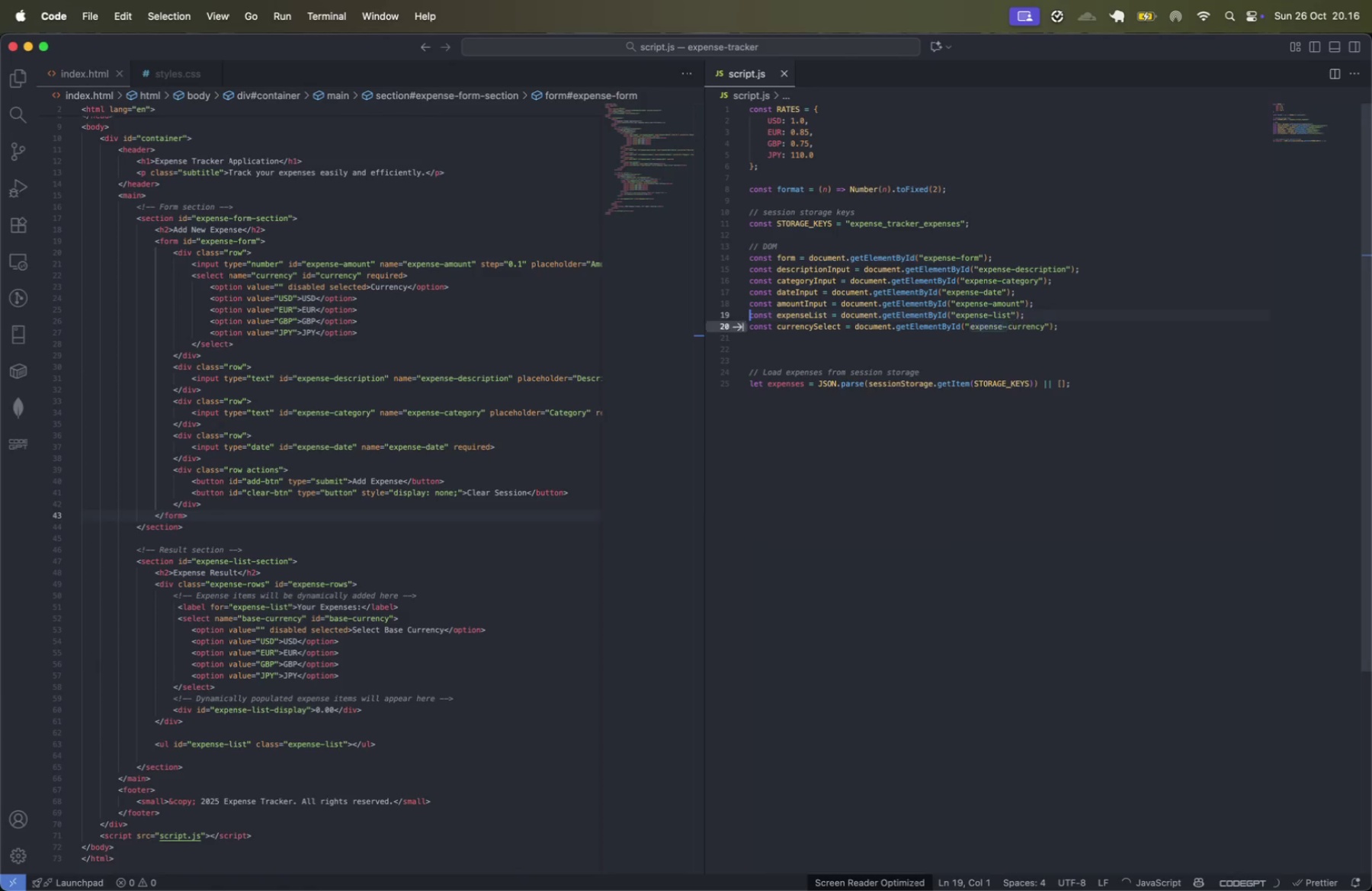 
key(Meta+Shift+ArrowRight)
 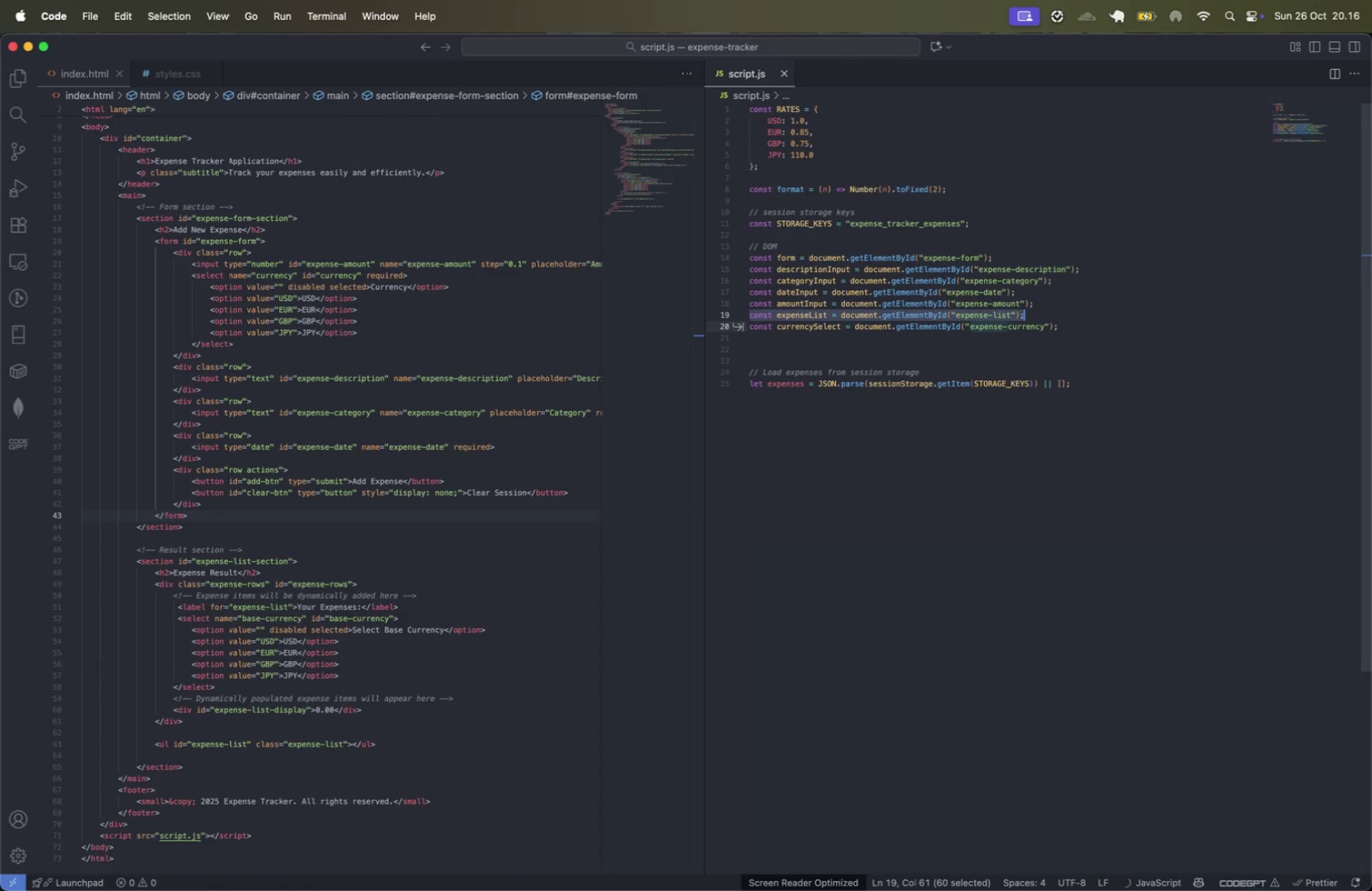 
key(Meta+CommandLeft)
 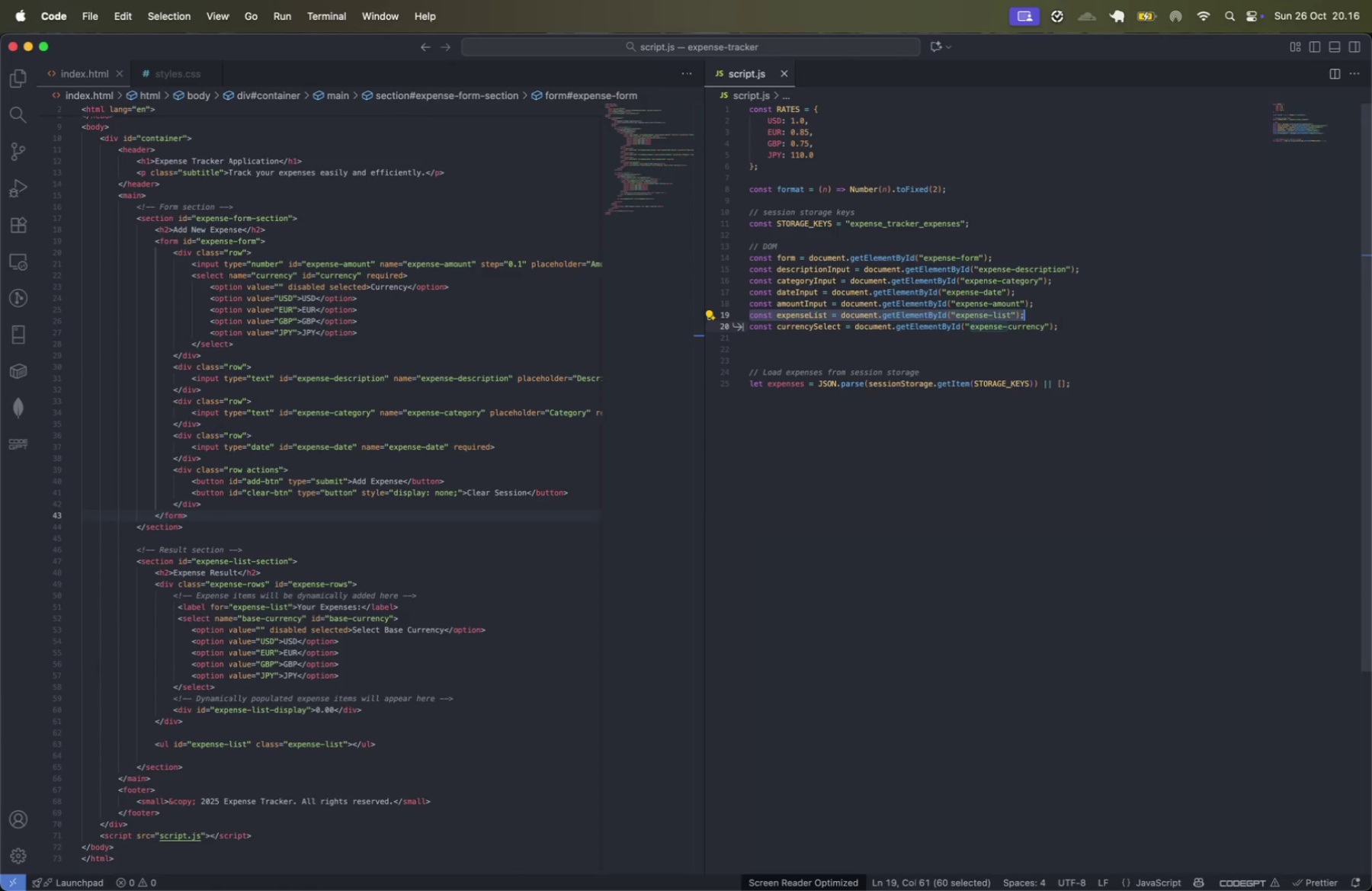 
key(Meta+X)
 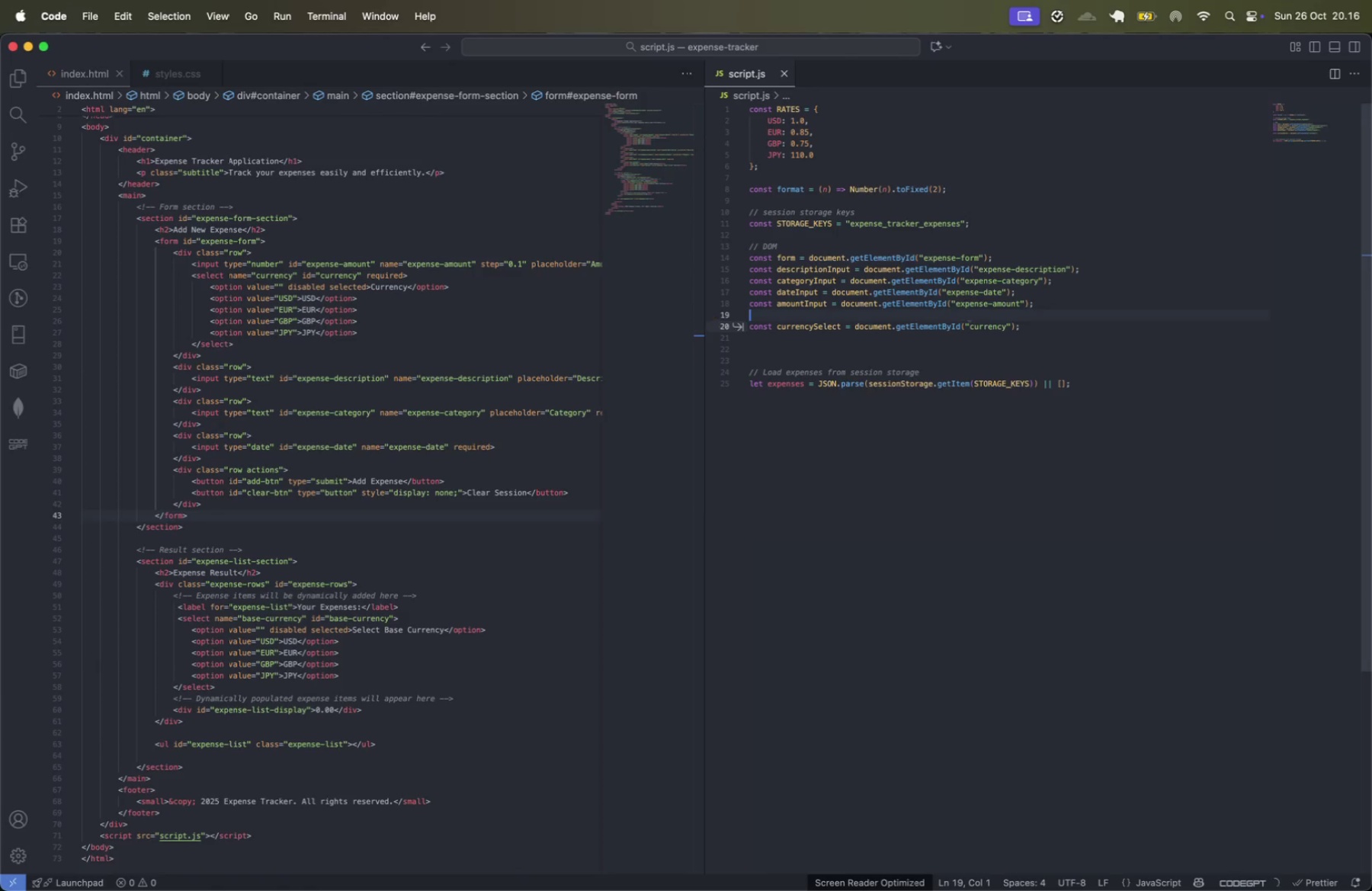 
key(ArrowDown)
 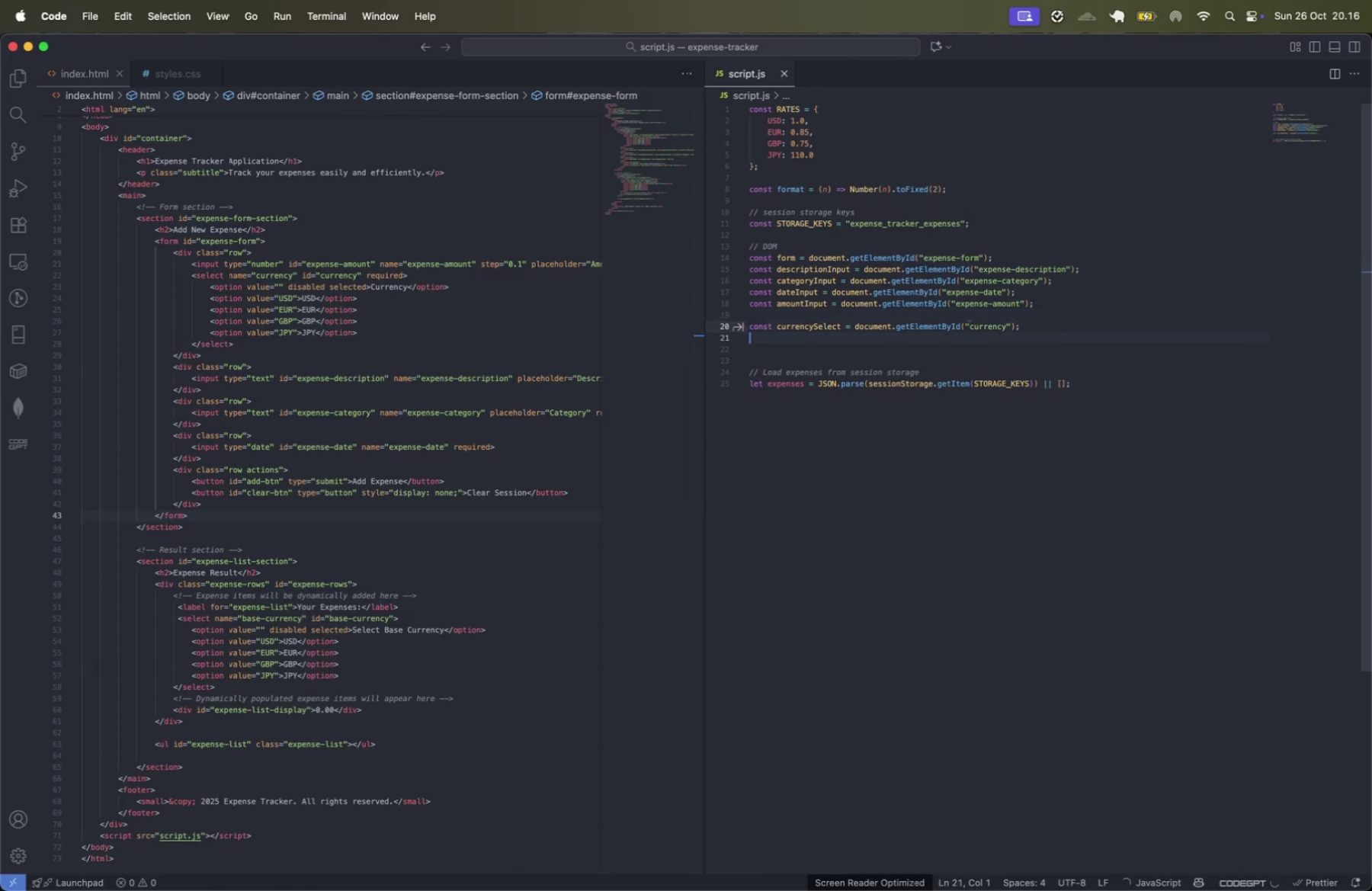 
key(ArrowDown)
 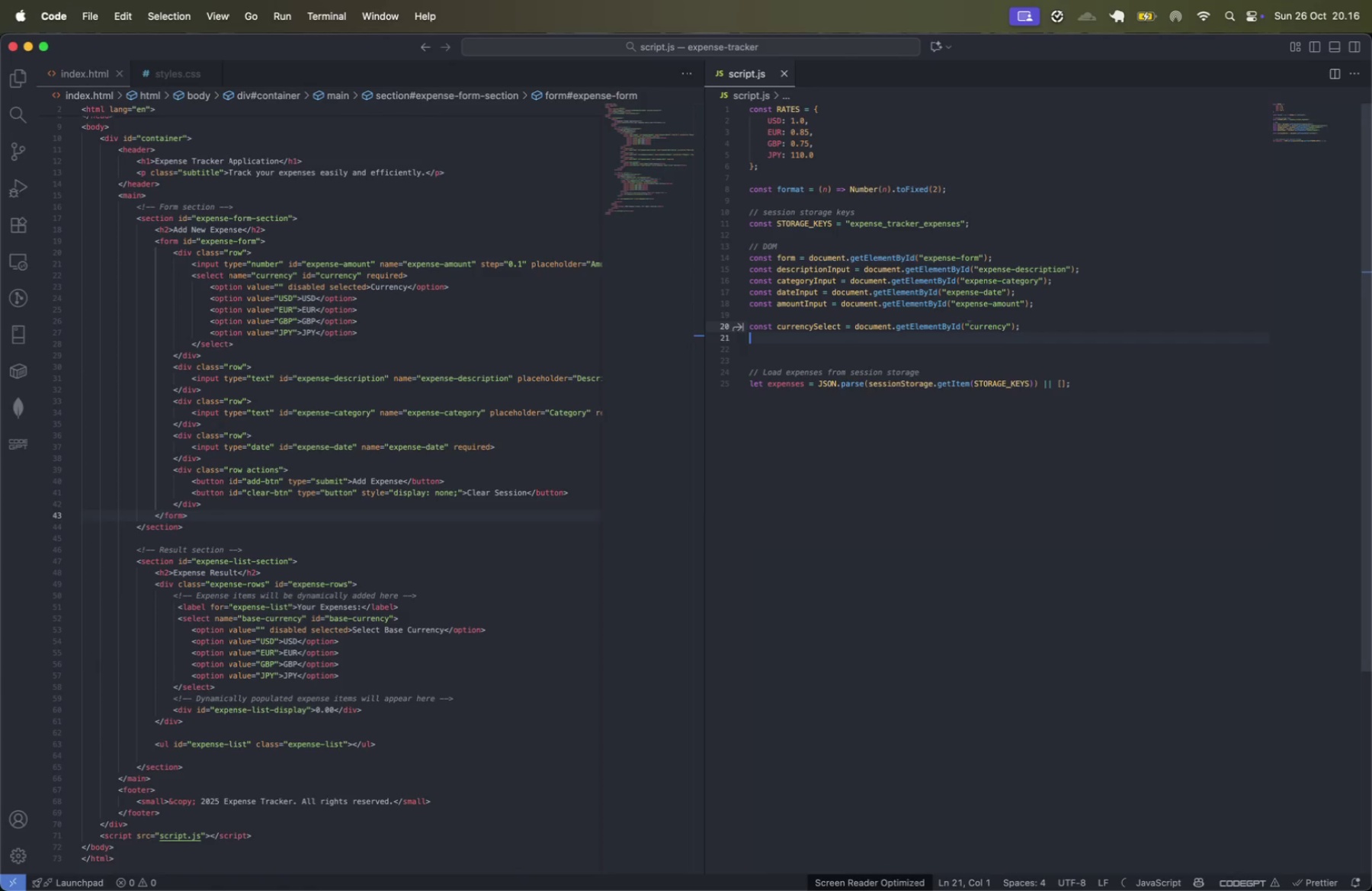 
key(ArrowDown)
 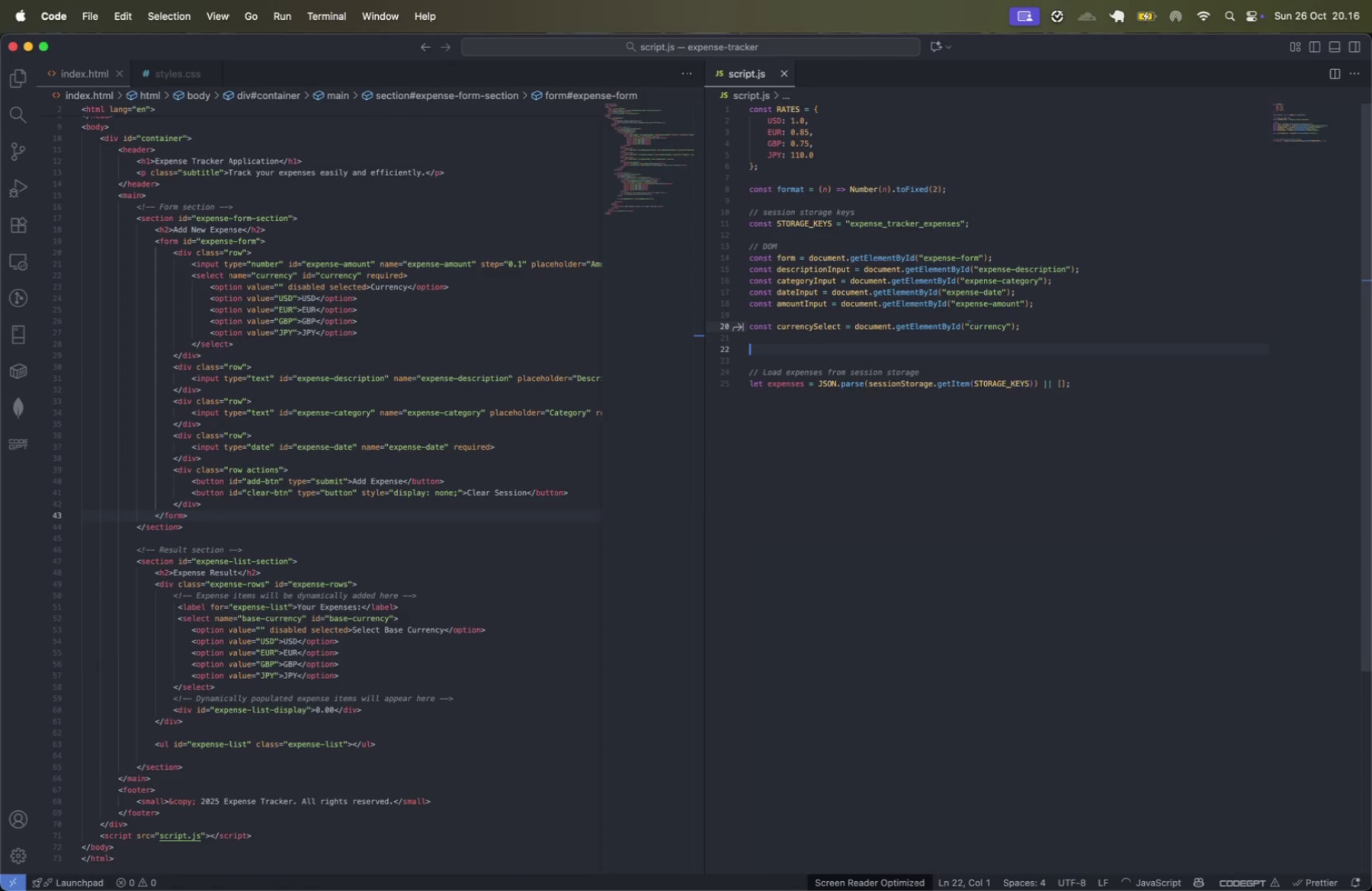 
key(Meta+CommandLeft)
 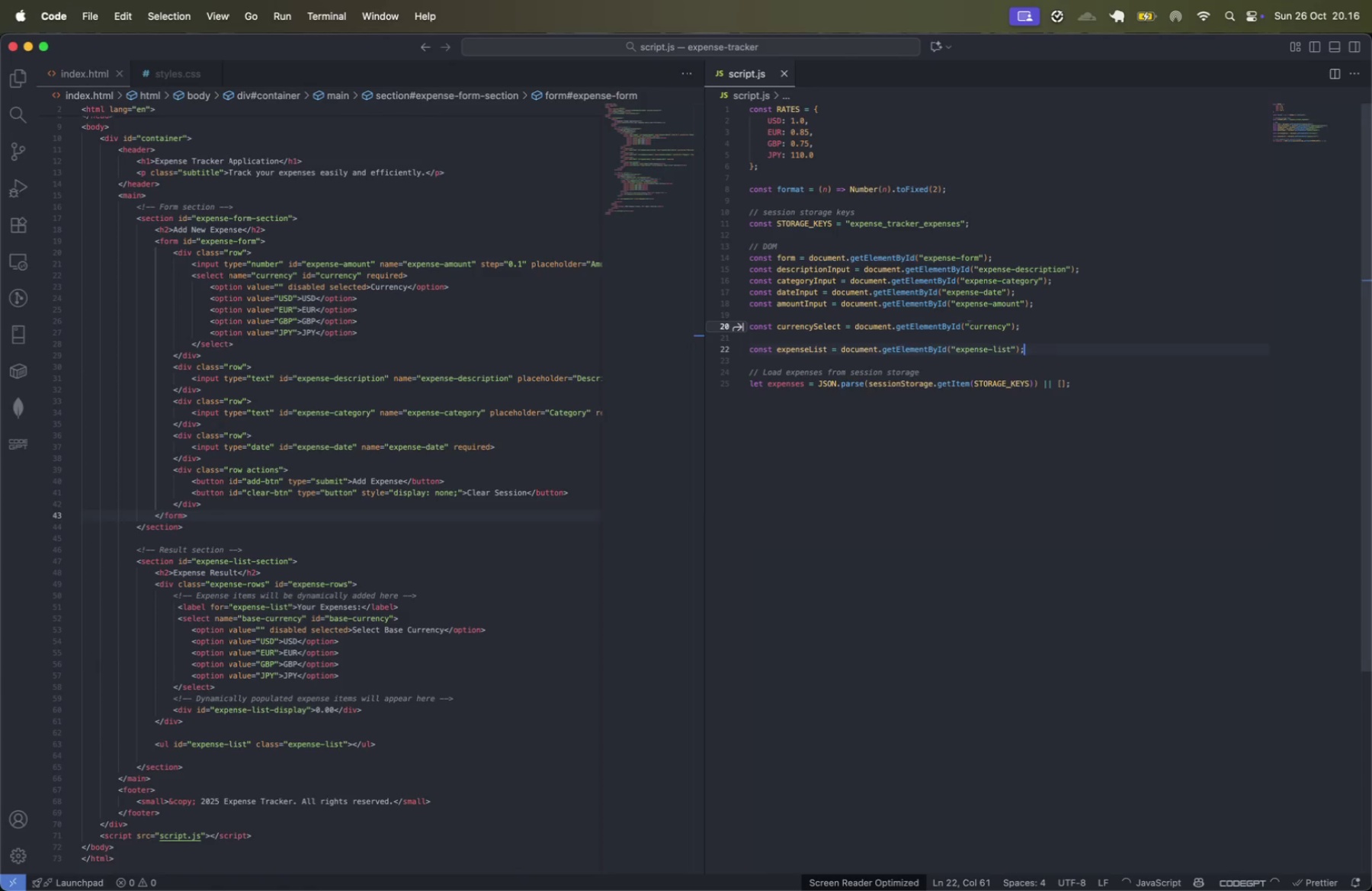 
key(Meta+V)
 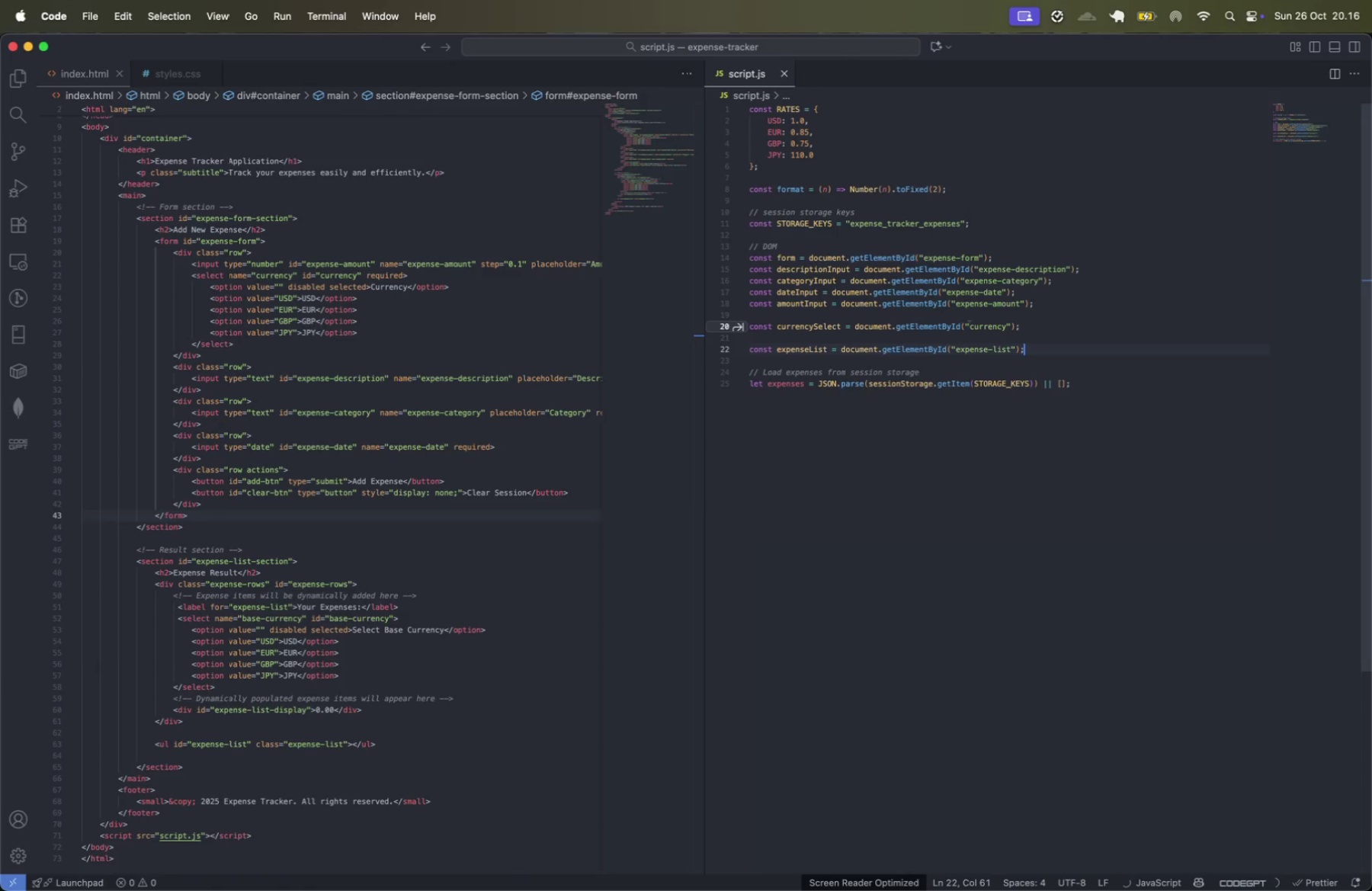 
key(ArrowUp)
 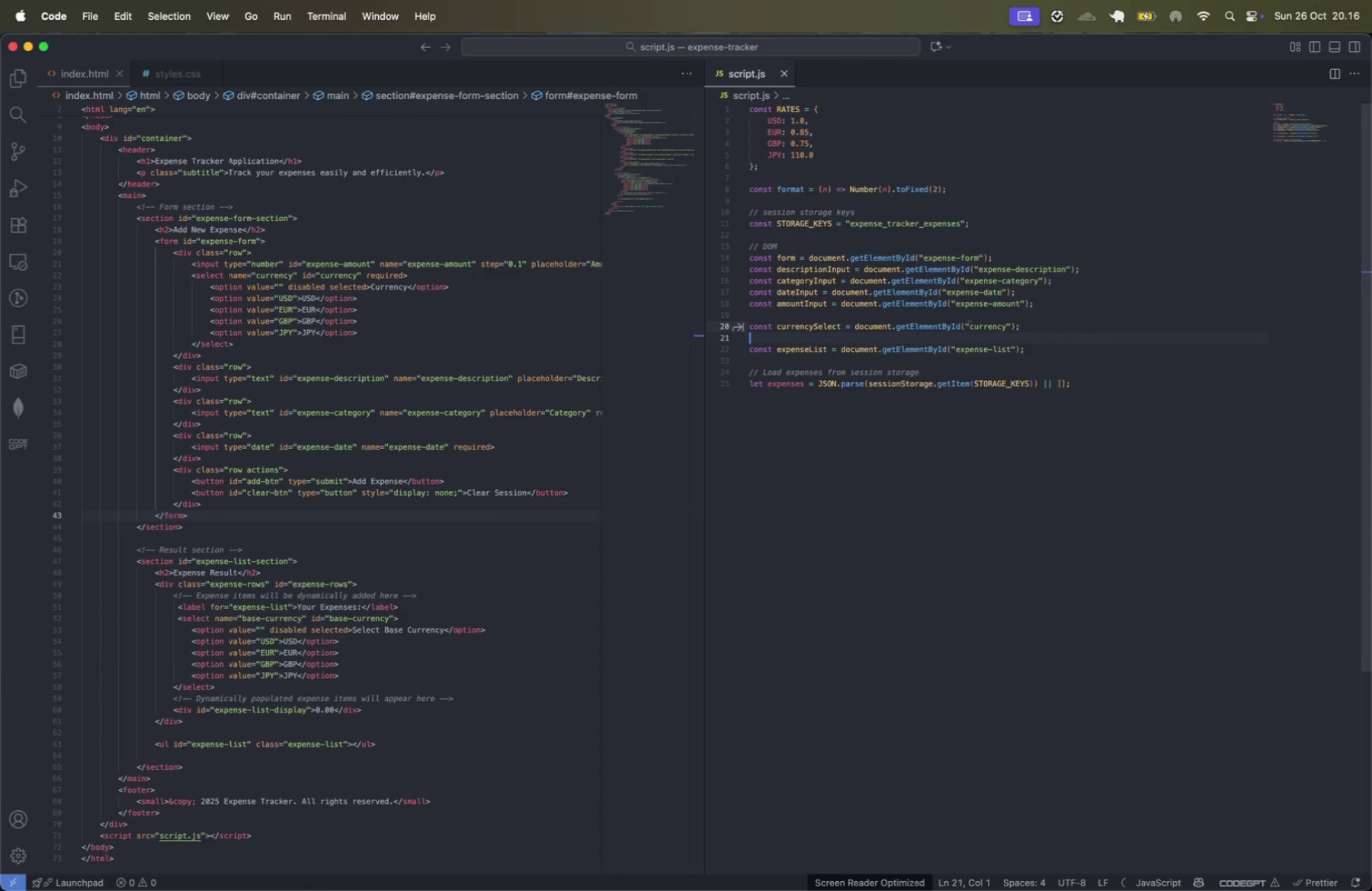 
key(ArrowUp)
 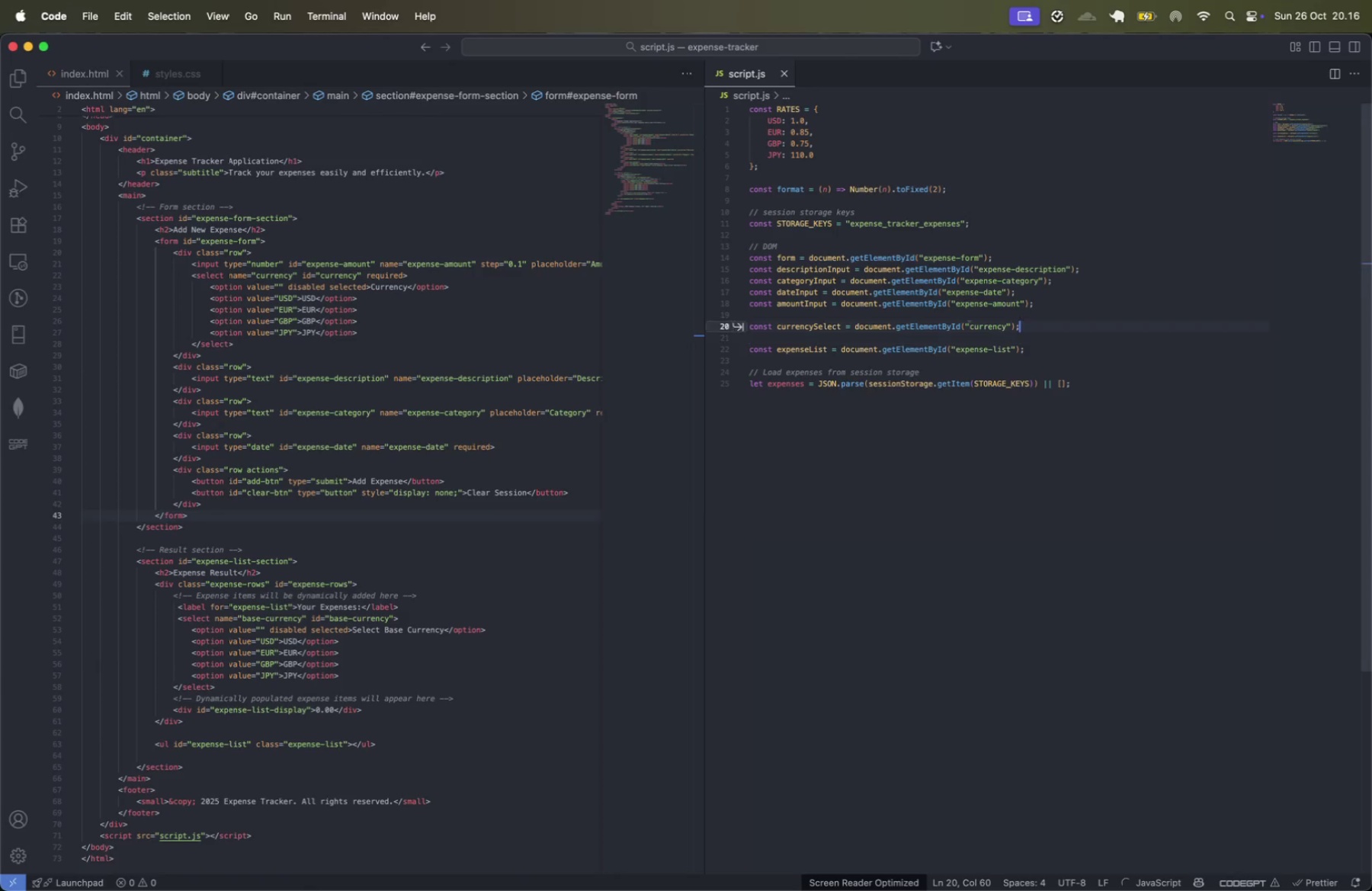 
key(ArrowUp)
 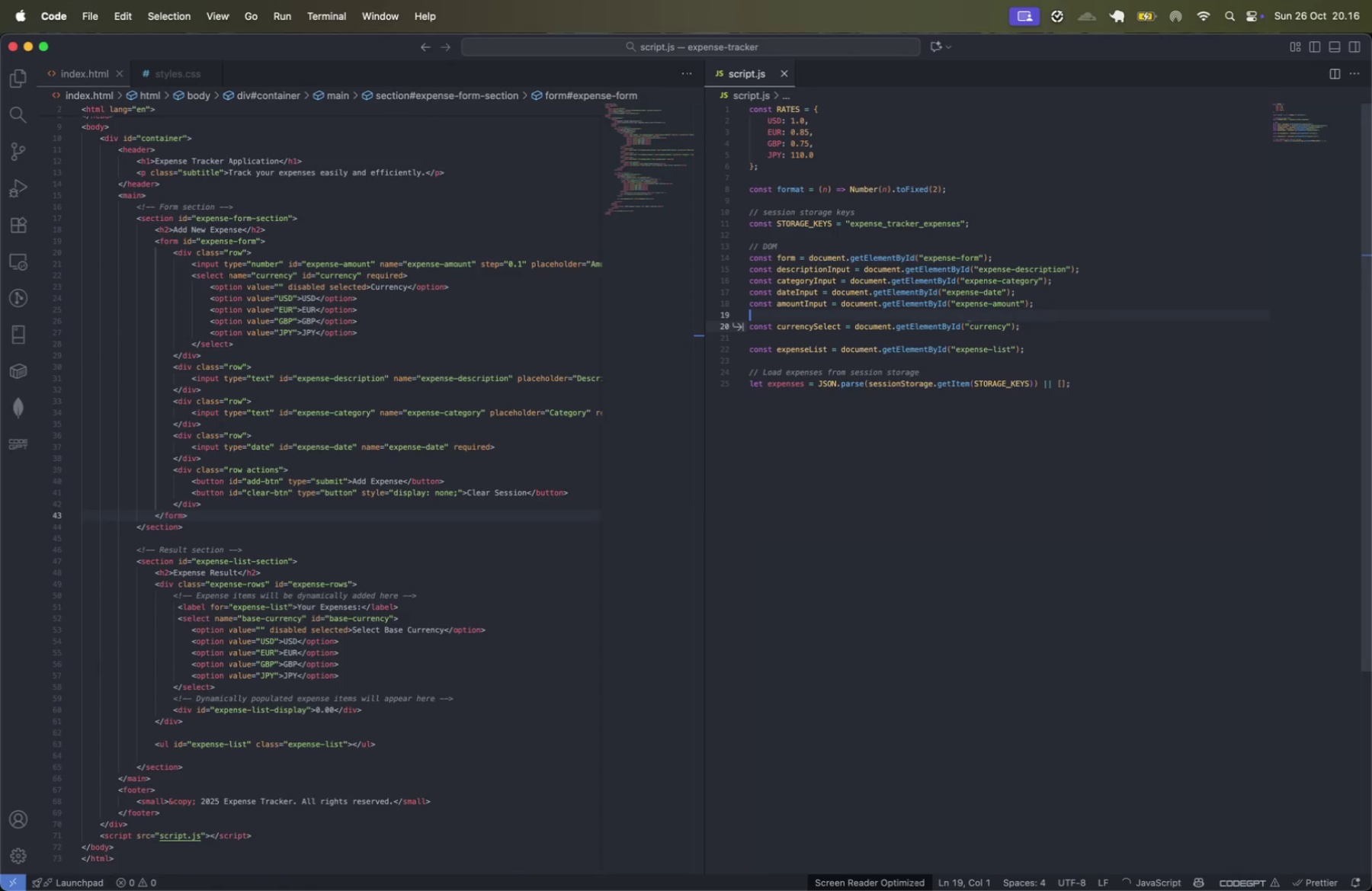 
key(Backspace)
 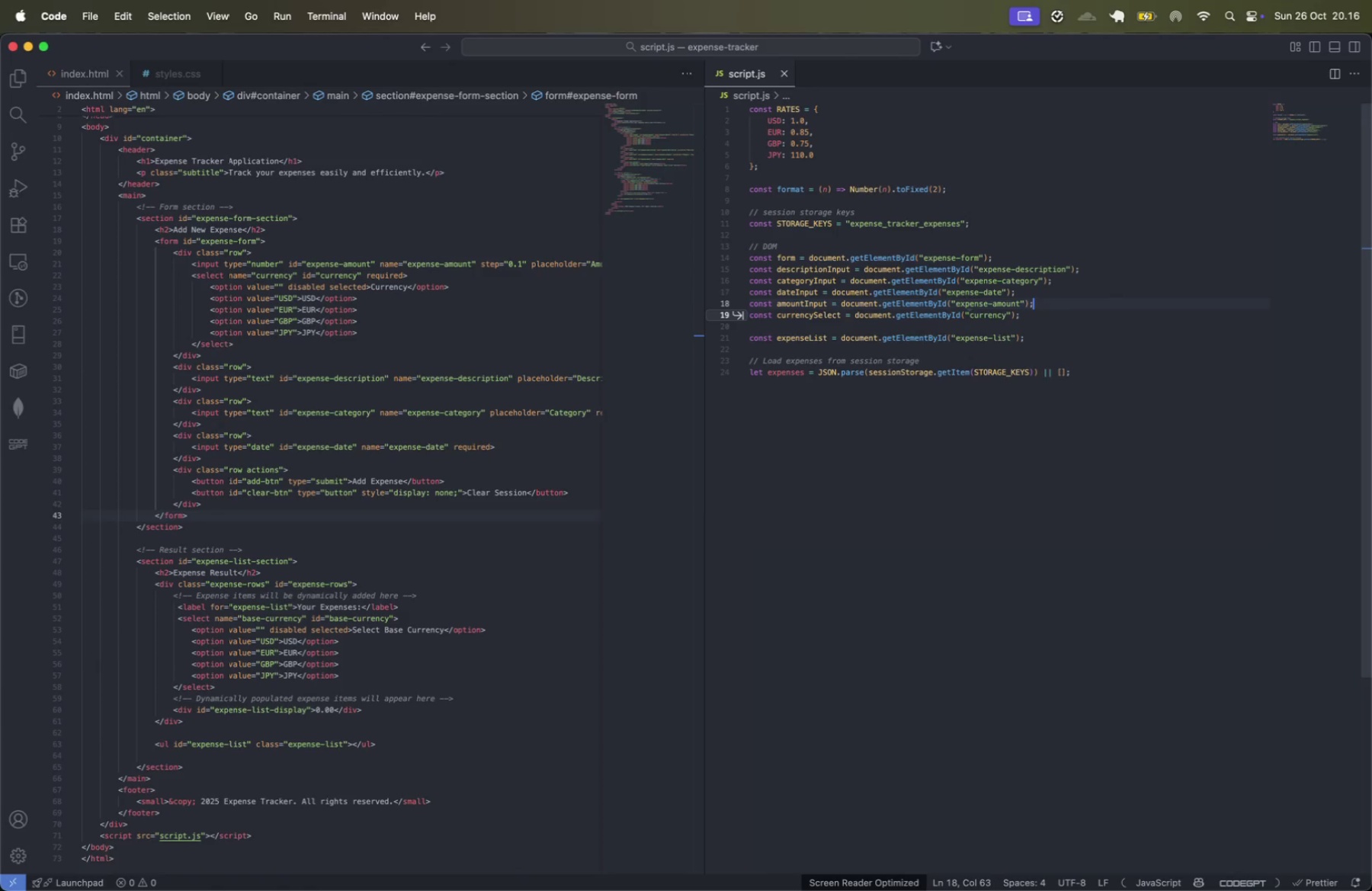 
key(ArrowDown)
 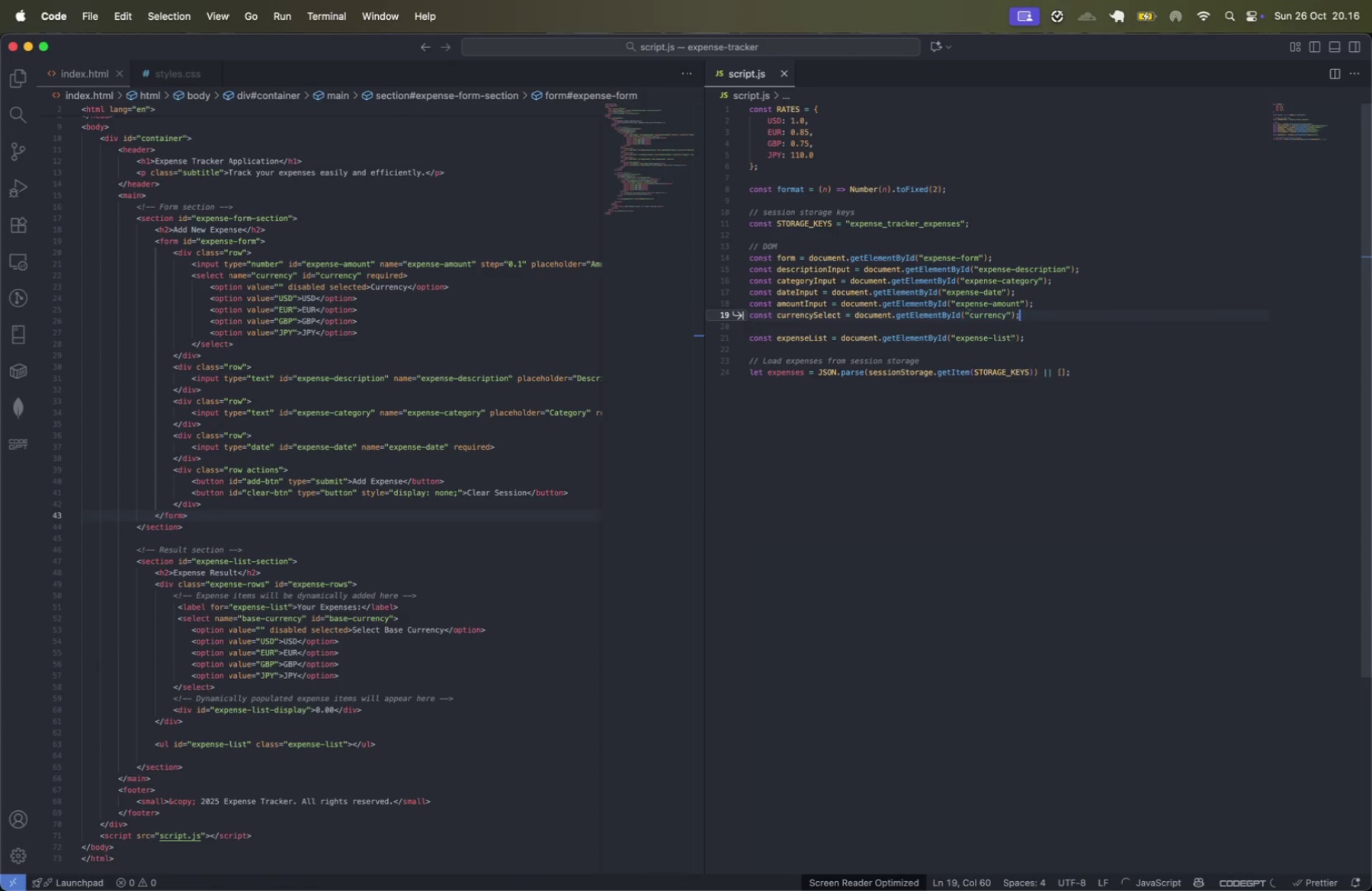 
key(ArrowDown)
 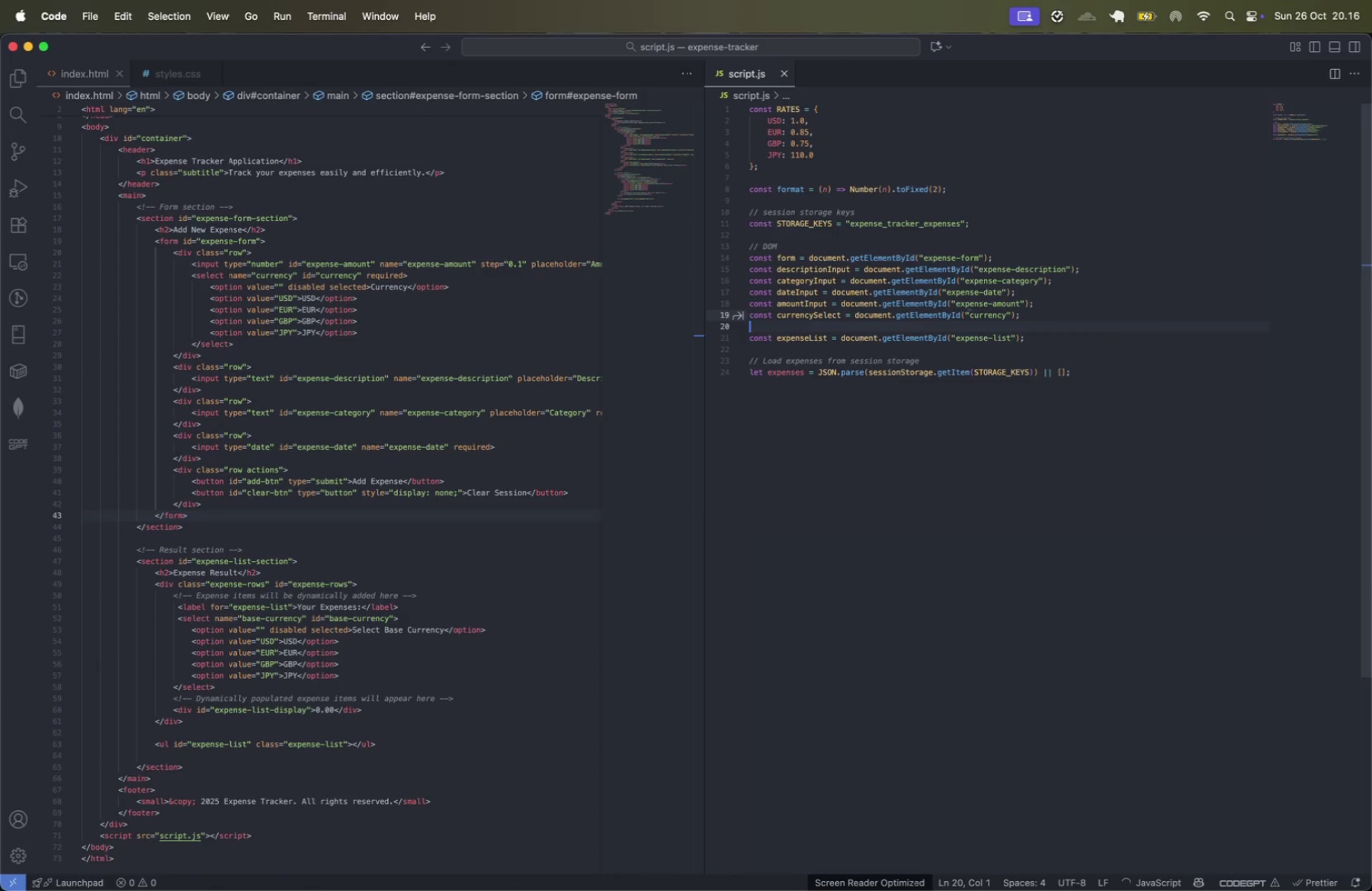 
key(ArrowDown)
 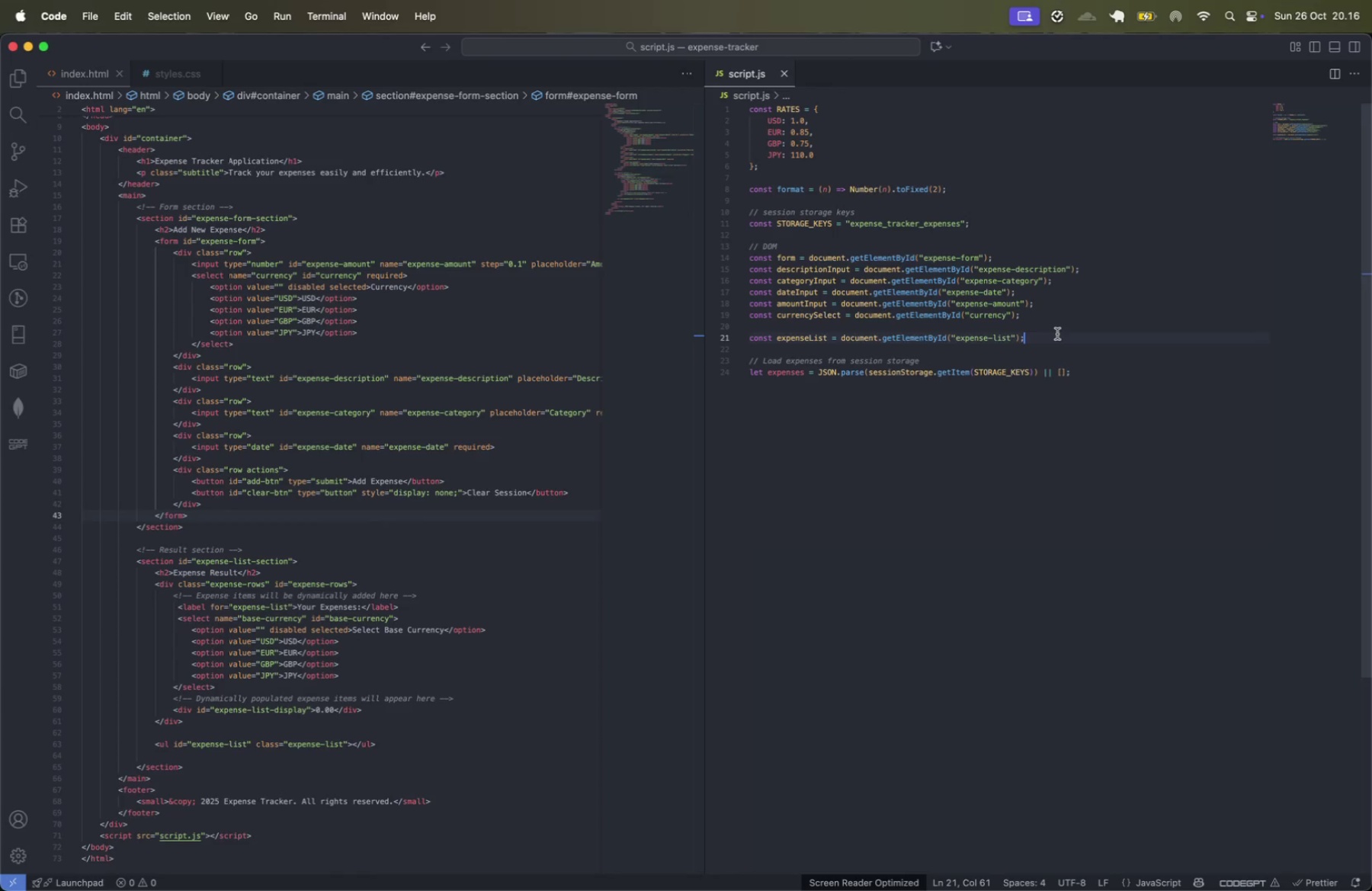 
key(Enter)
 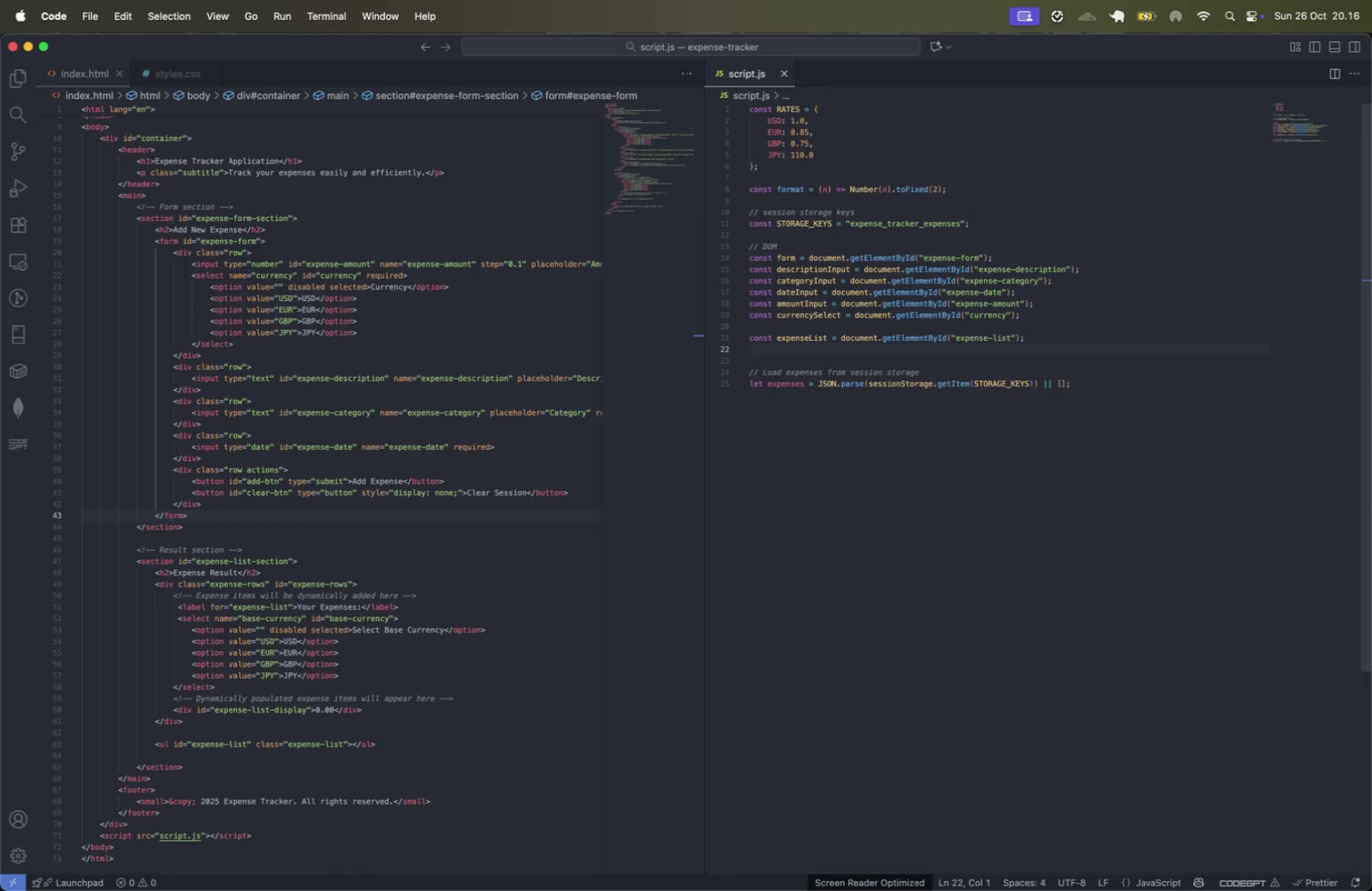 
wait(13.95)
 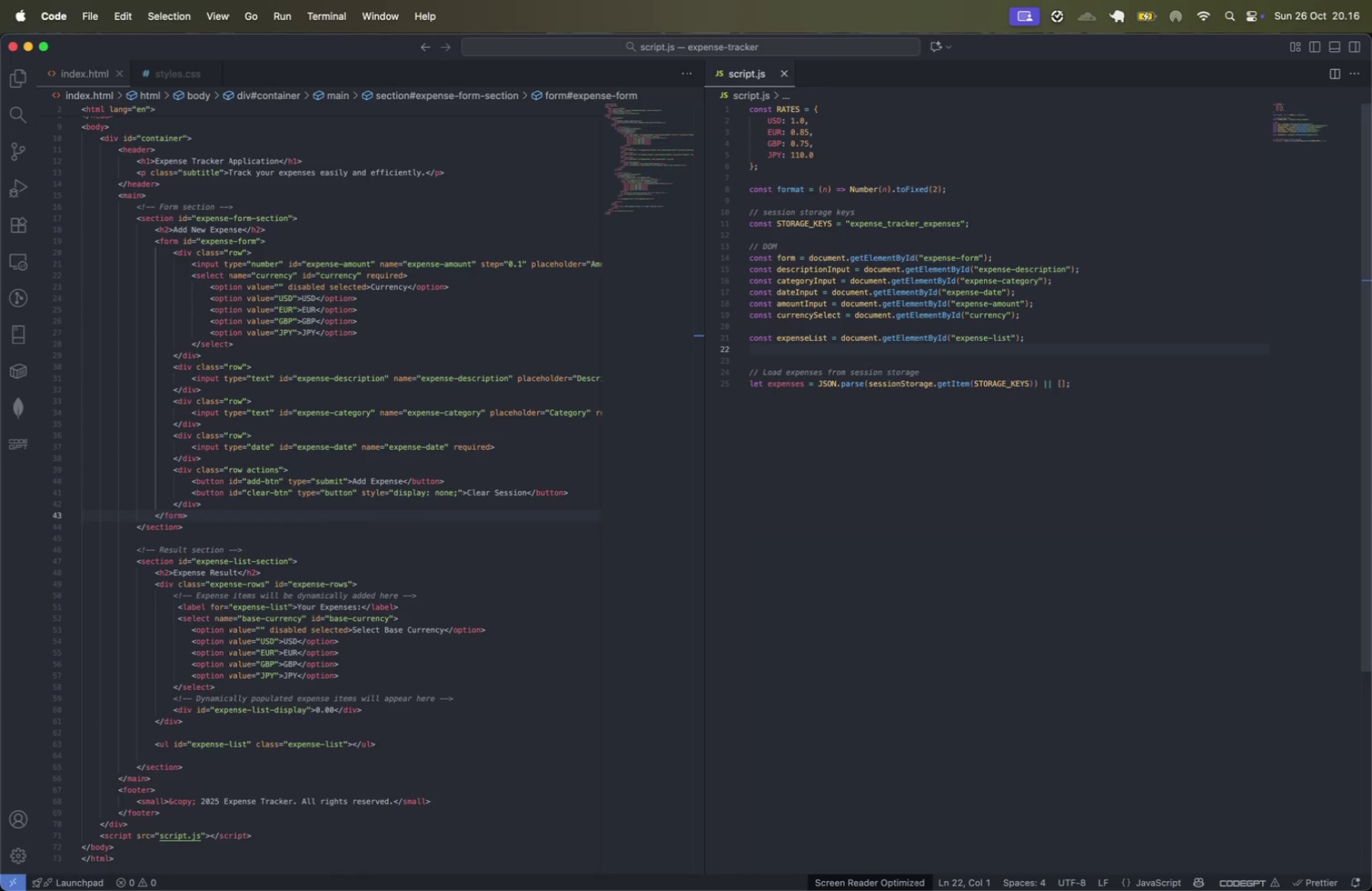 
type(const )
 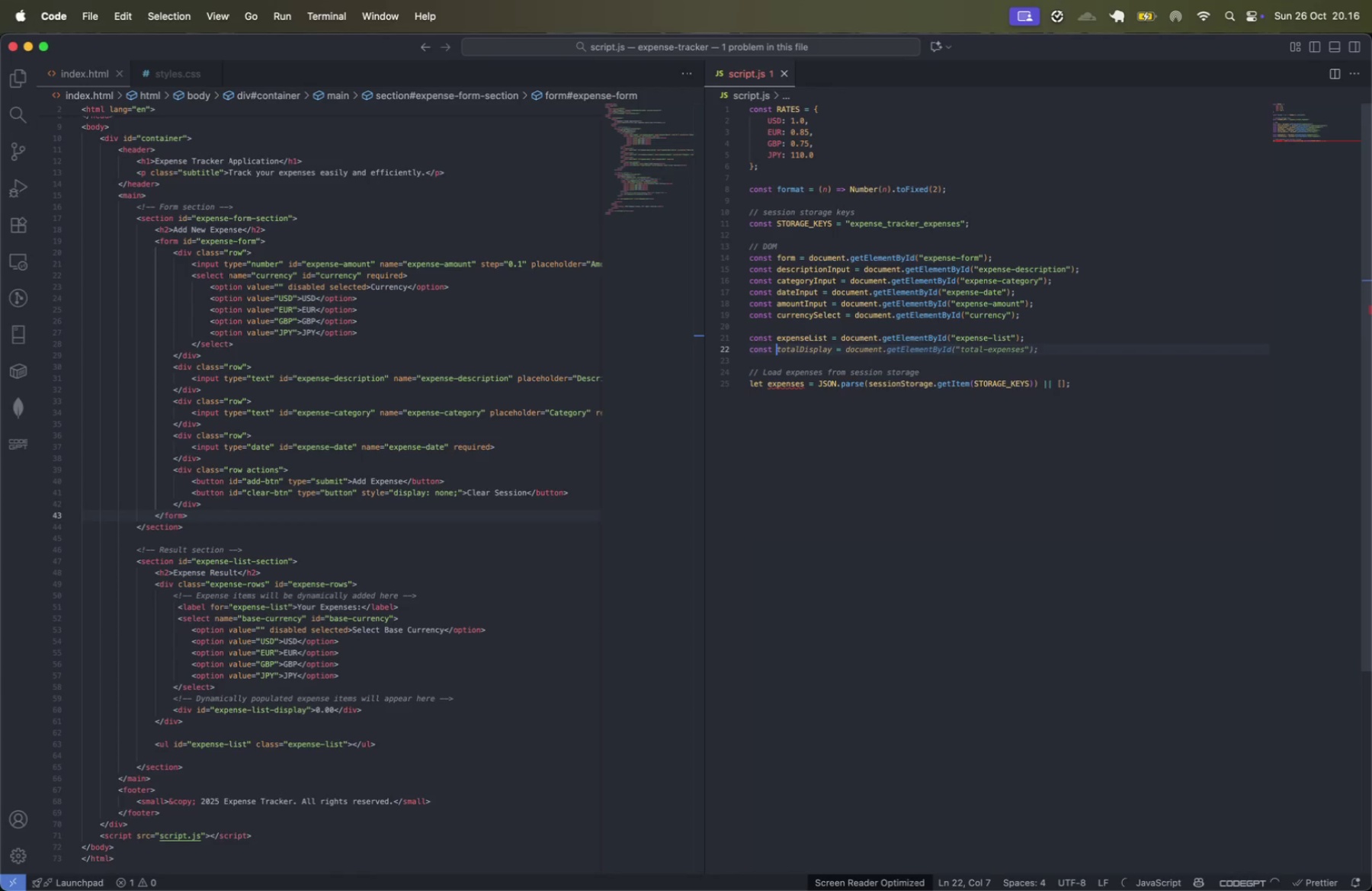 
wait(12.32)
 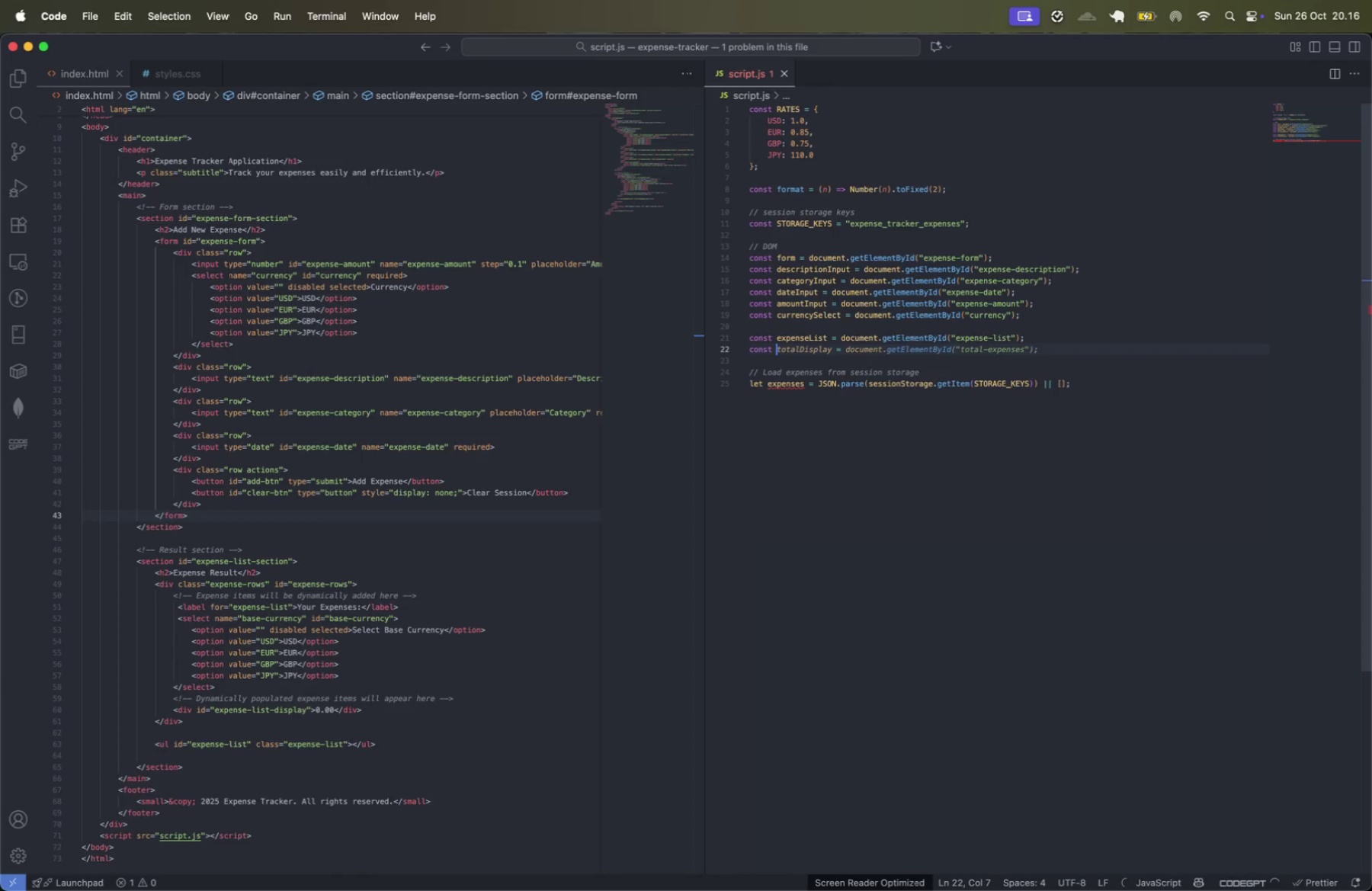 
key(Tab)
 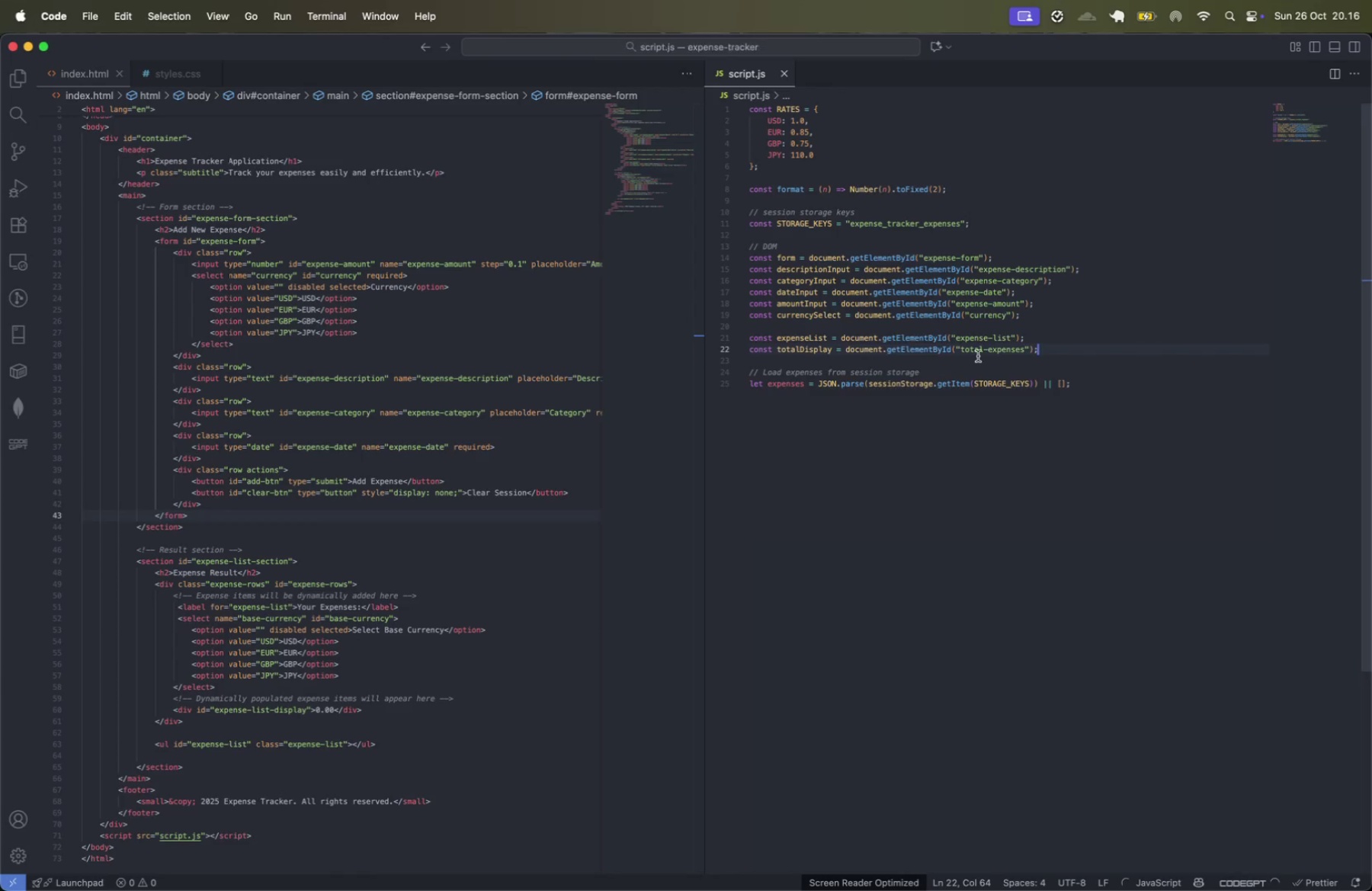 
key(Alt+Shift+ArrowRight)
 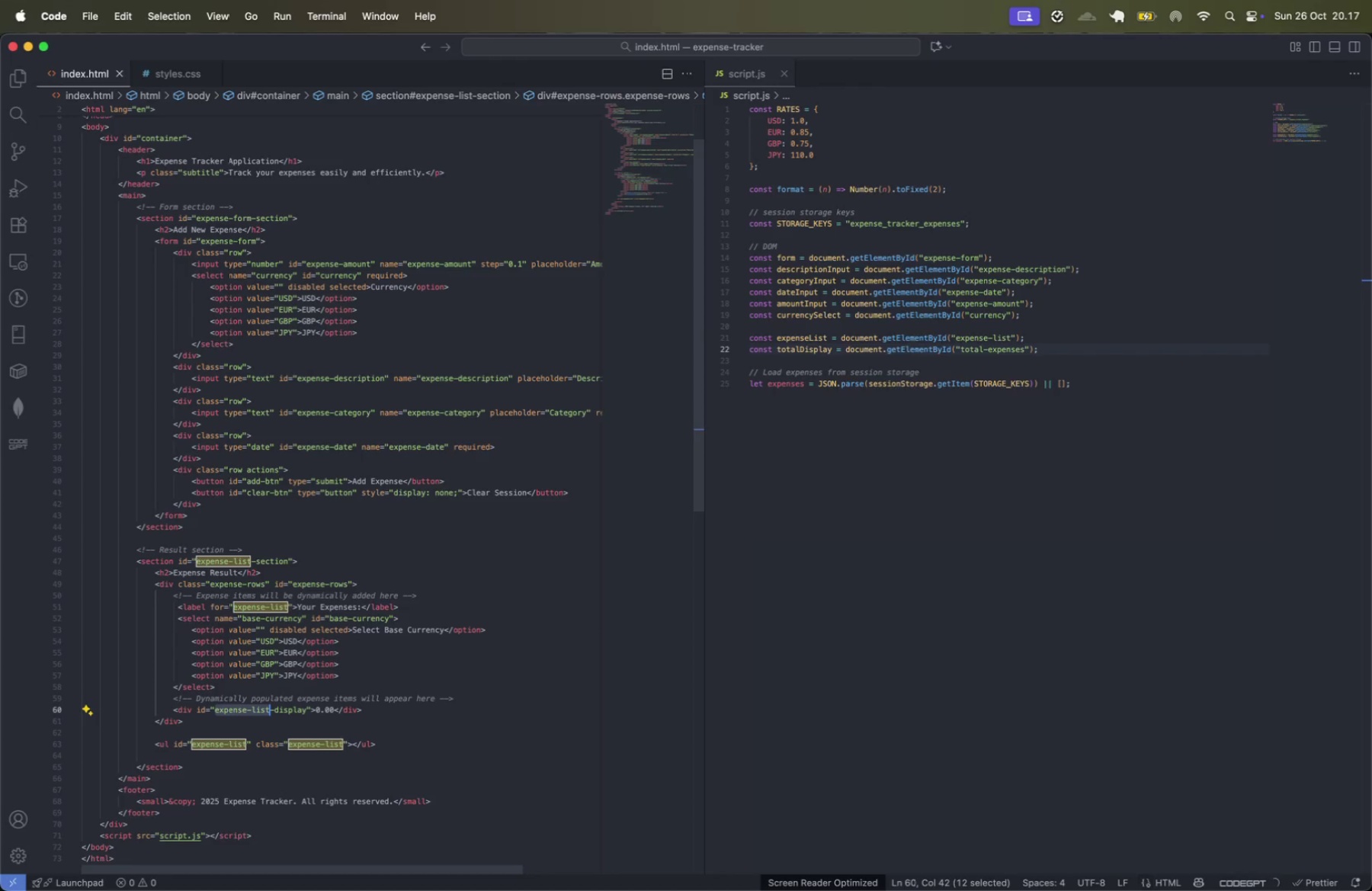 
key(Alt+Shift+ArrowRight)
 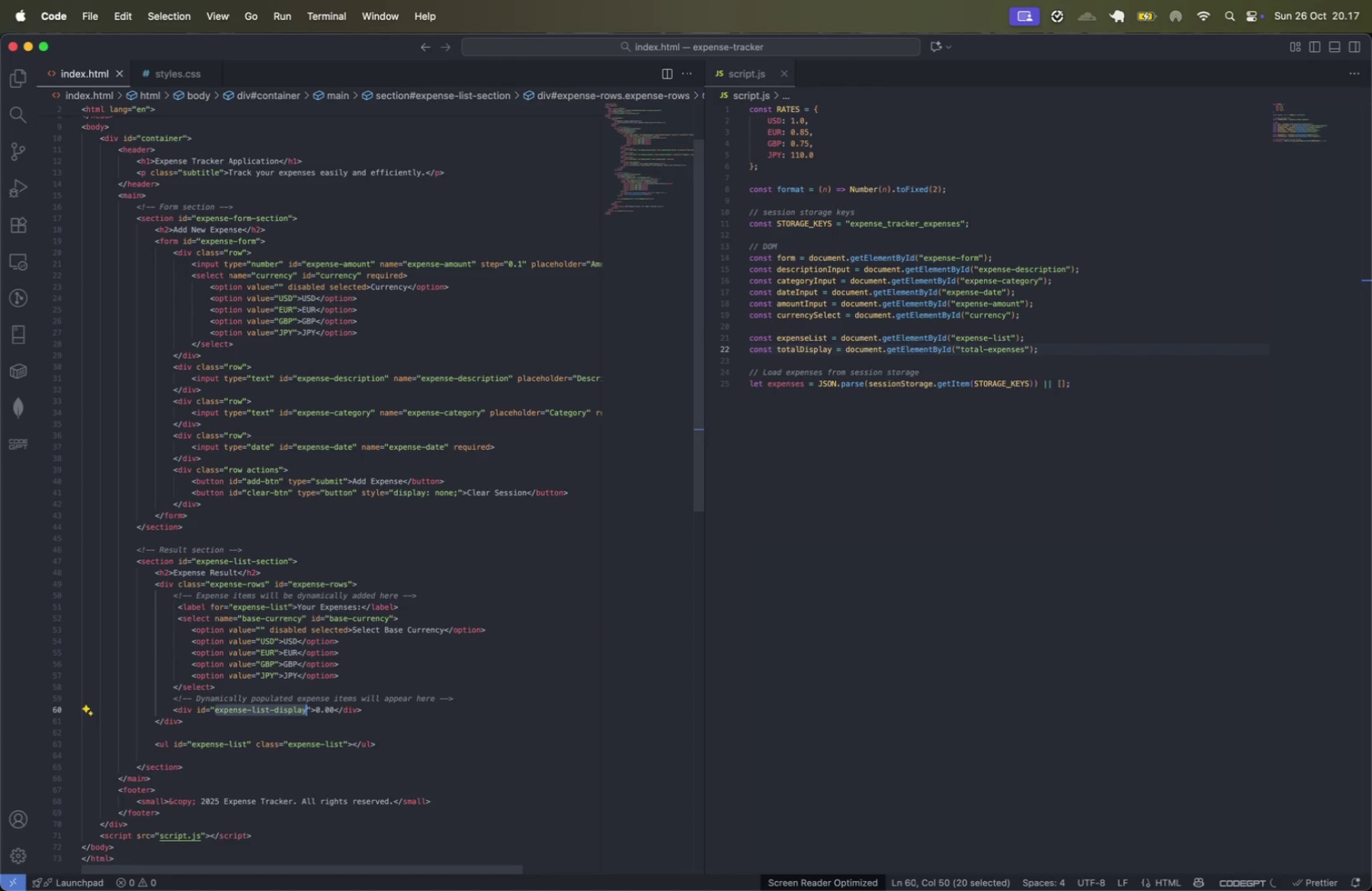 
key(Meta+CommandLeft)
 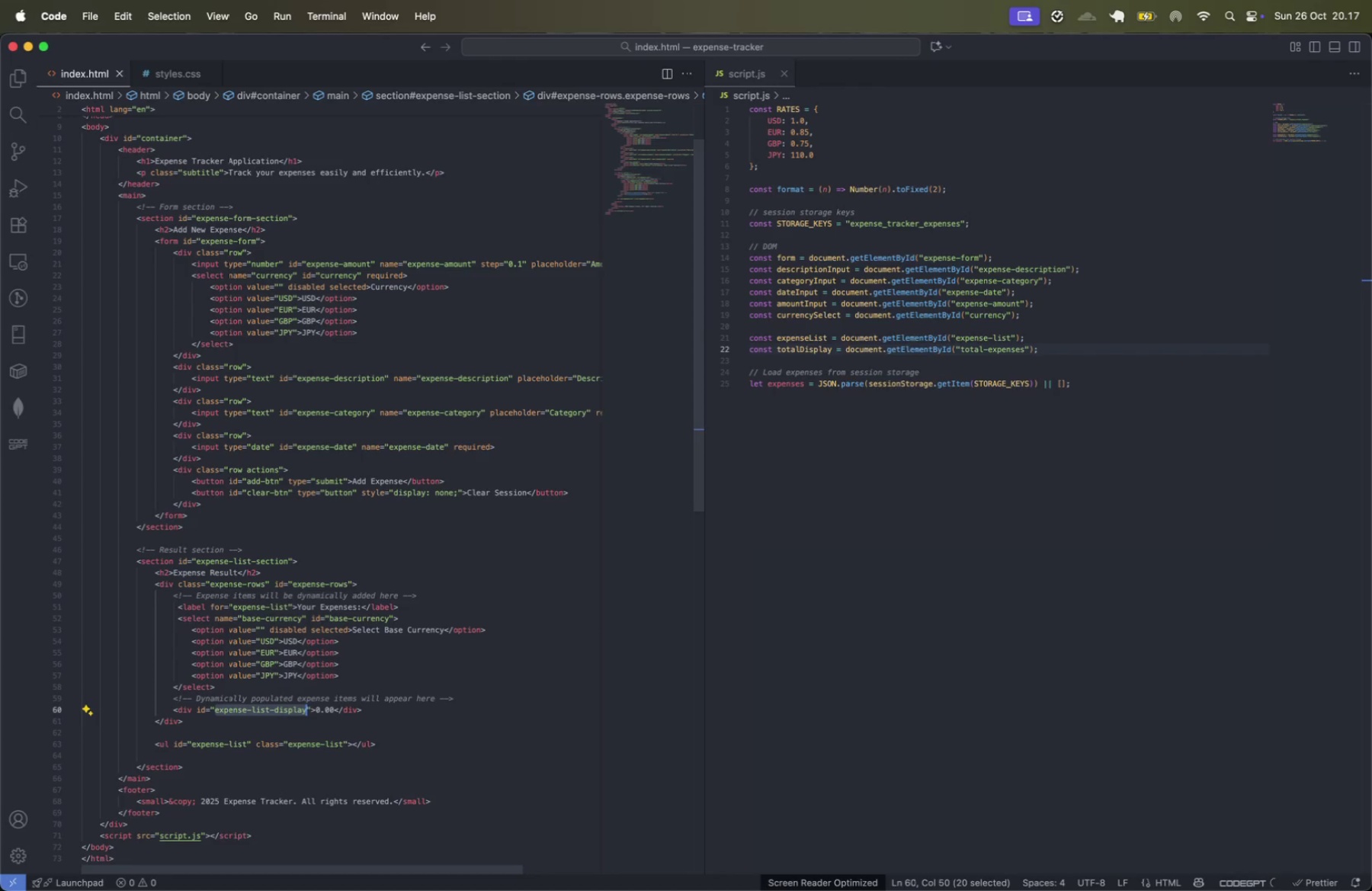 
key(Meta+C)
 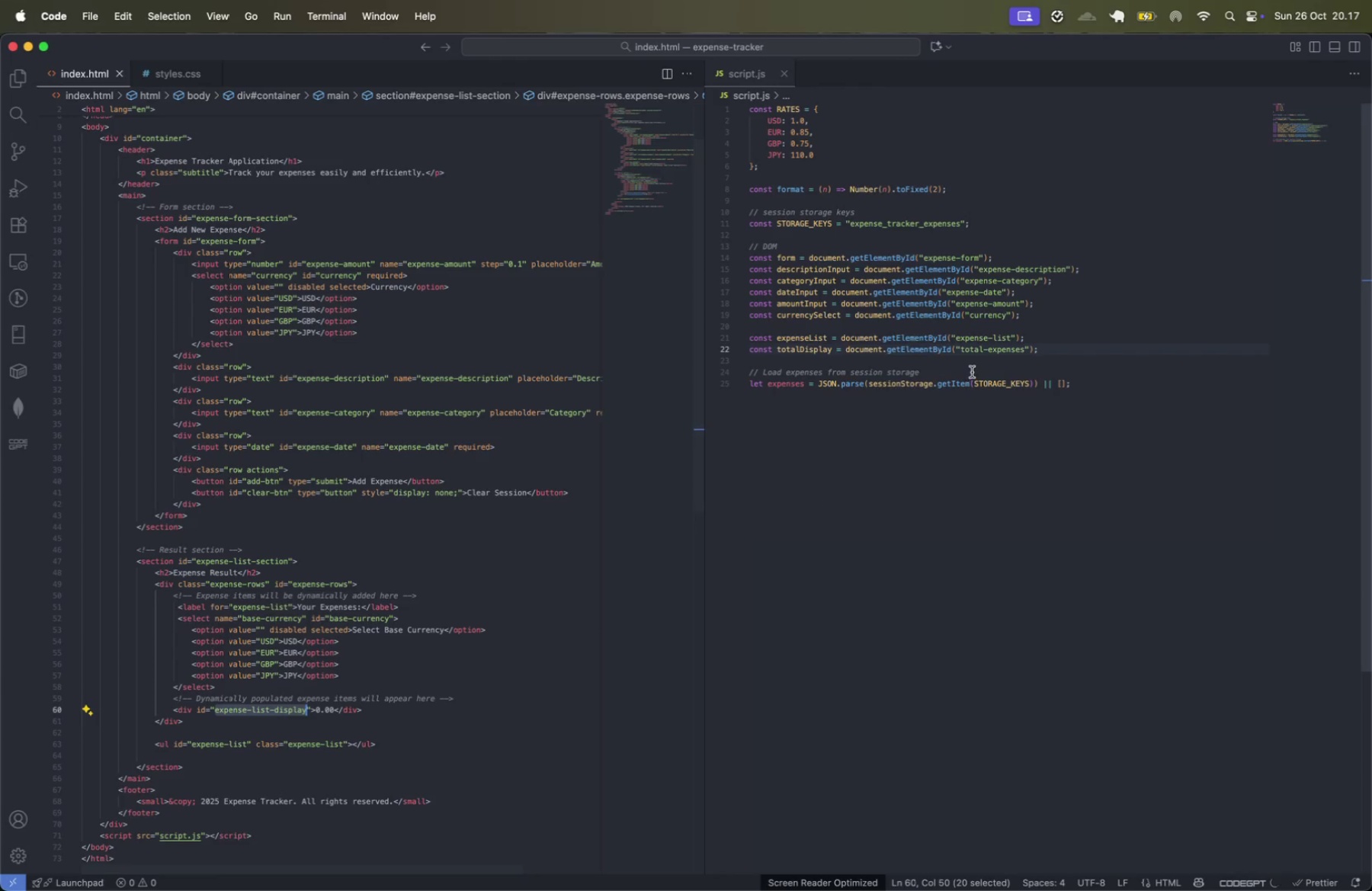 
double_click([975, 351])
 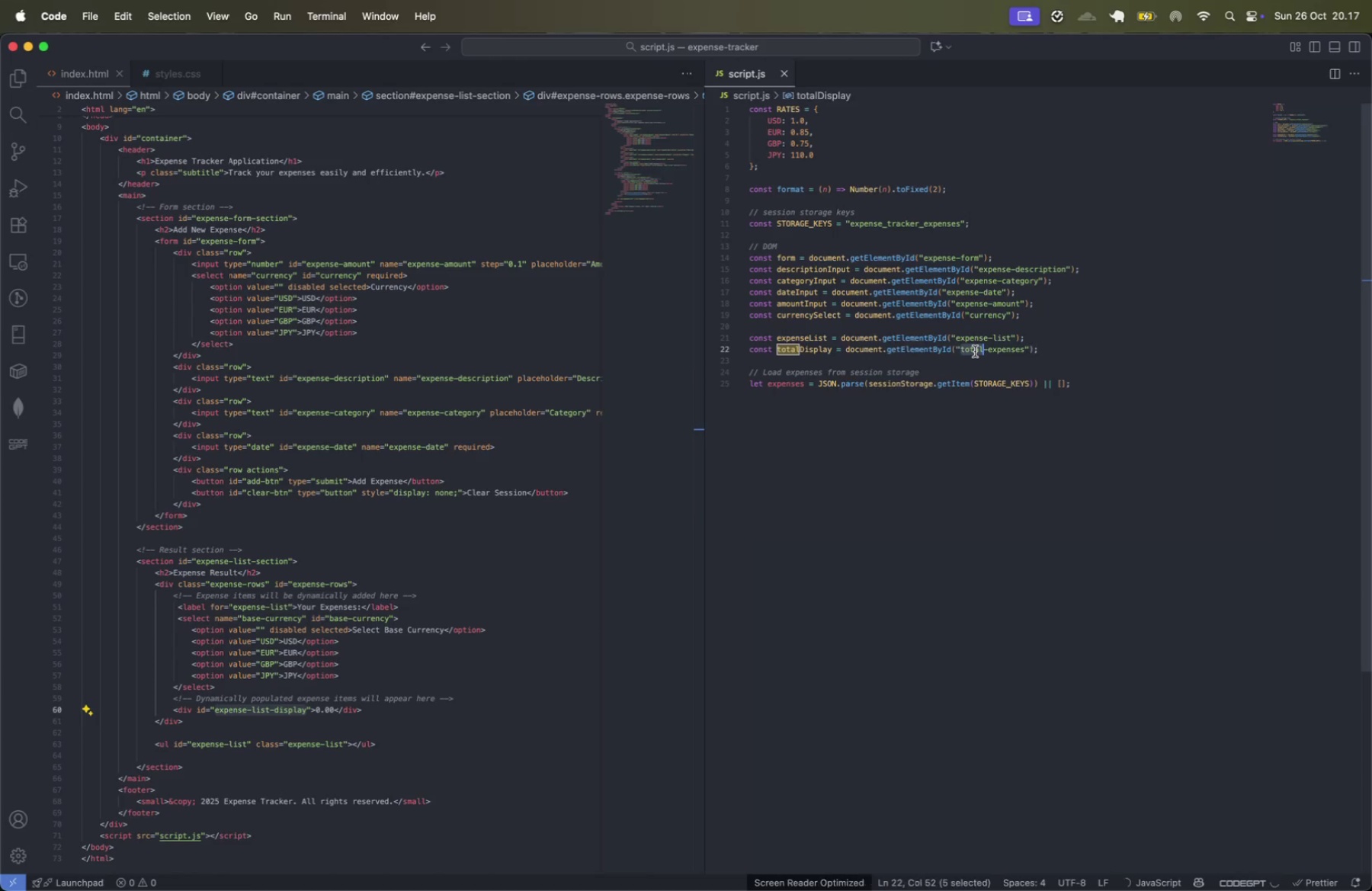 
key(Meta+CommandLeft)
 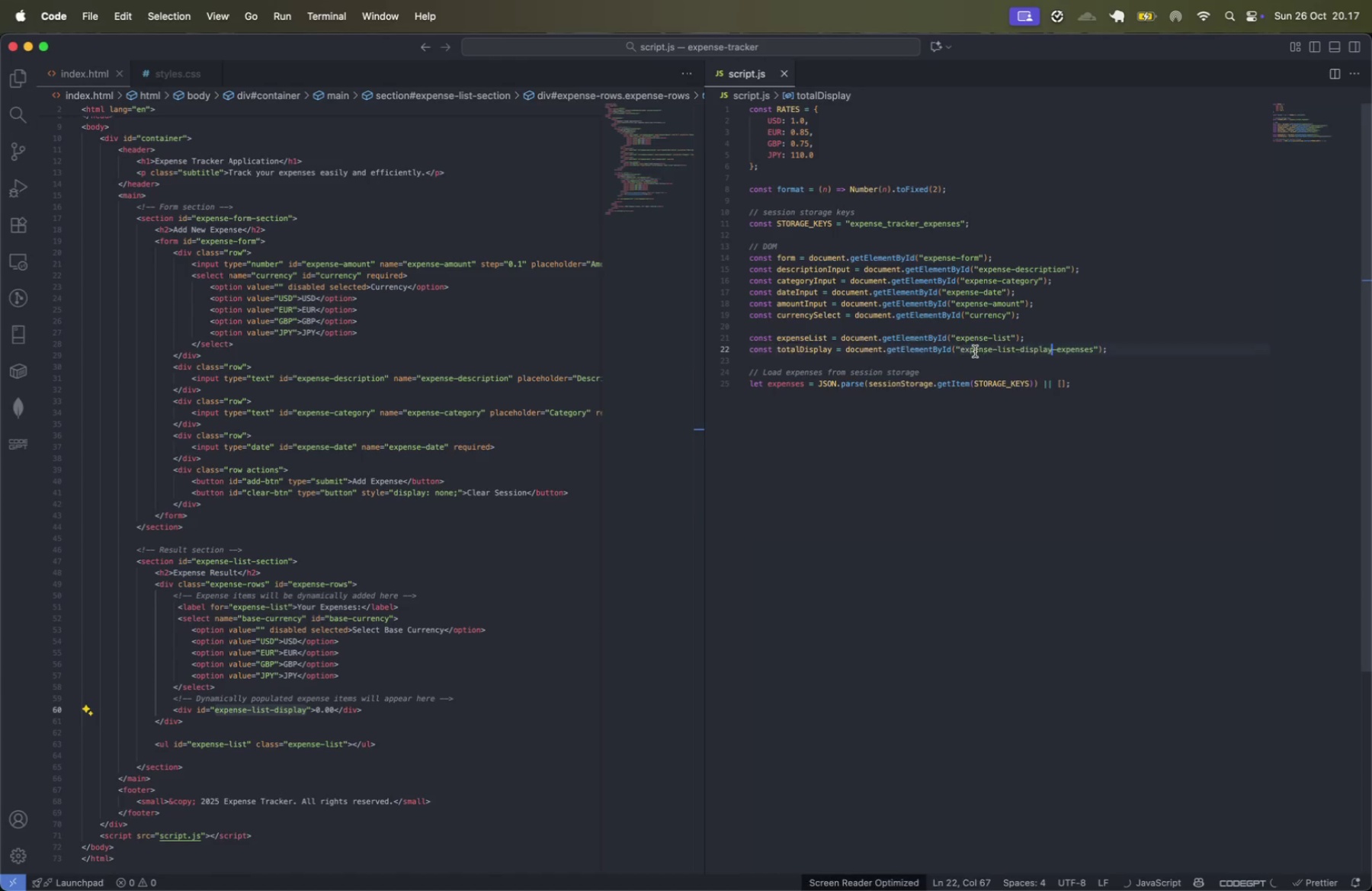 
key(Meta+V)
 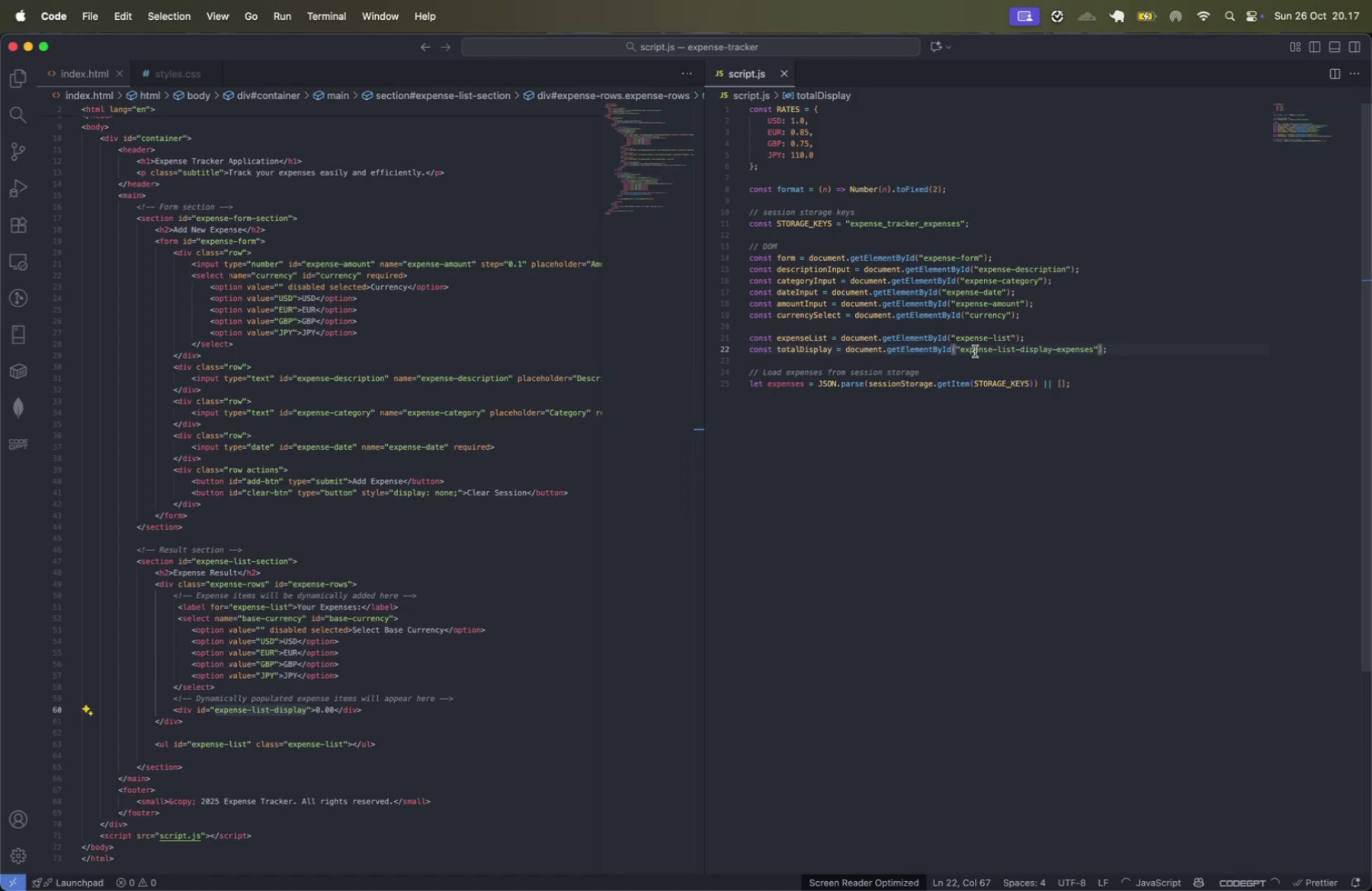 
key(Alt+Shift+OptionLeft)
 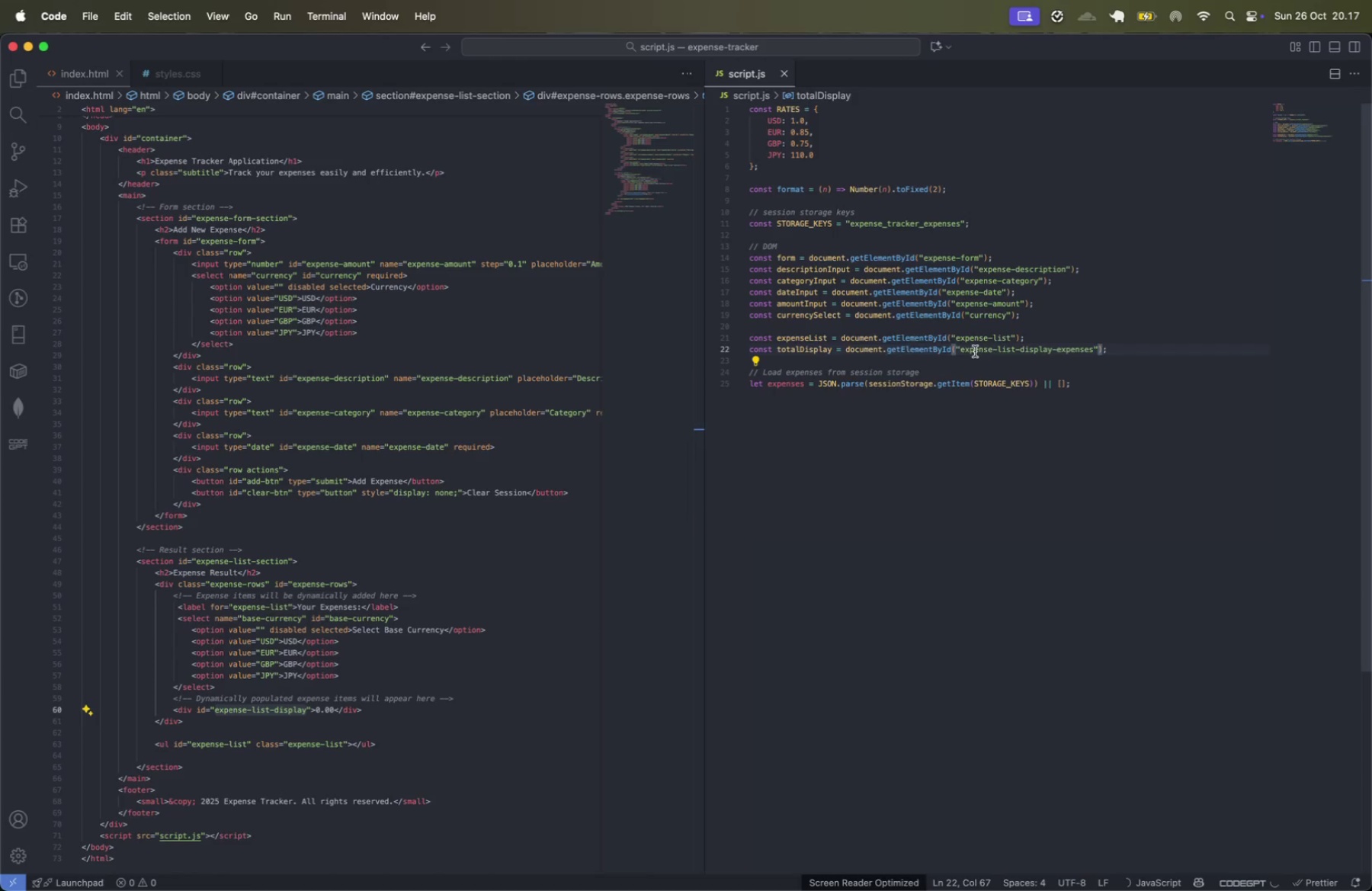 
key(Alt+Shift+ArrowRight)
 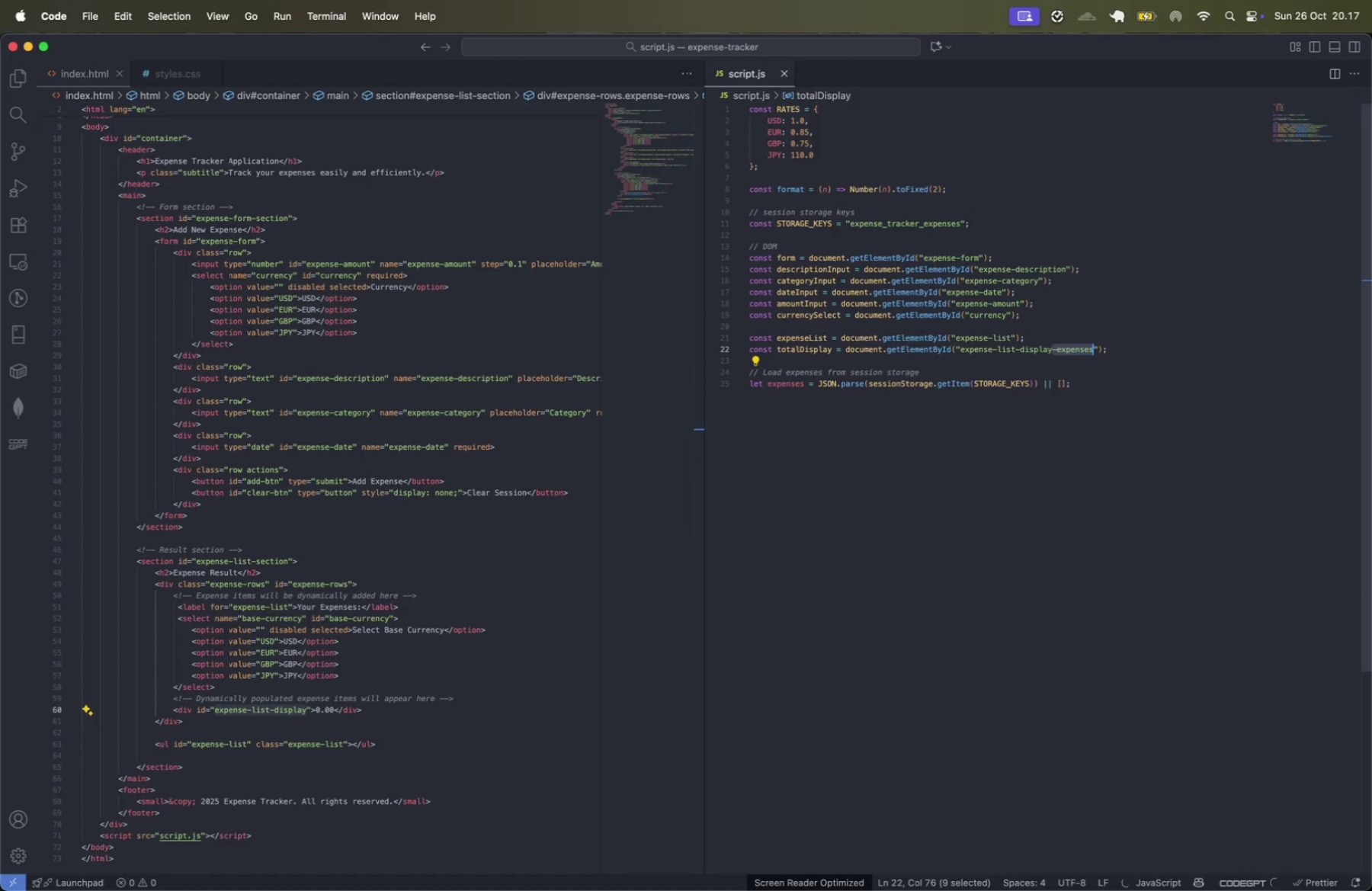 
key(Backspace)
 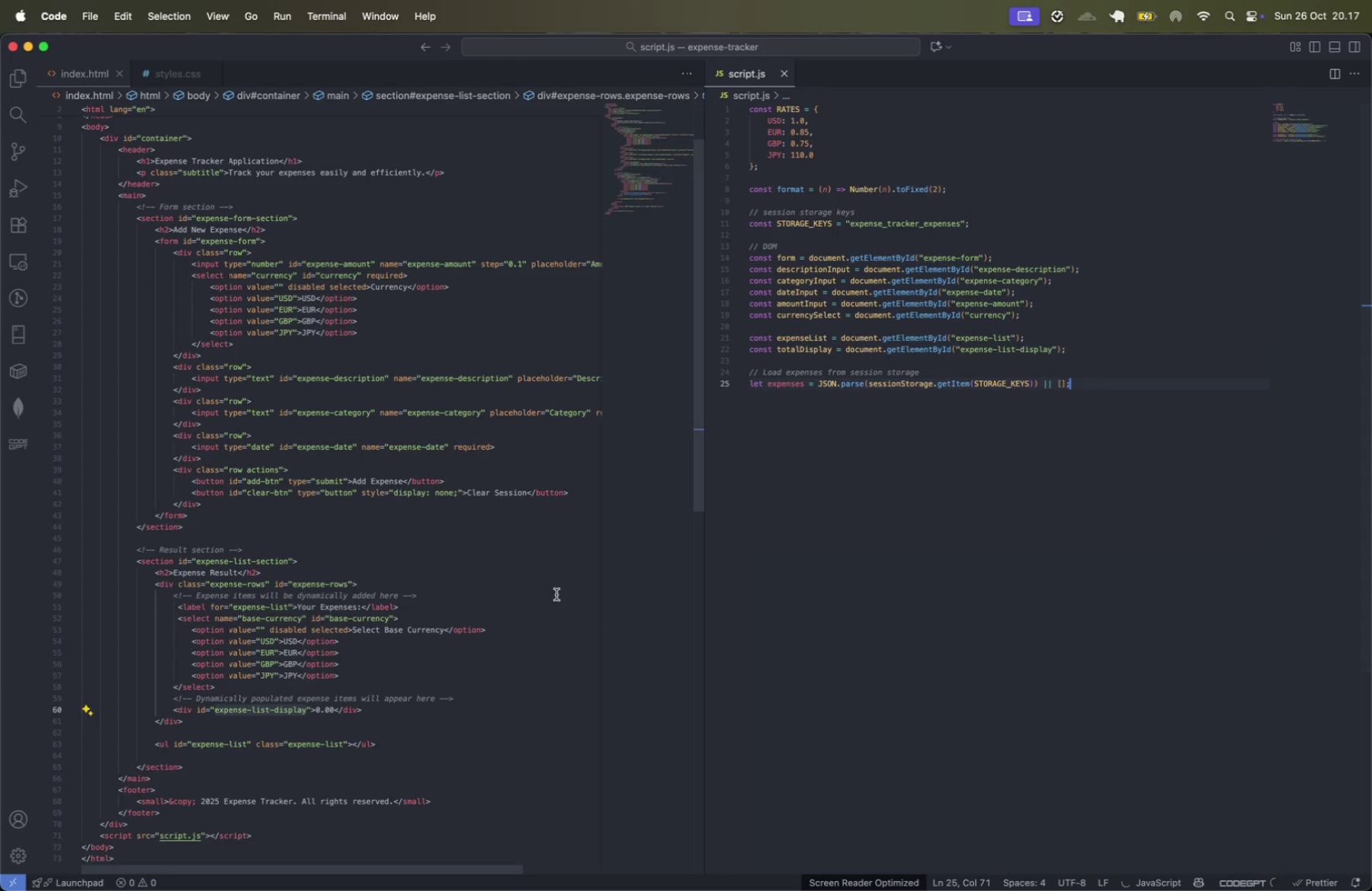 
left_click([1095, 352])
 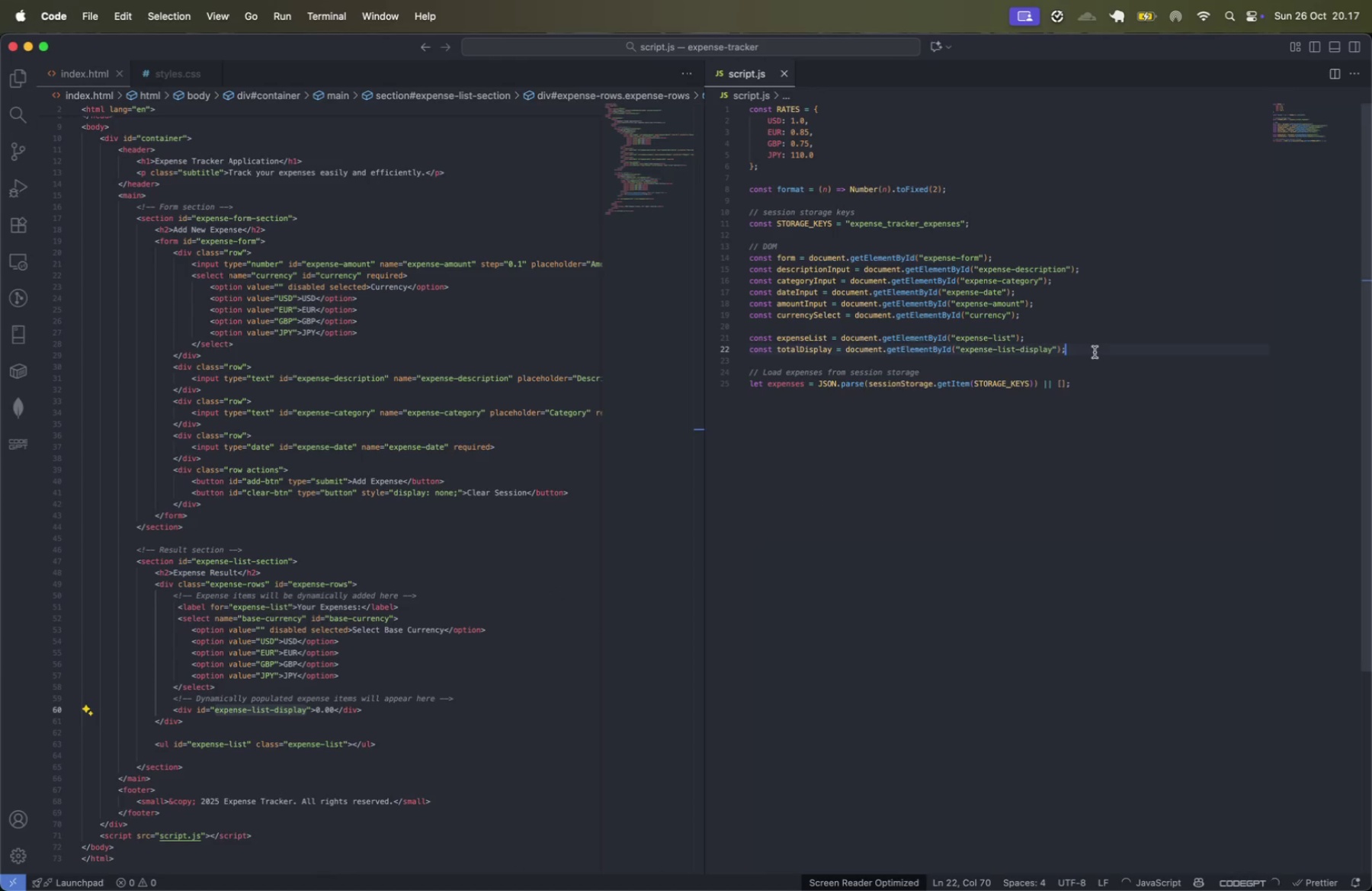 
key(Enter)
 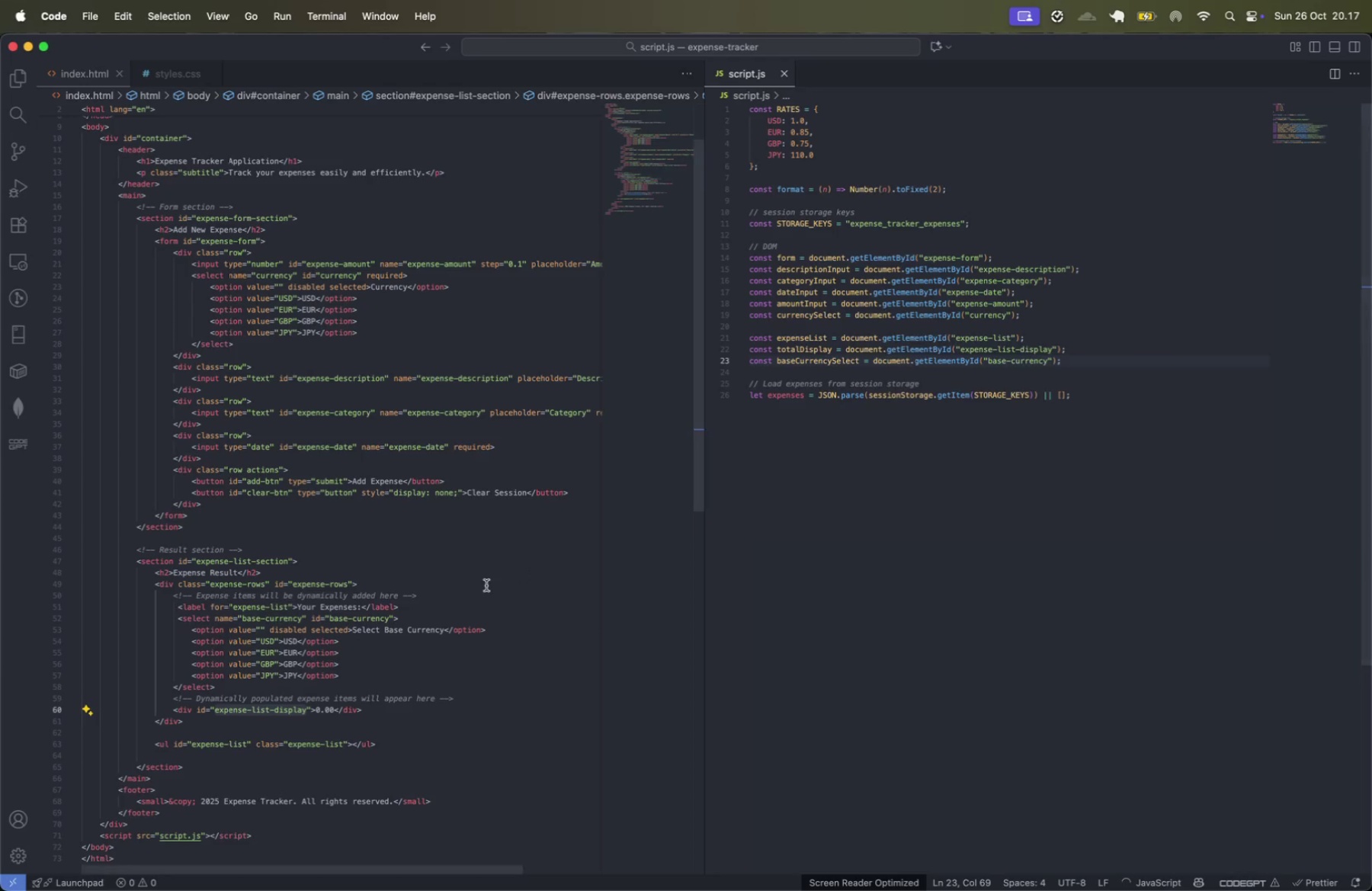 
type(const base)
key(Tab)
 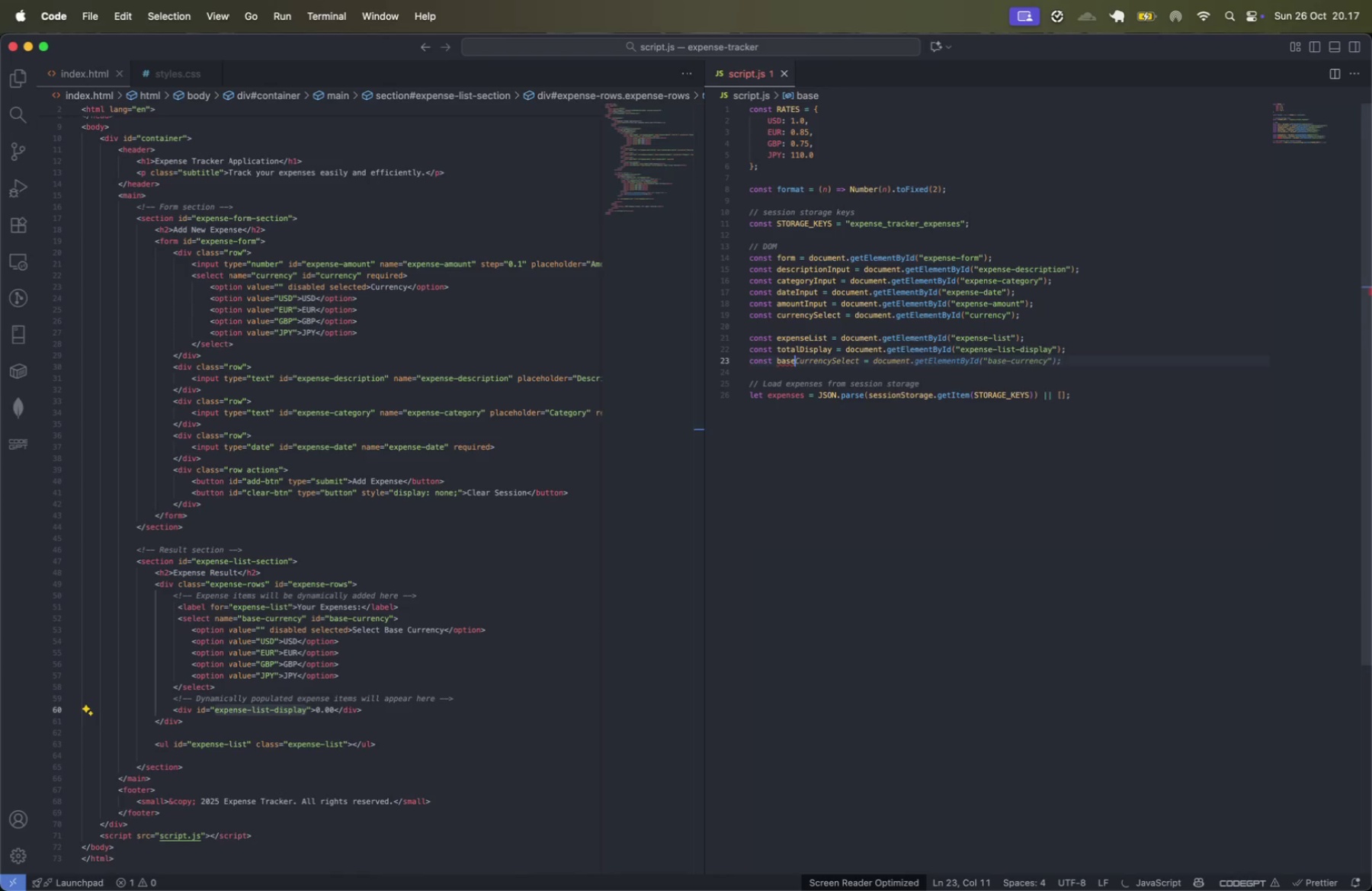 
key(Enter)
 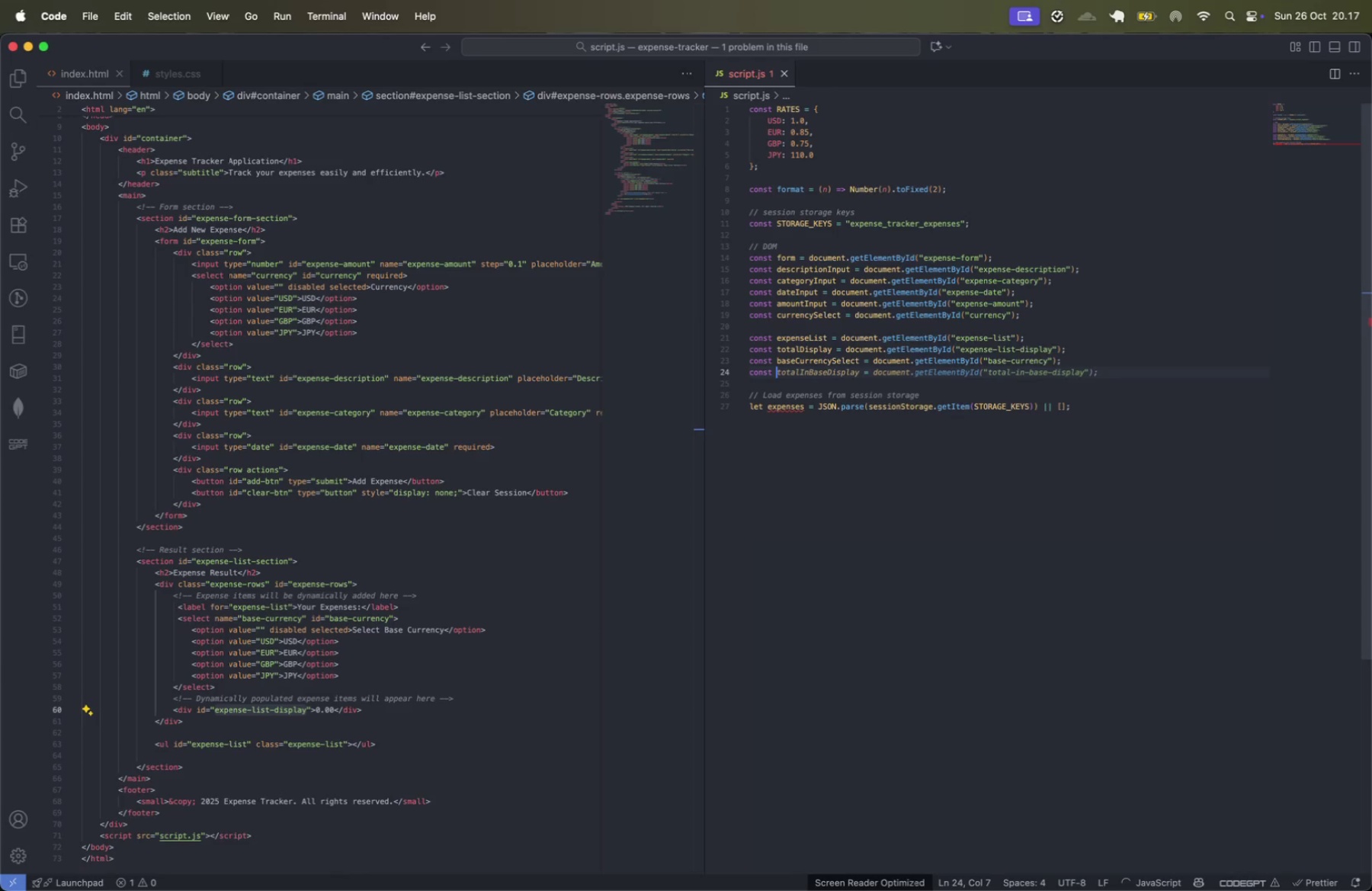 
type(const )
 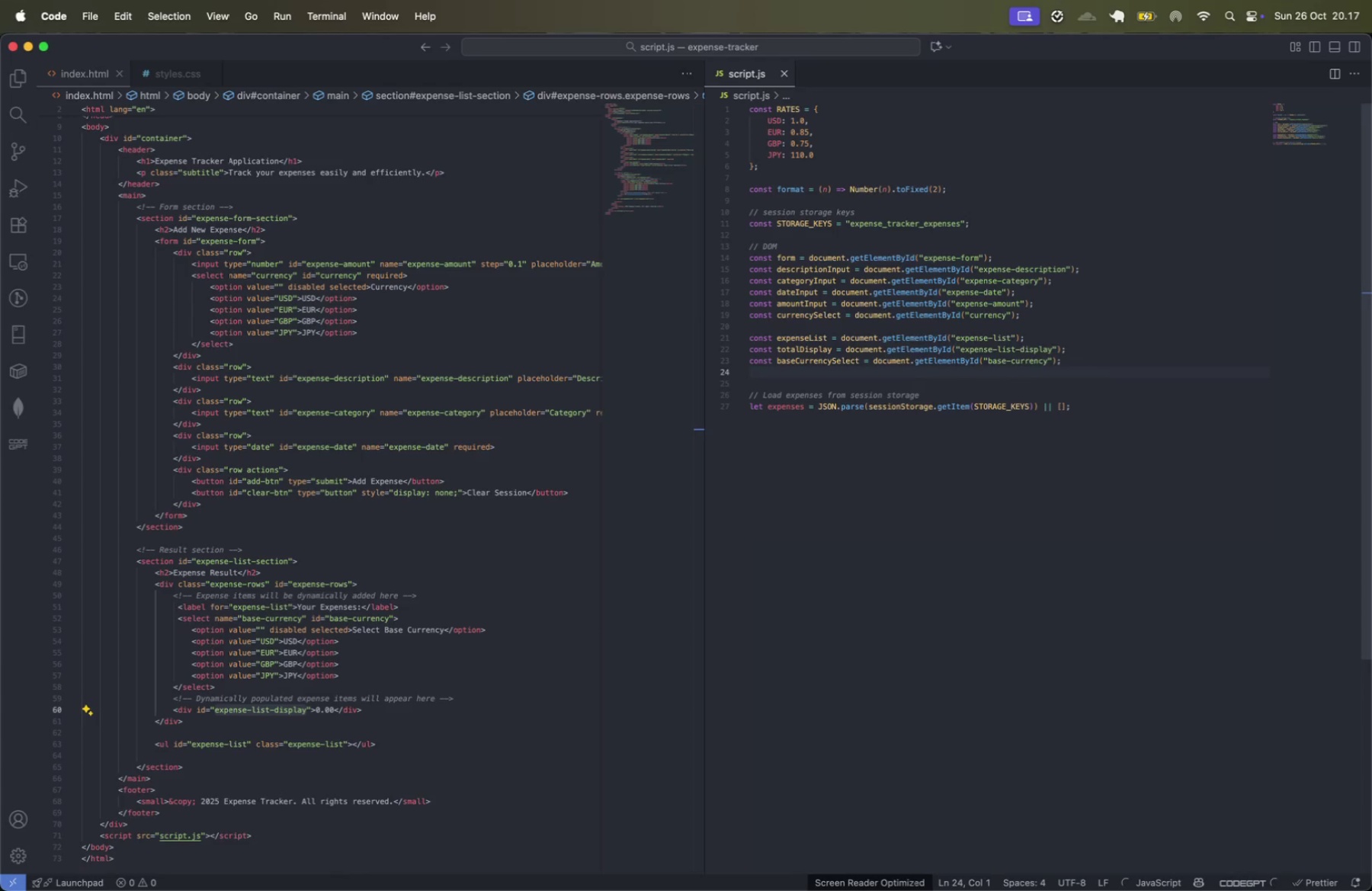 
wait(8.66)
 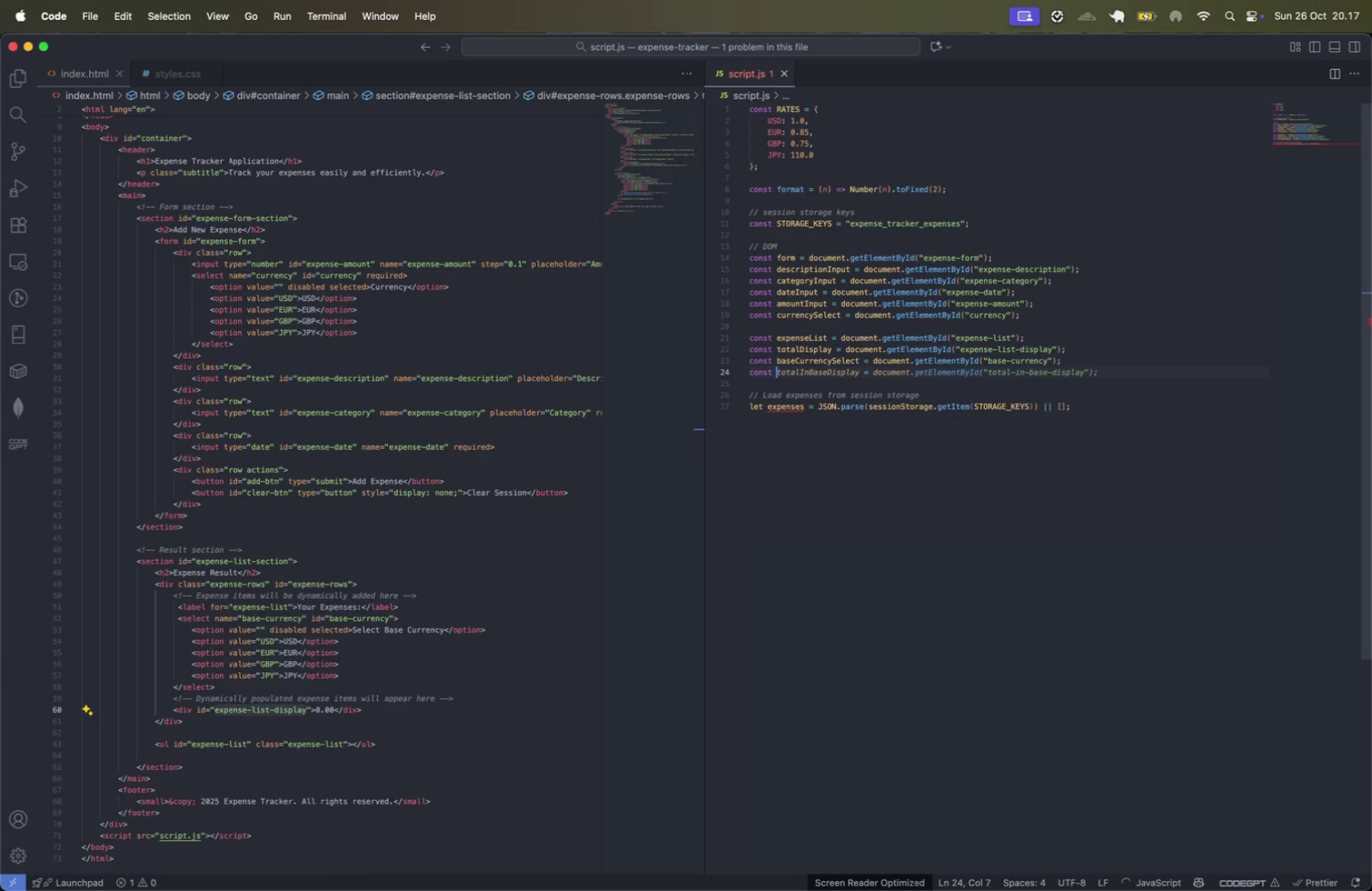 
type(l)
key(Backspace)
type(clear )
key(Backspace)
key(Tab)
 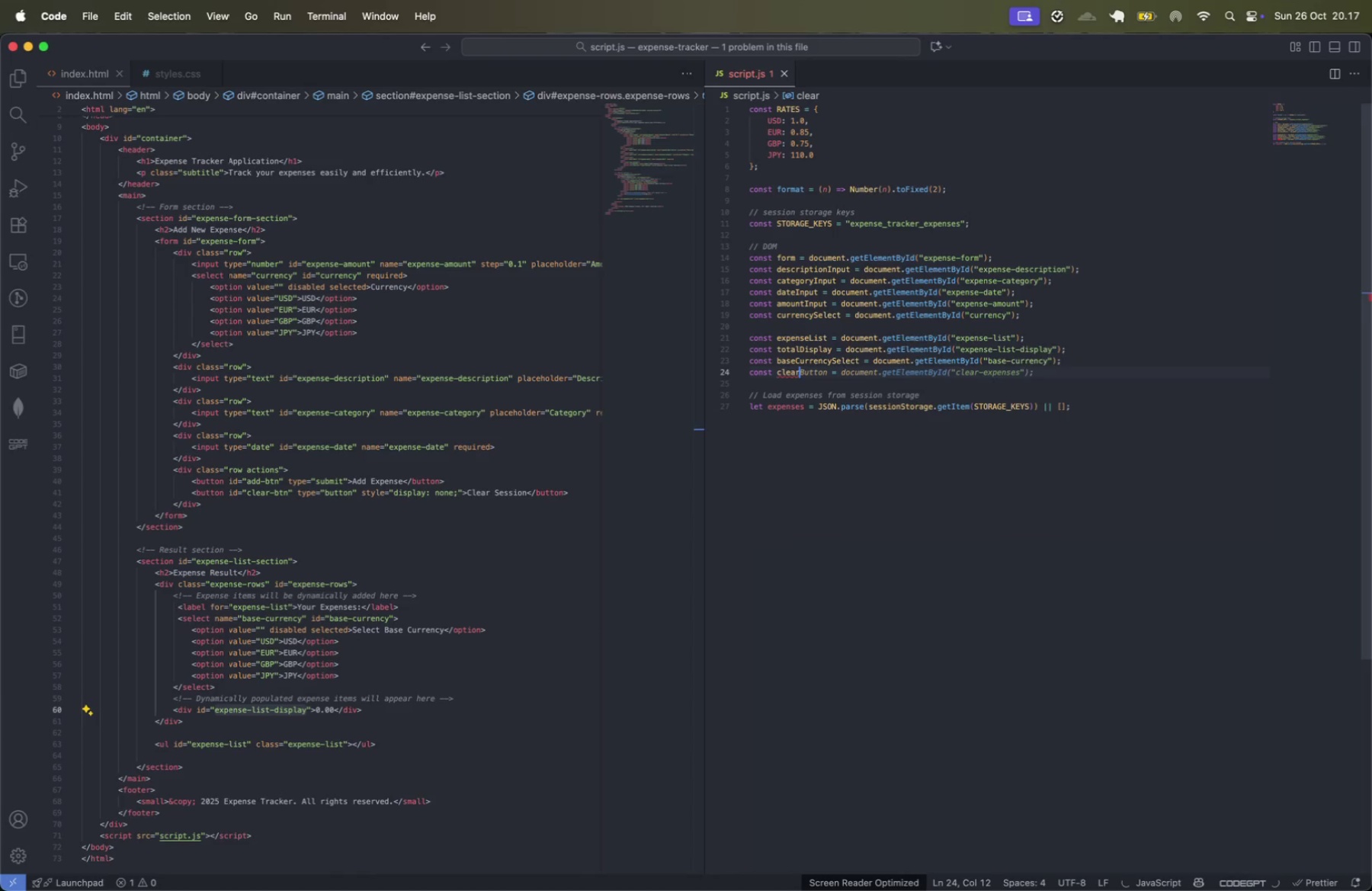 
left_click([1179, 395])
 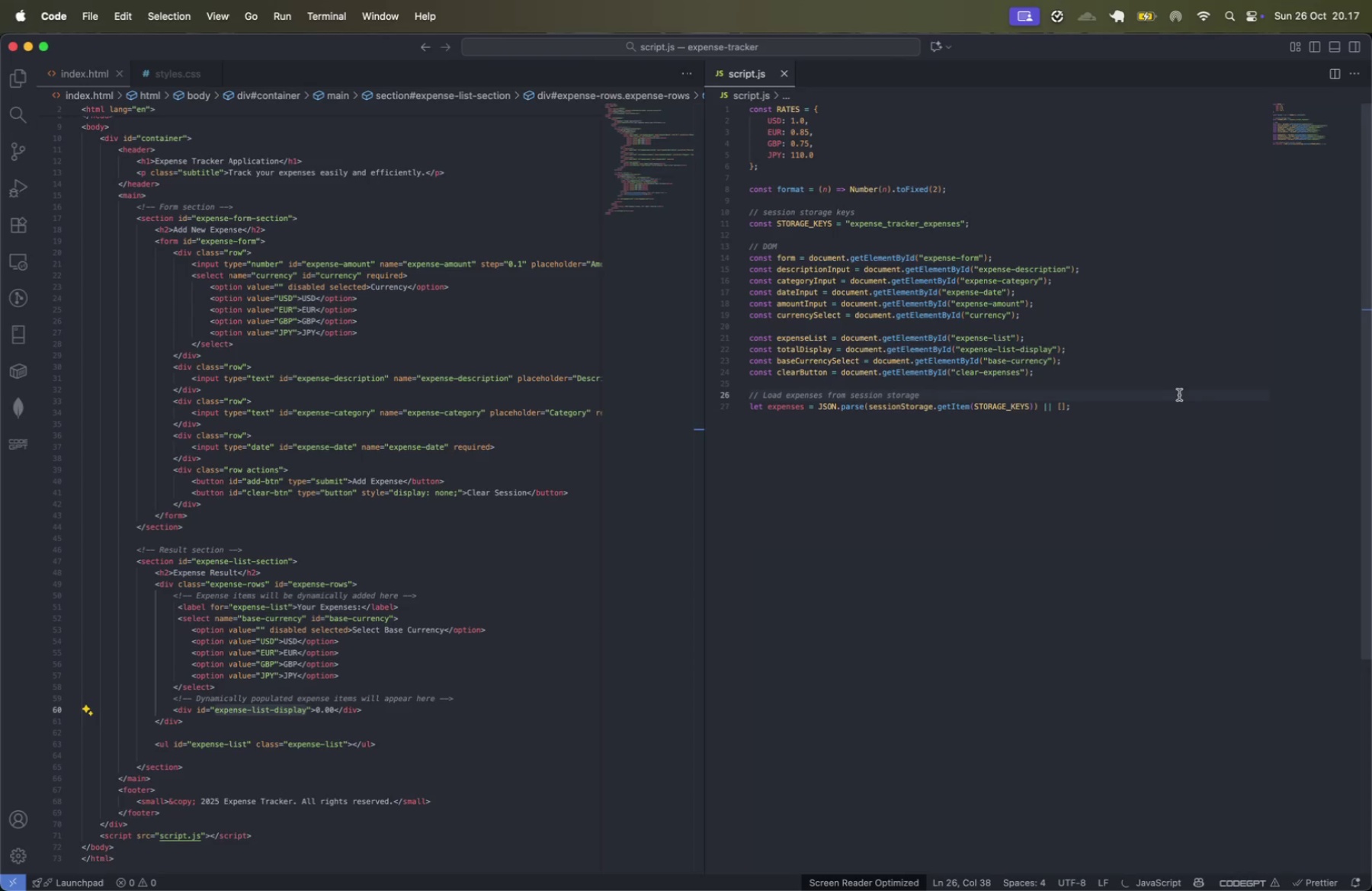 
key(Meta+S)
 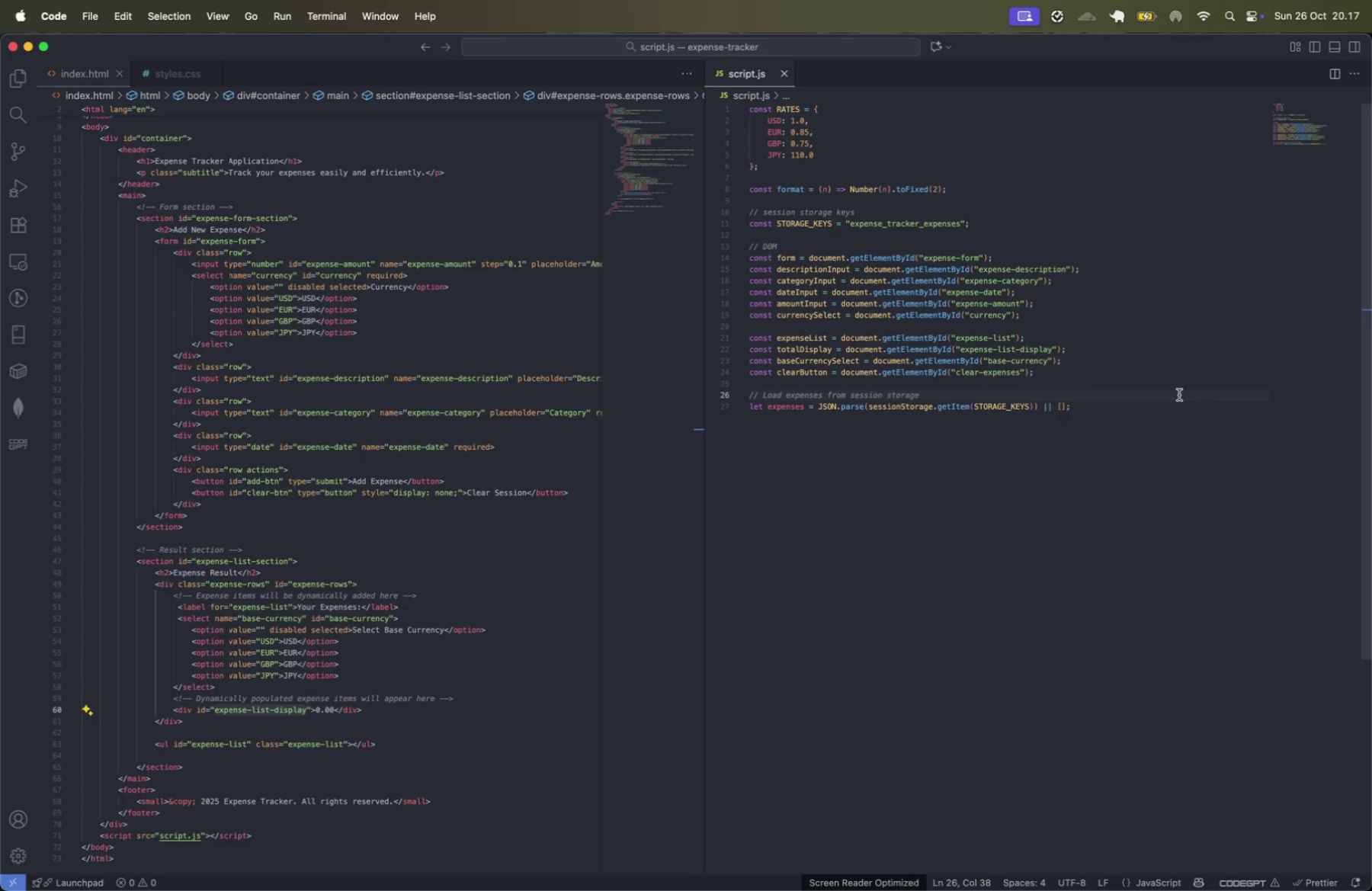 
wait(9.02)
 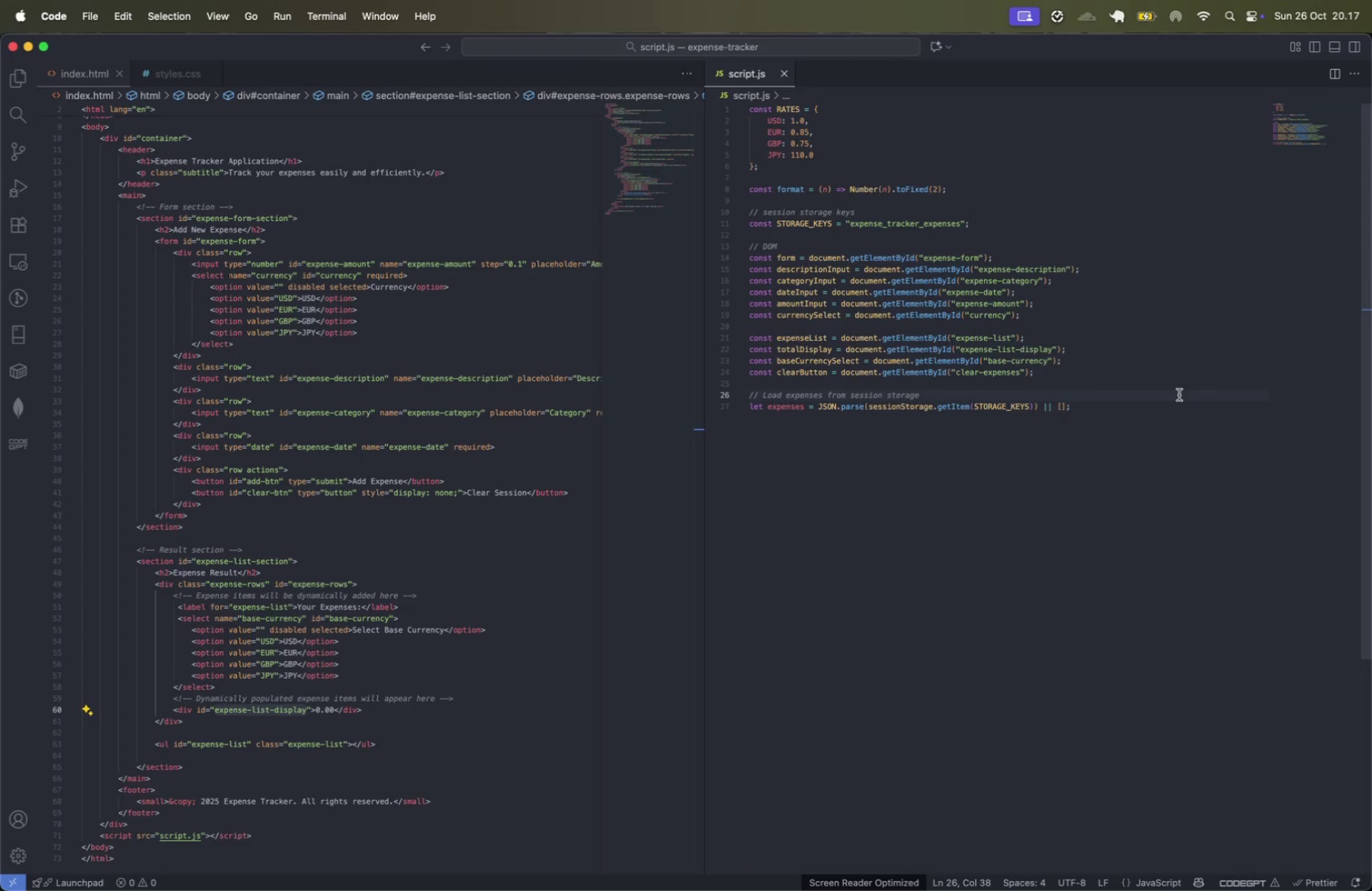 
double_click([996, 372])
 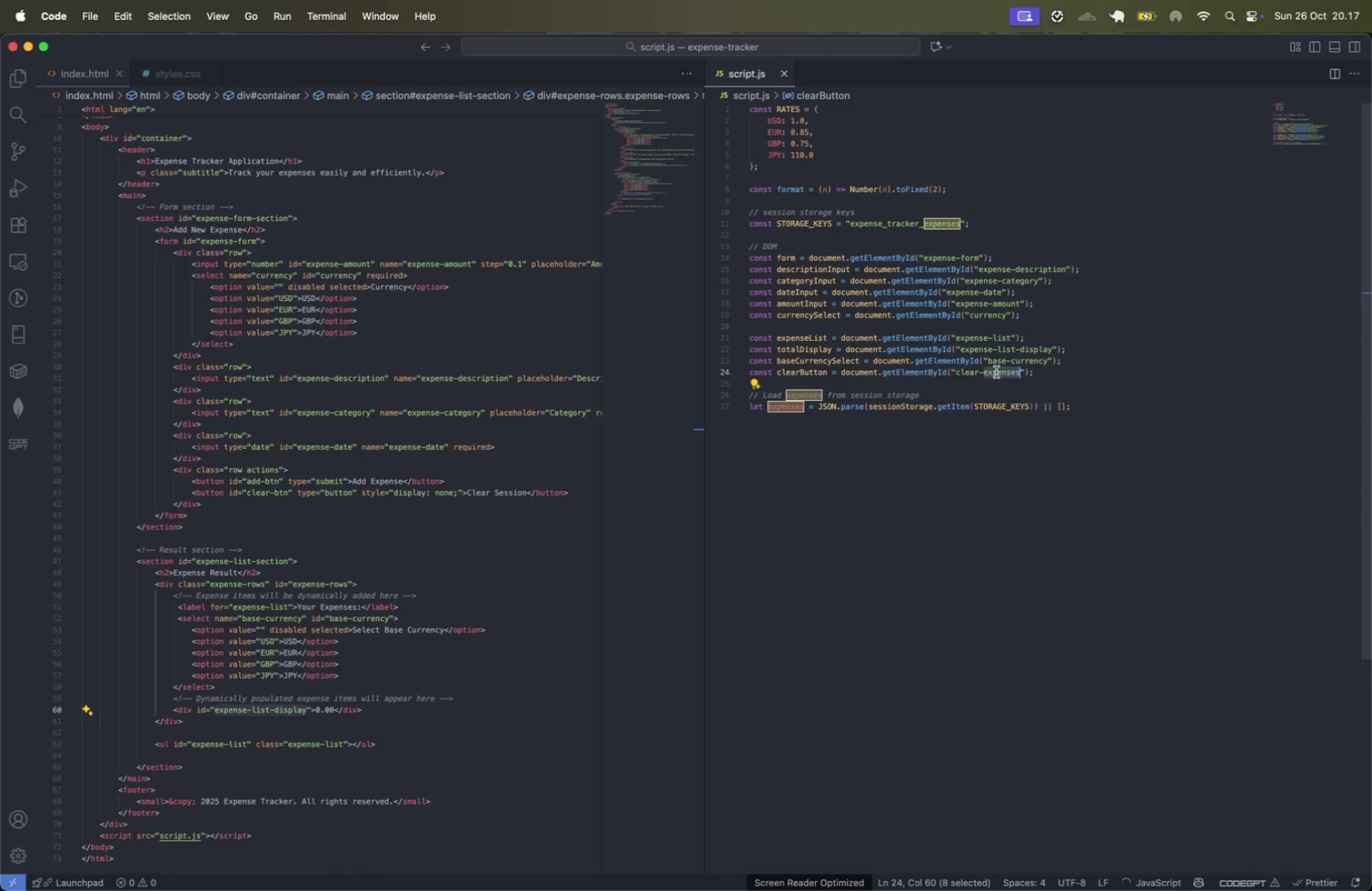 
type(btn)
 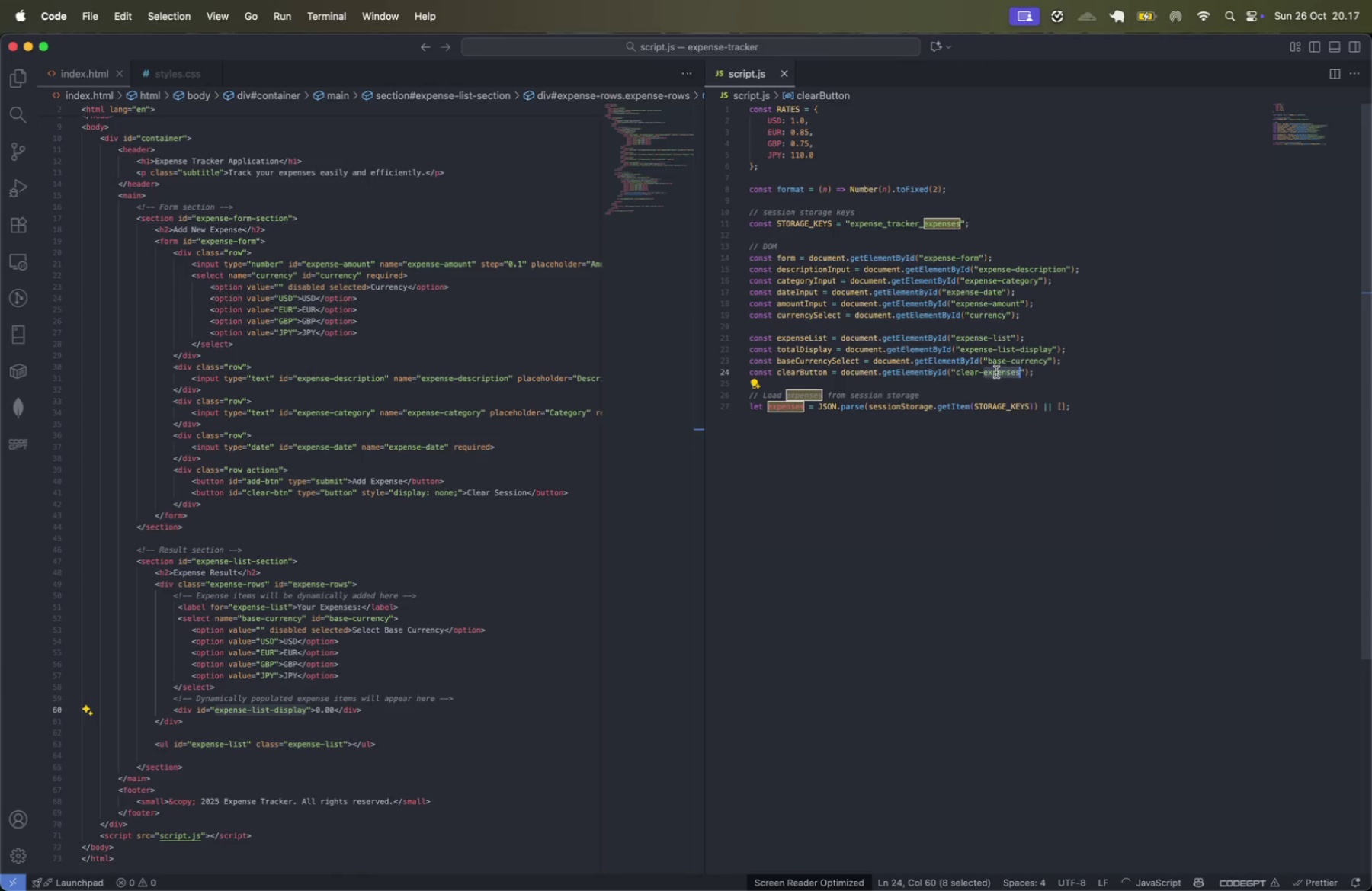 
key(Meta+ArrowRight)
 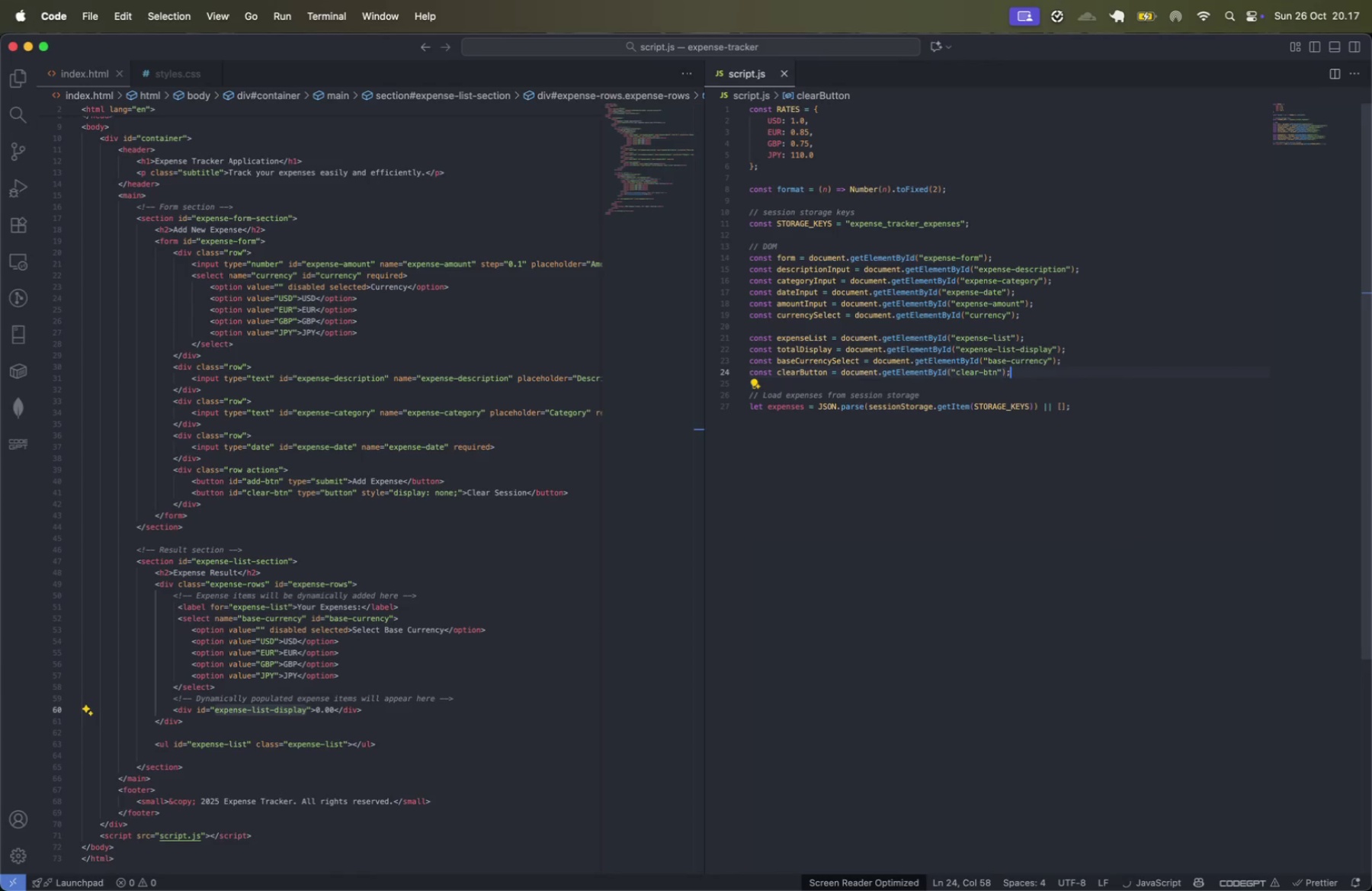 
key(Meta+S)
 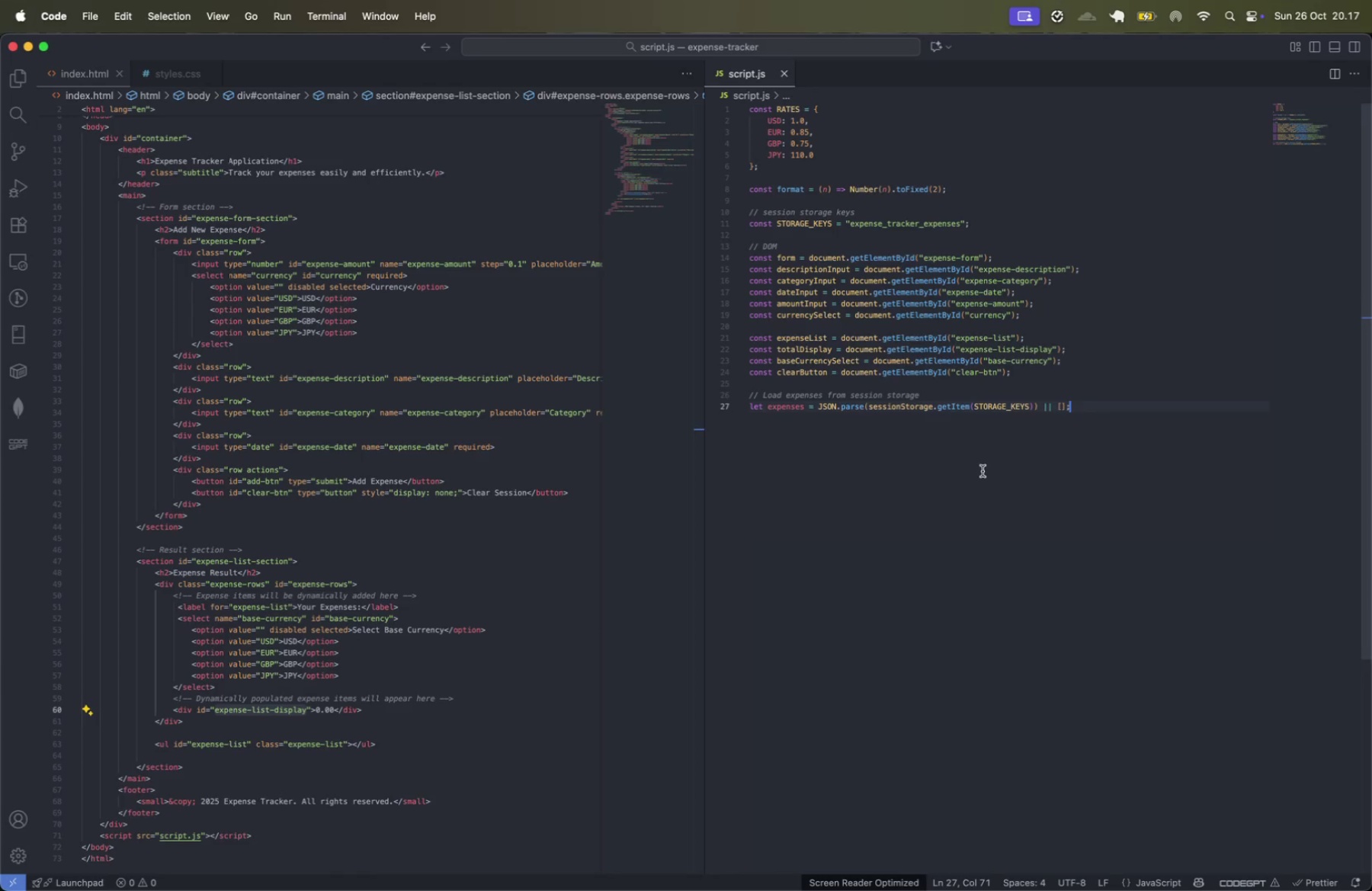 
wait(5.03)
 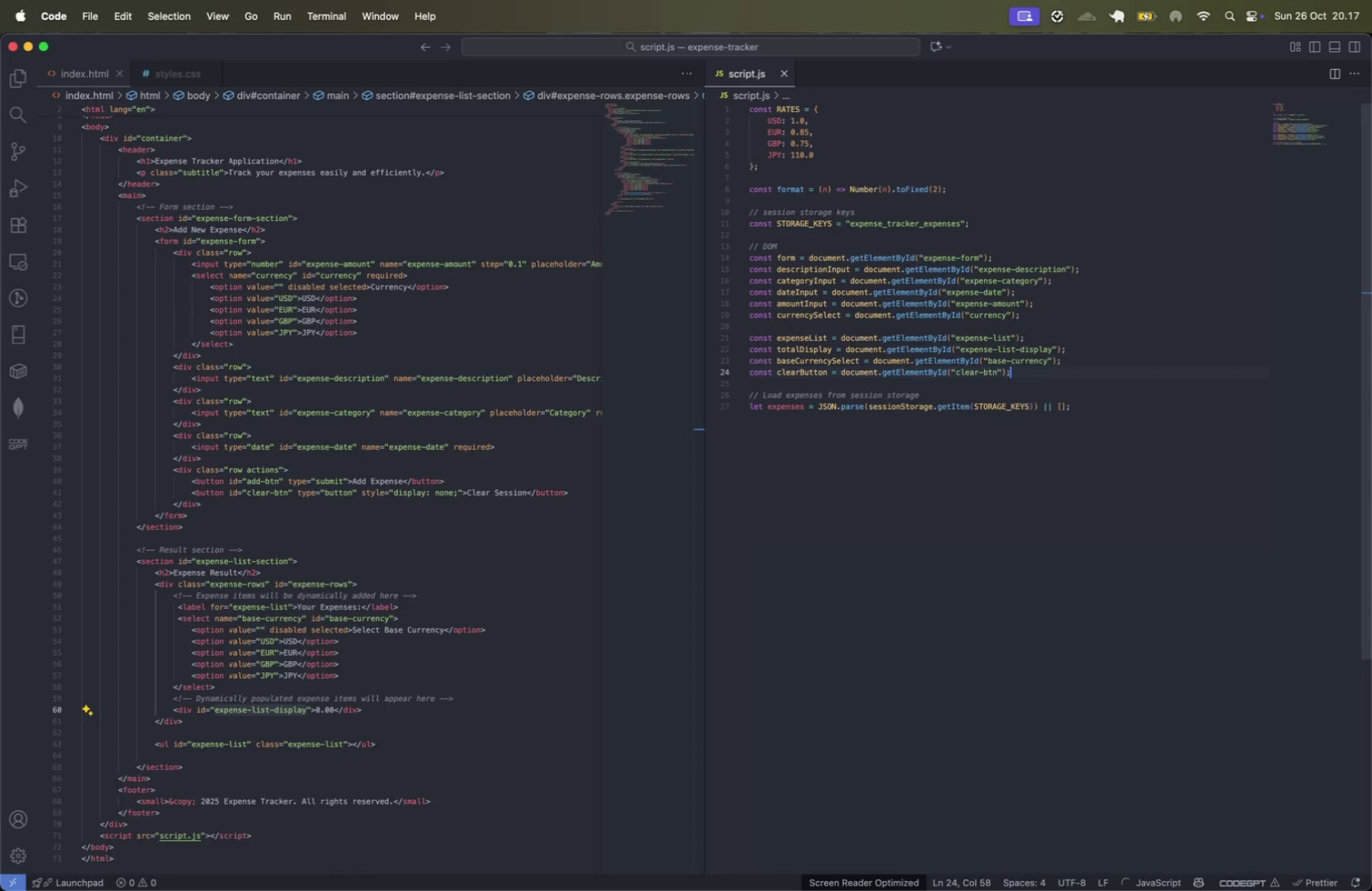 
key(ArrowUp)
 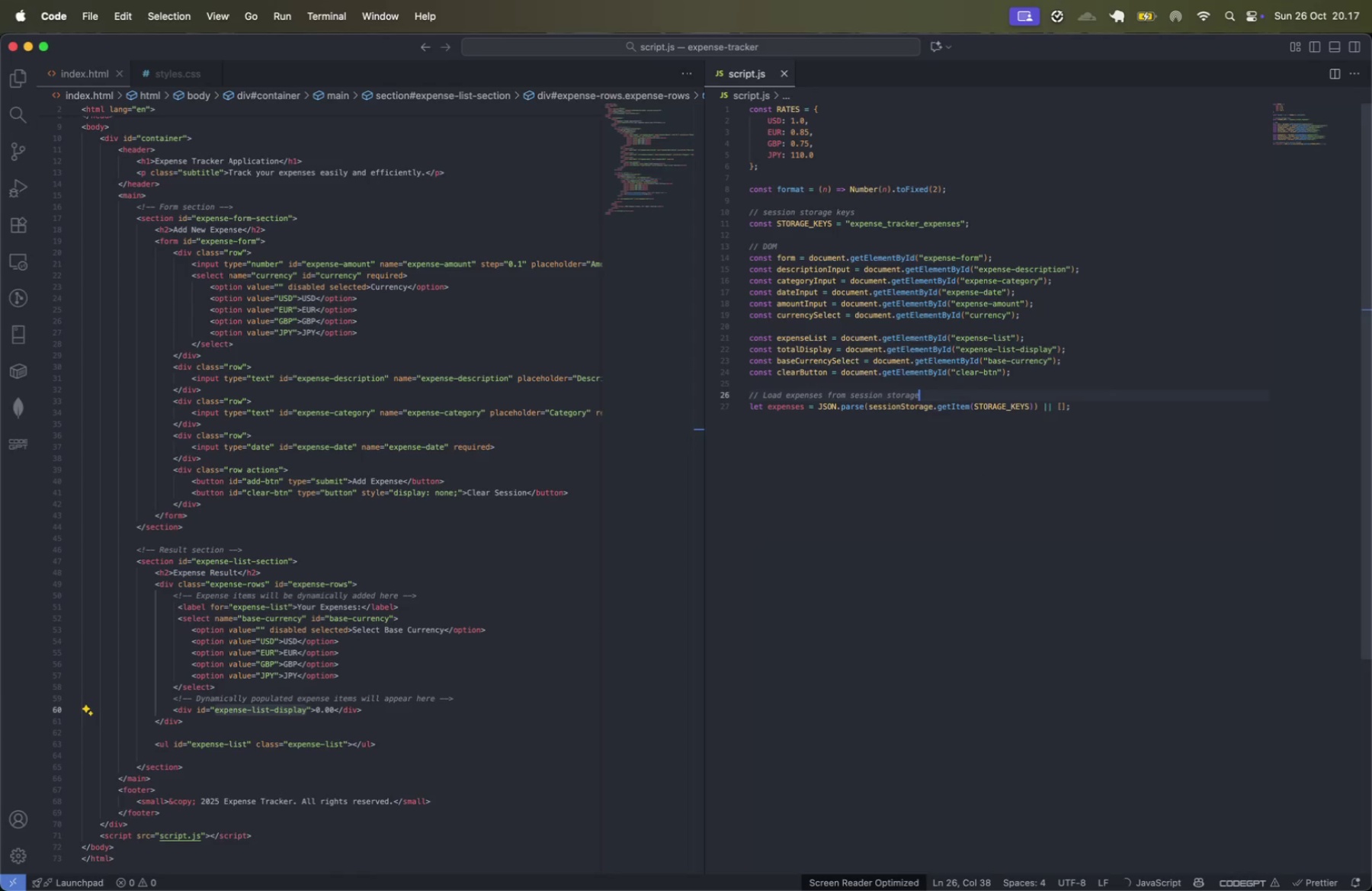 
key(ArrowUp)
 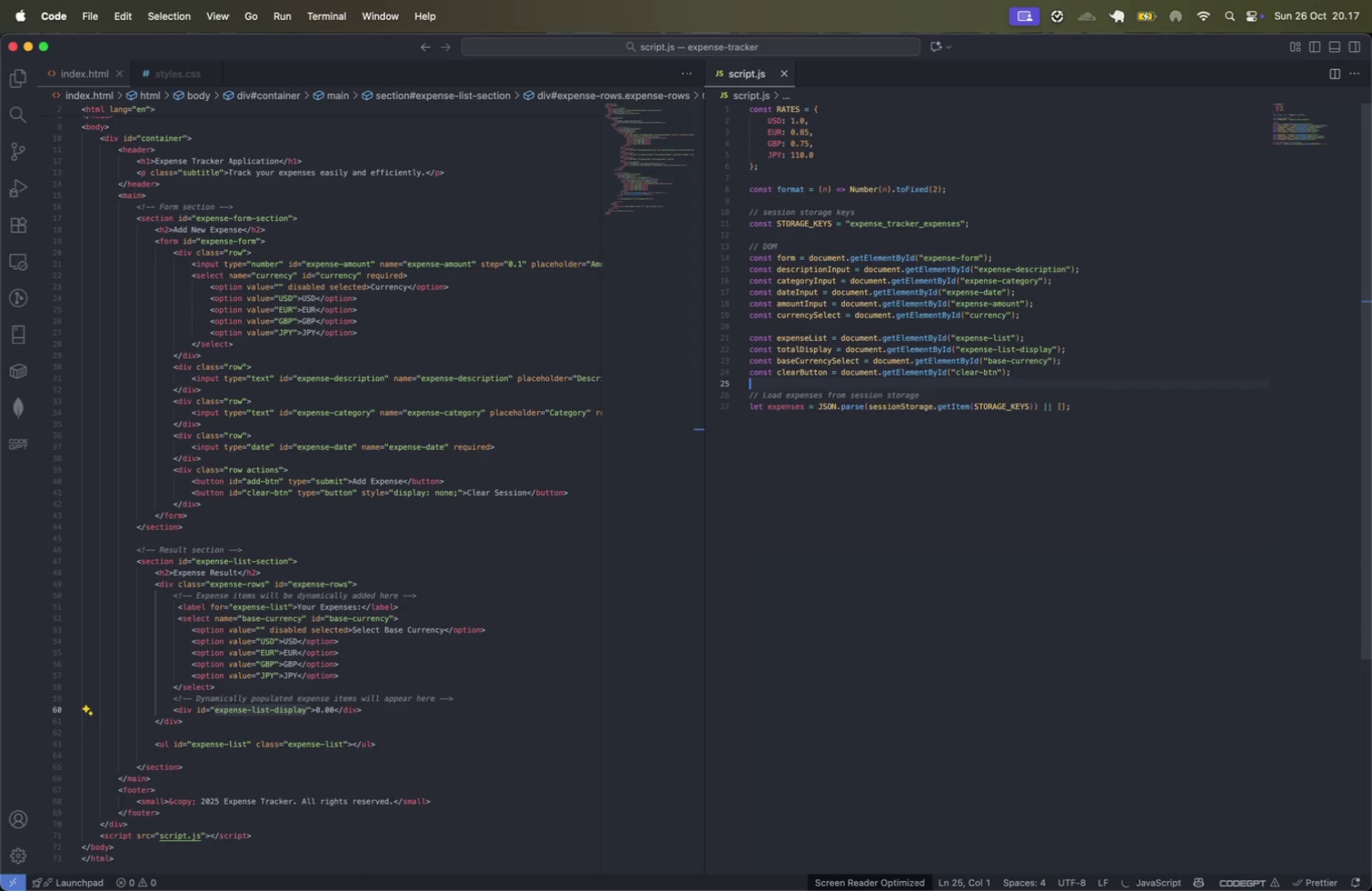 
key(Enter)
 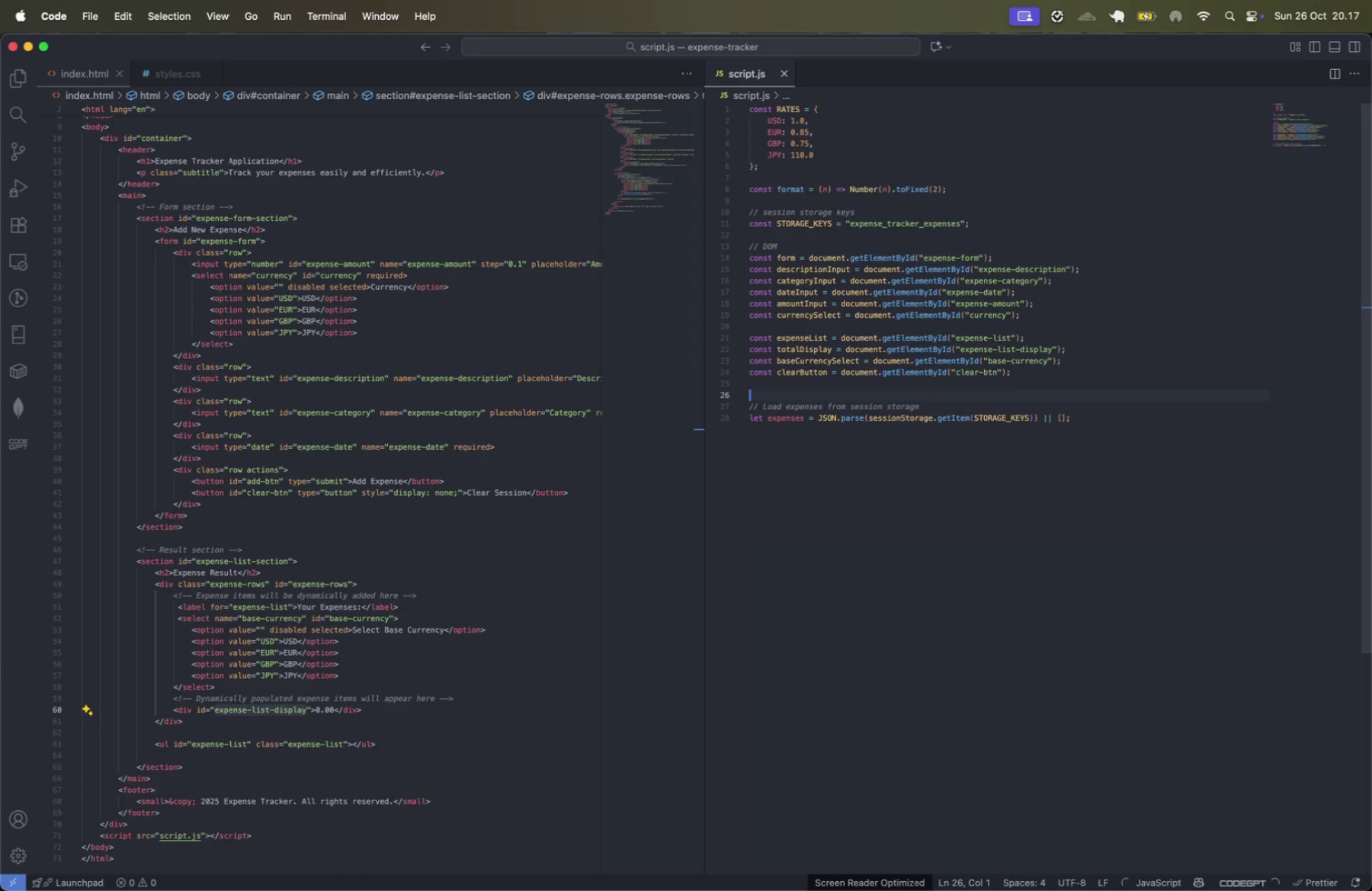 
key(Enter)
 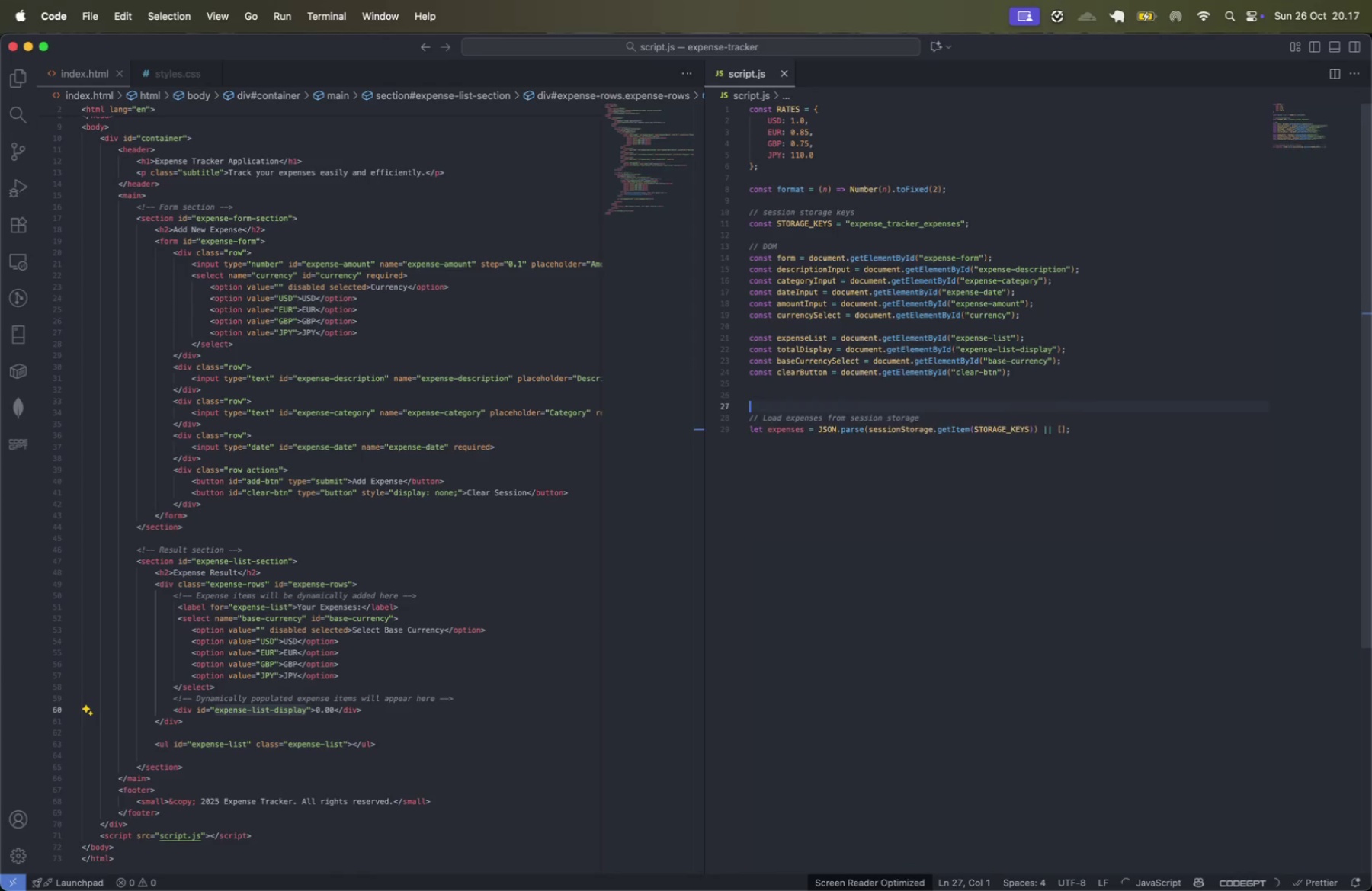 
key(ArrowUp)
 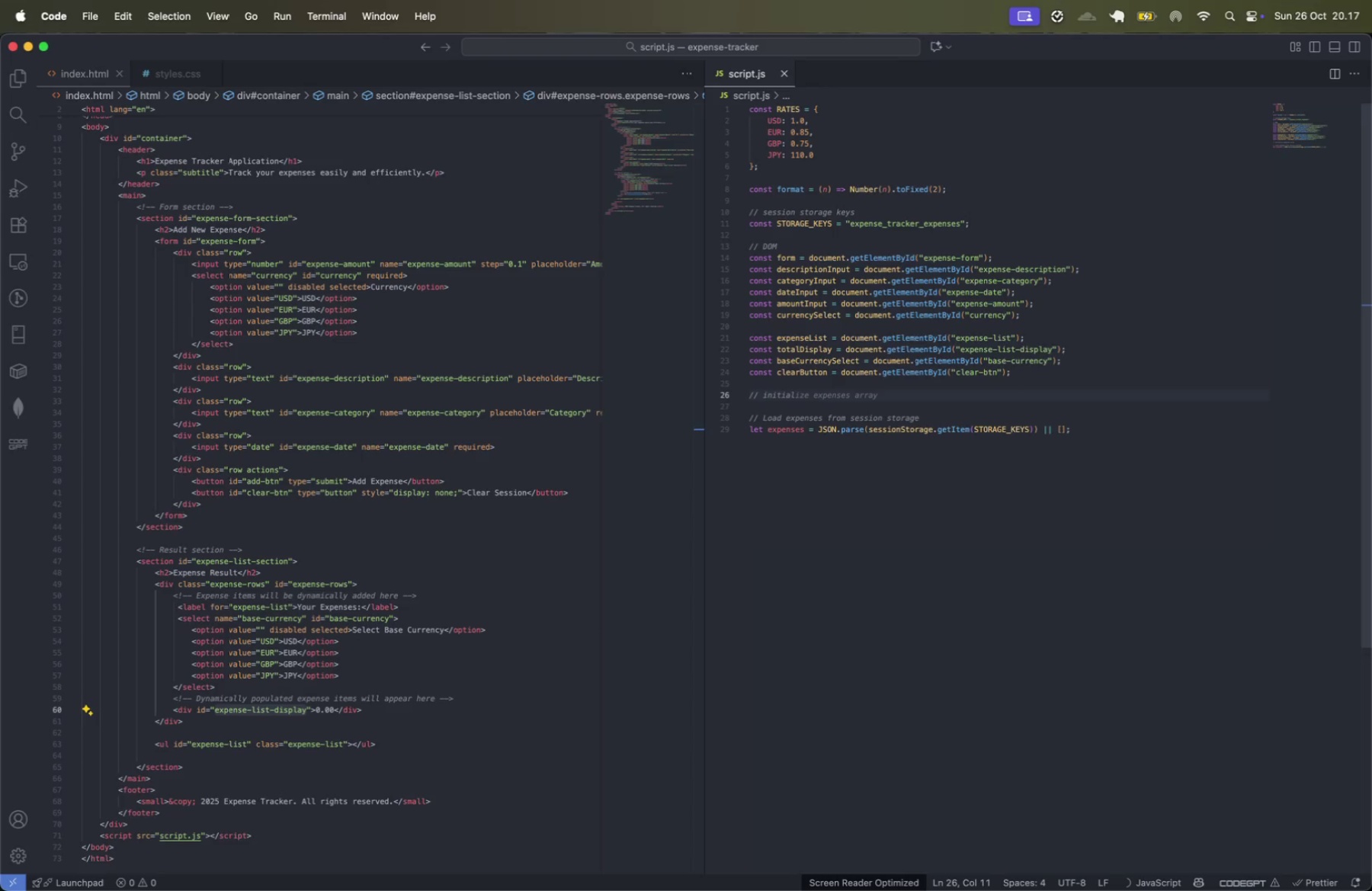 
type(// initial)
key(Tab)
 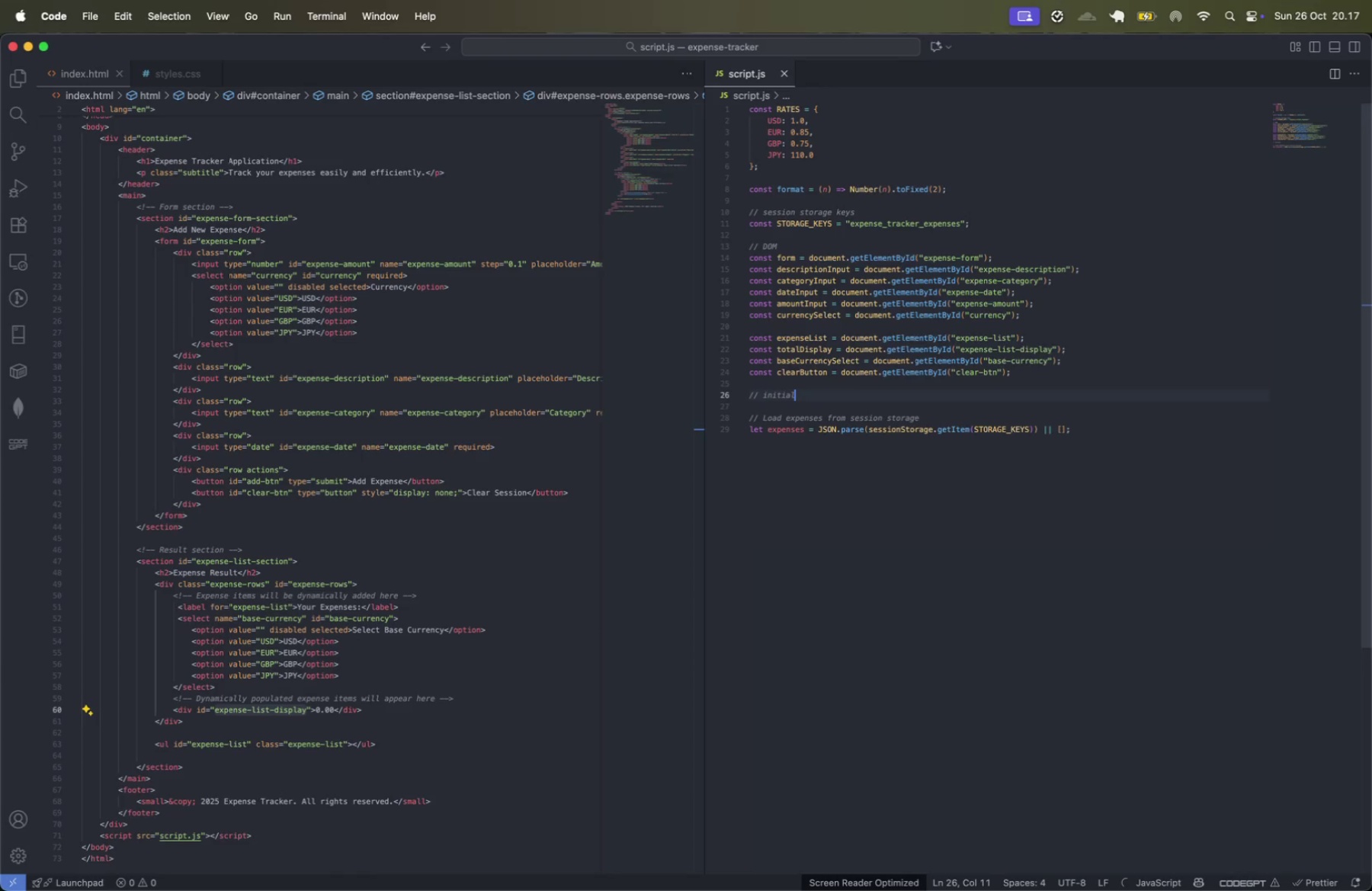 
key(Enter)
 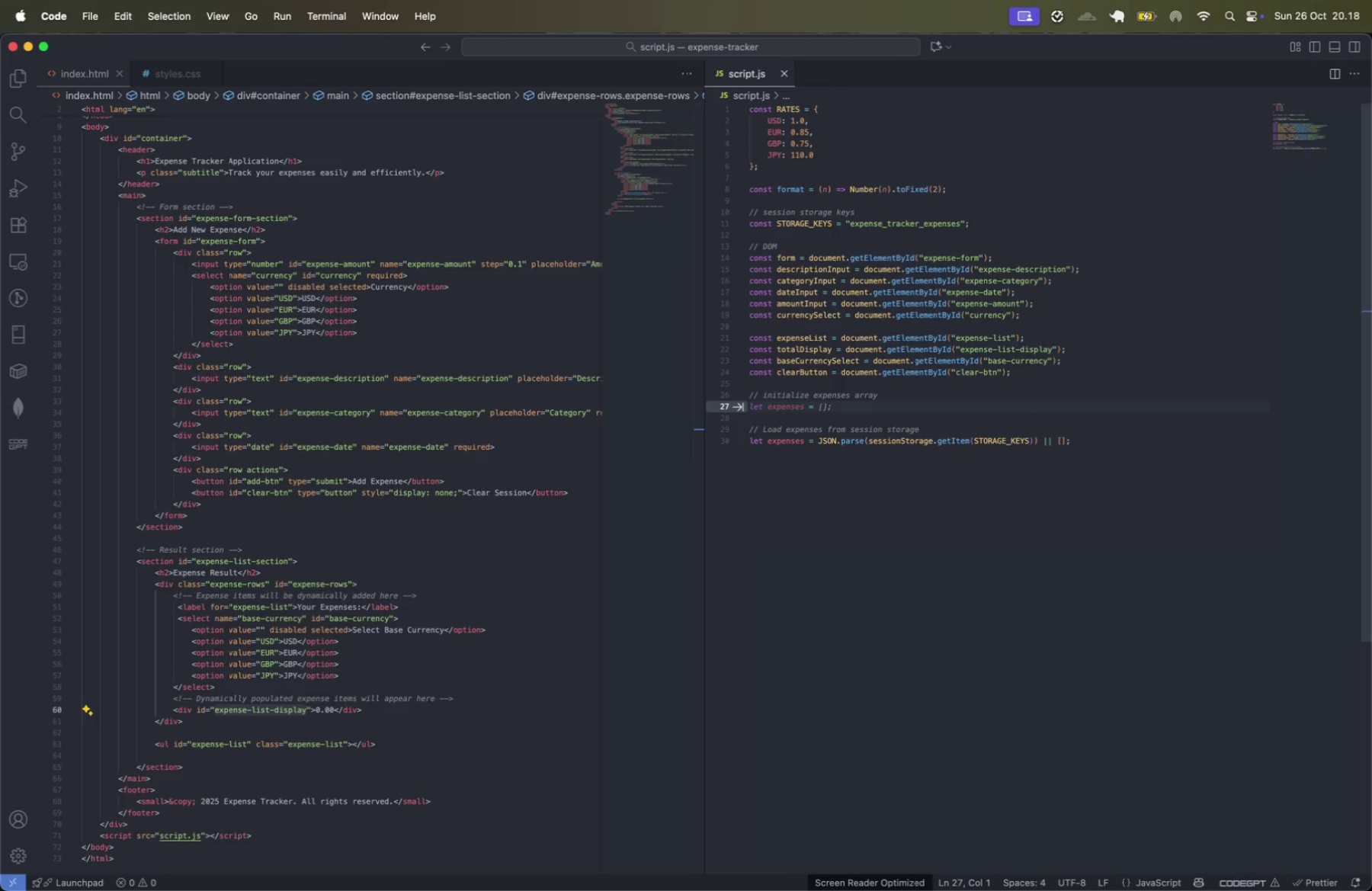 
wait(7.62)
 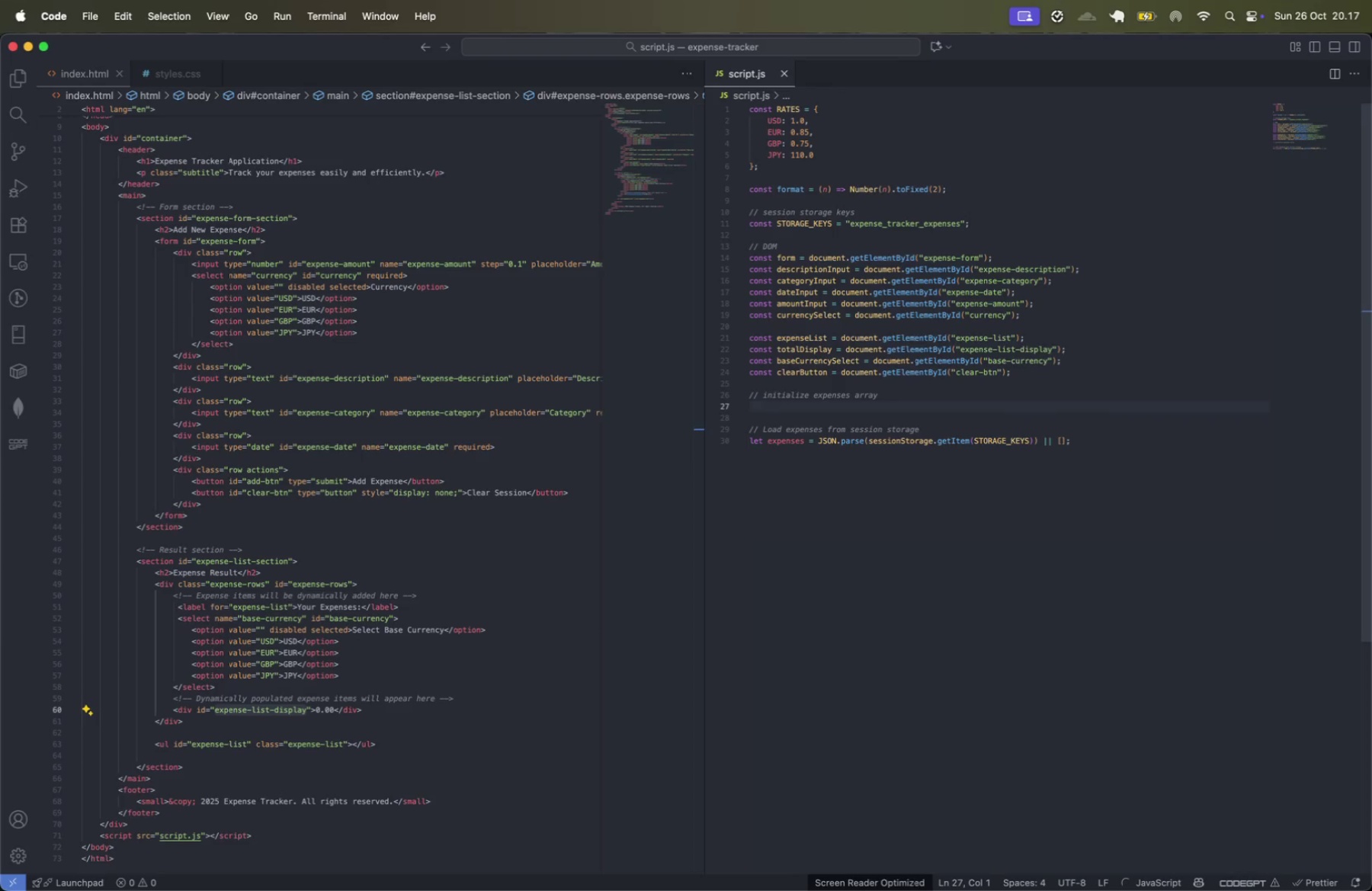 
type(dateIn)
 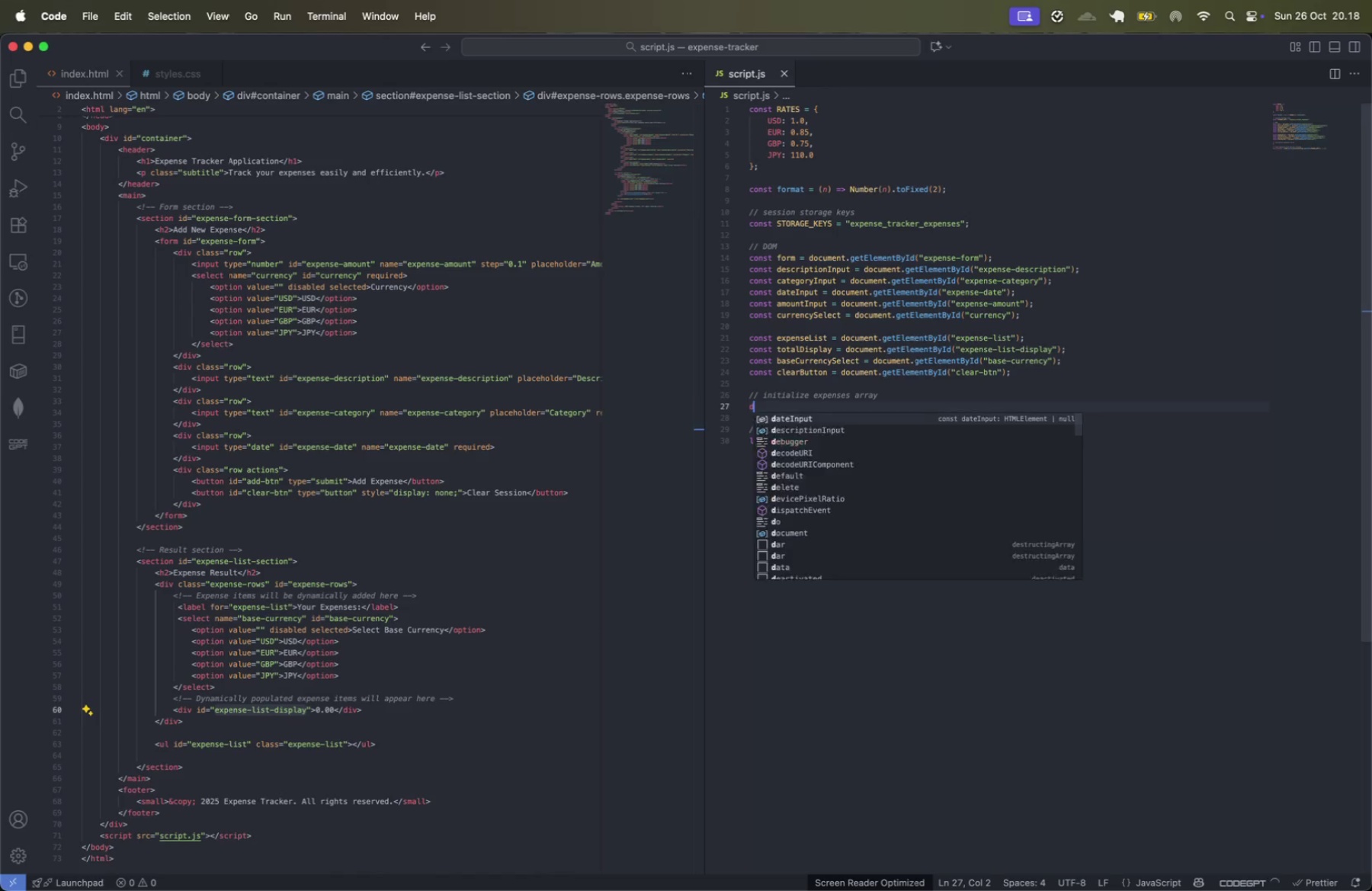 
key(Enter)
 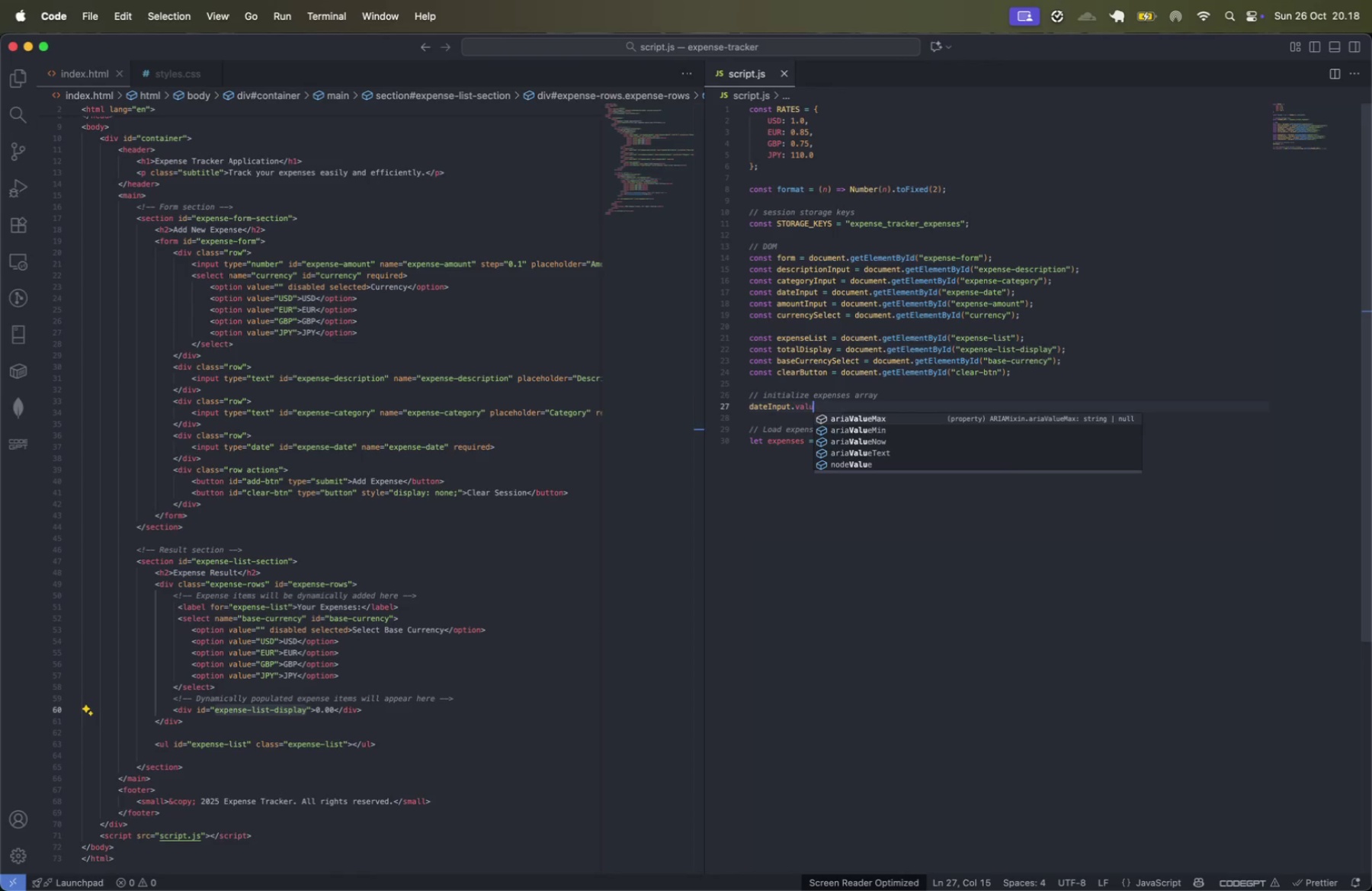 
type(.valu)
 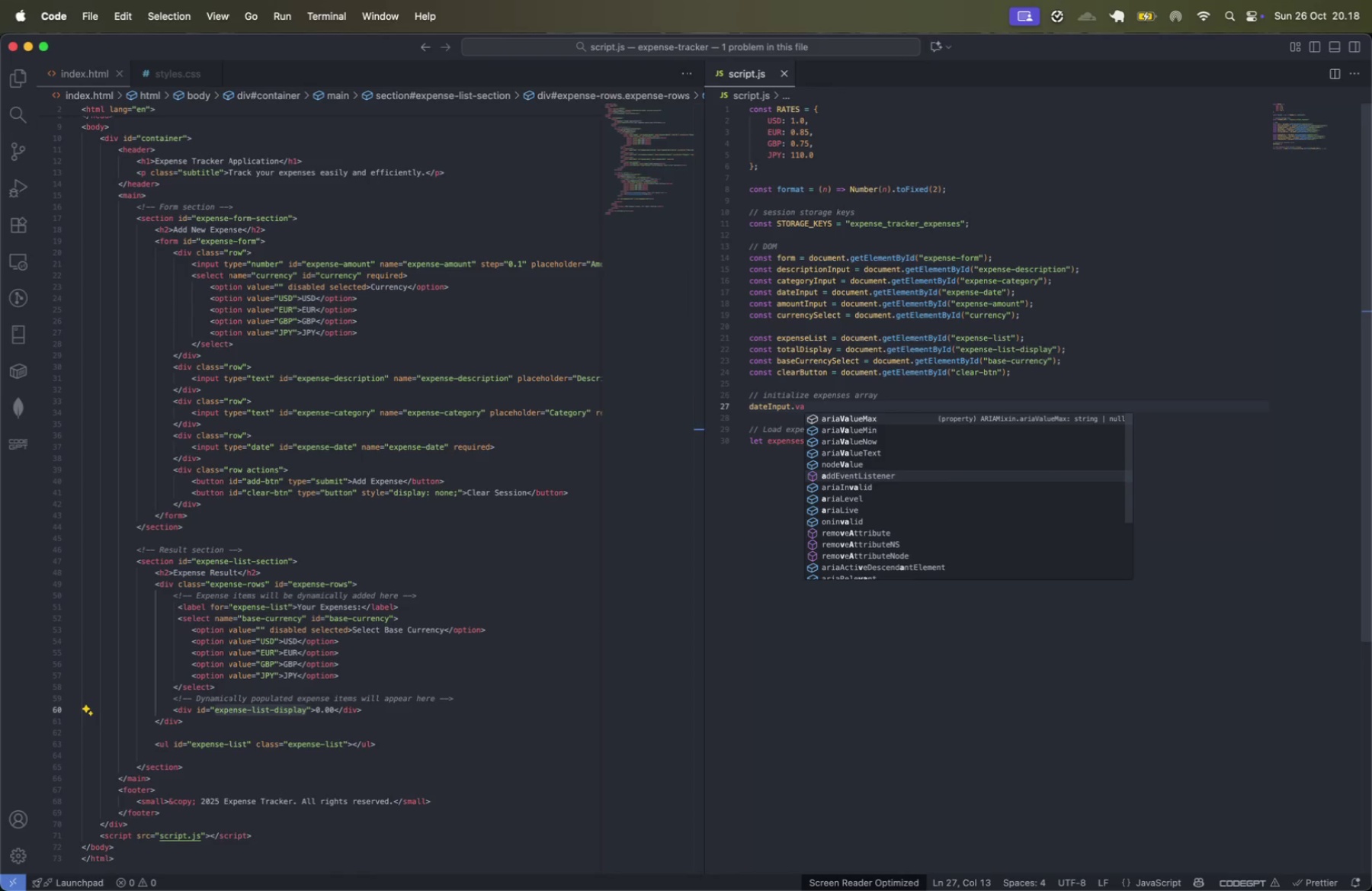 
key(W)
 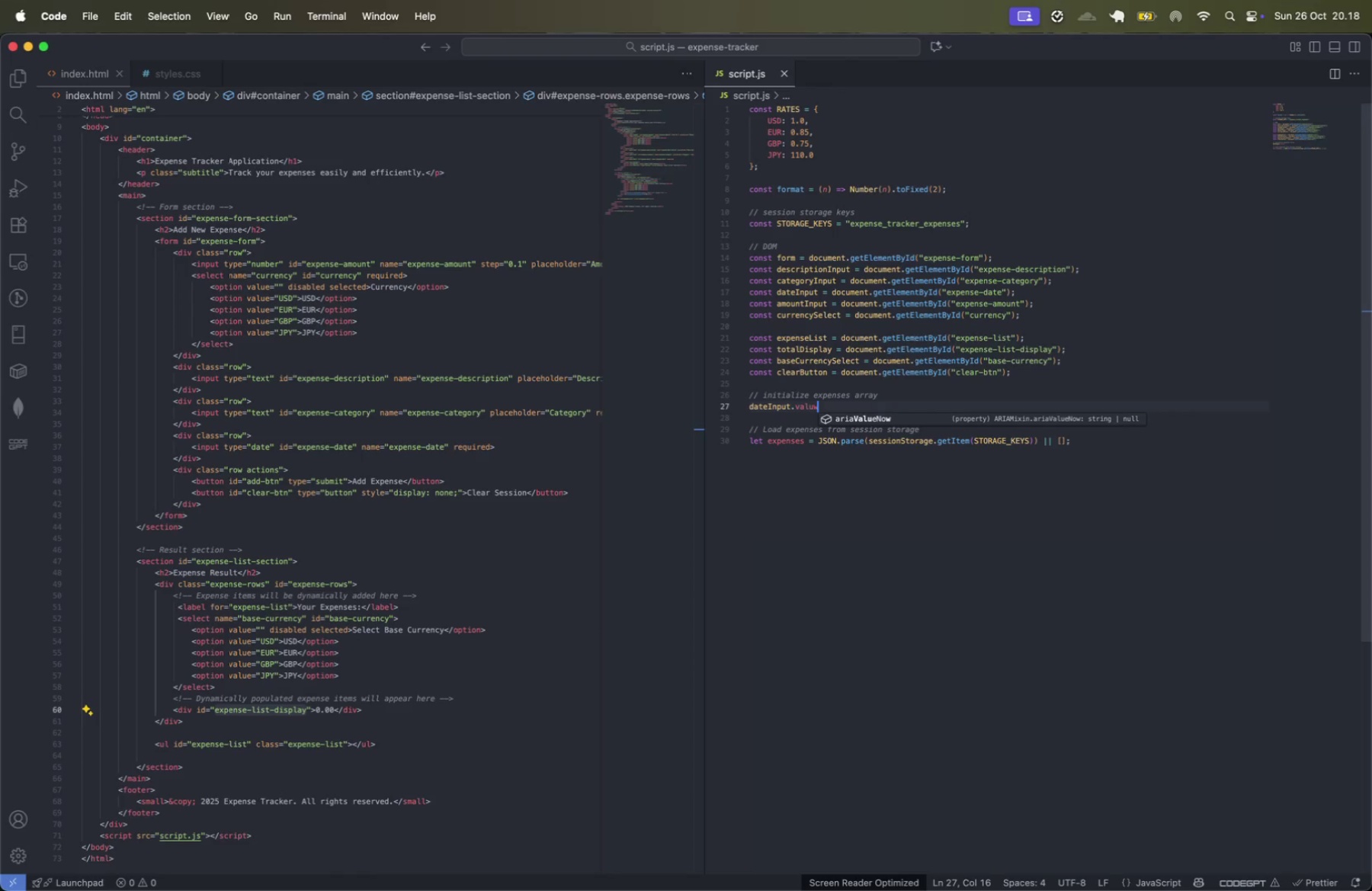 
wait(8.01)
 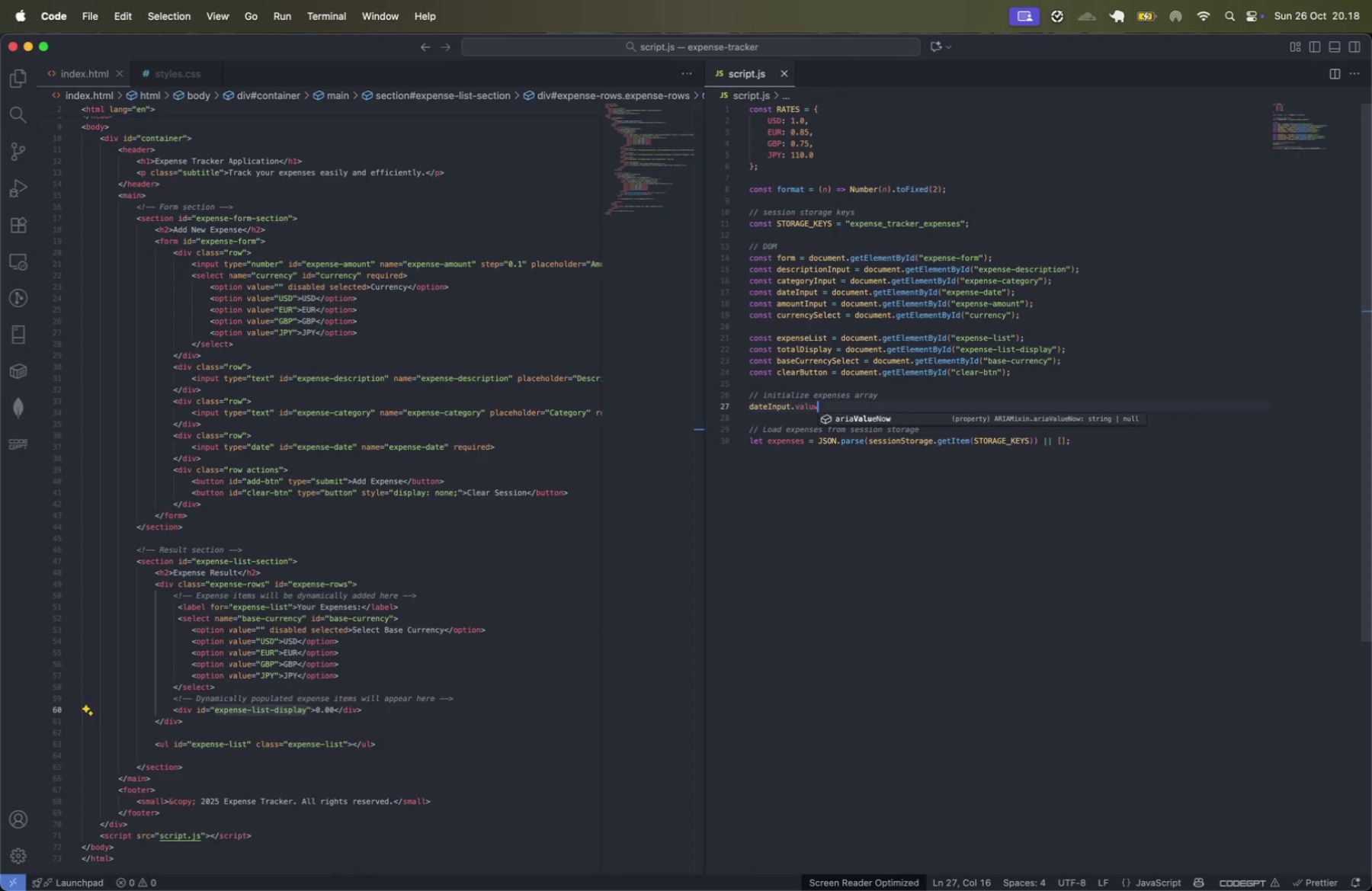 
key(Backspace)
 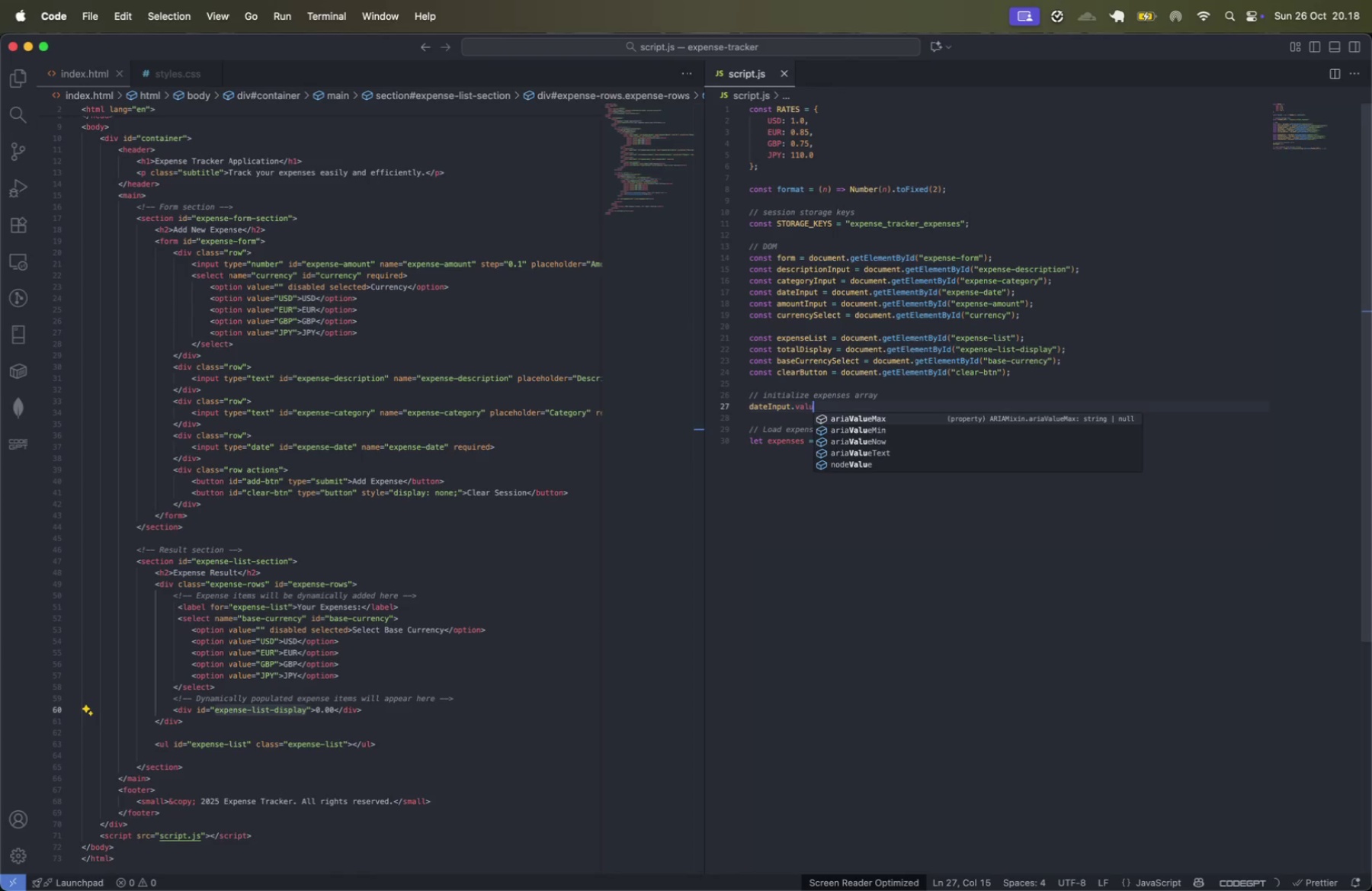 
key(E)
 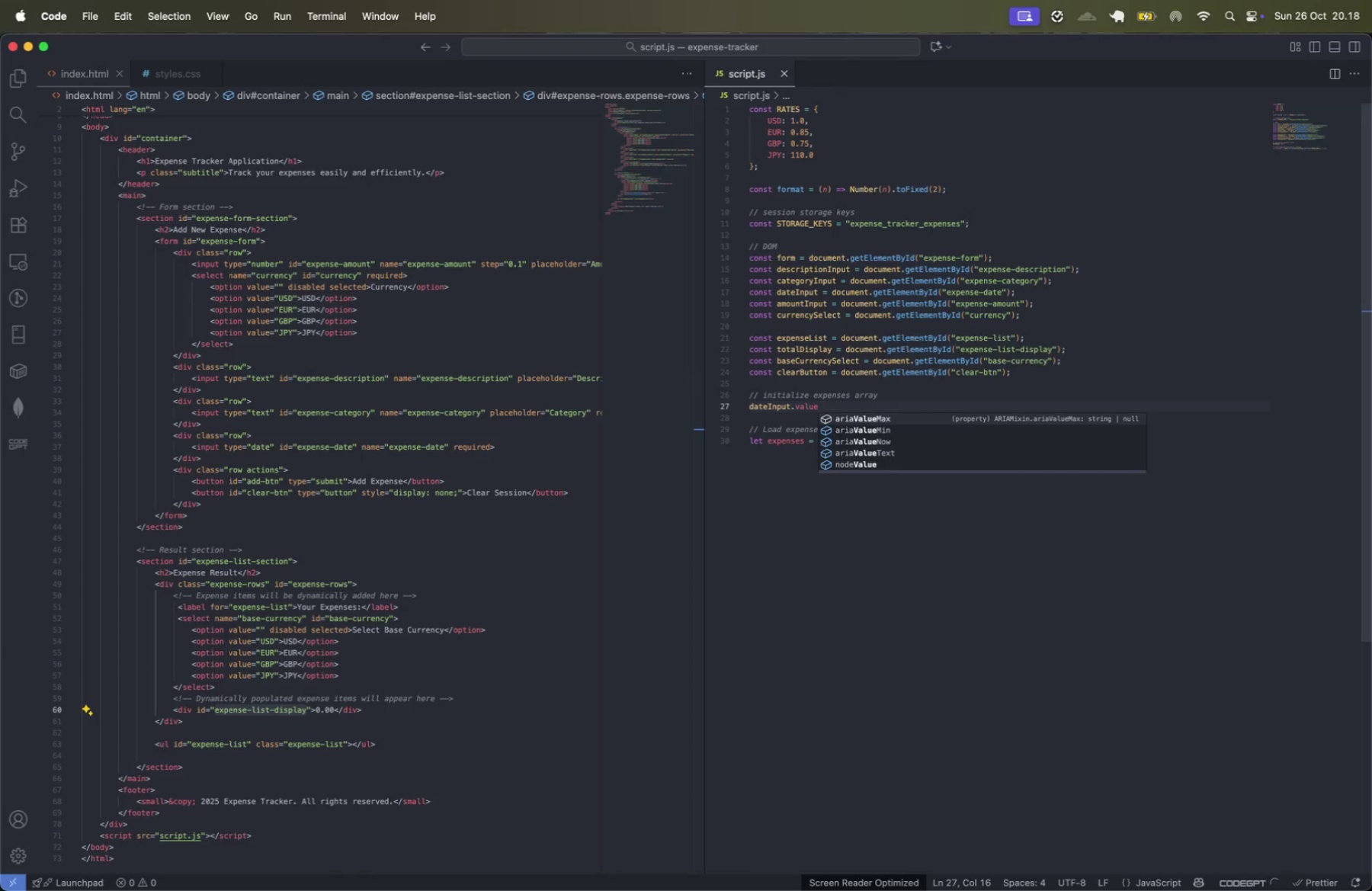 
key(Space)
 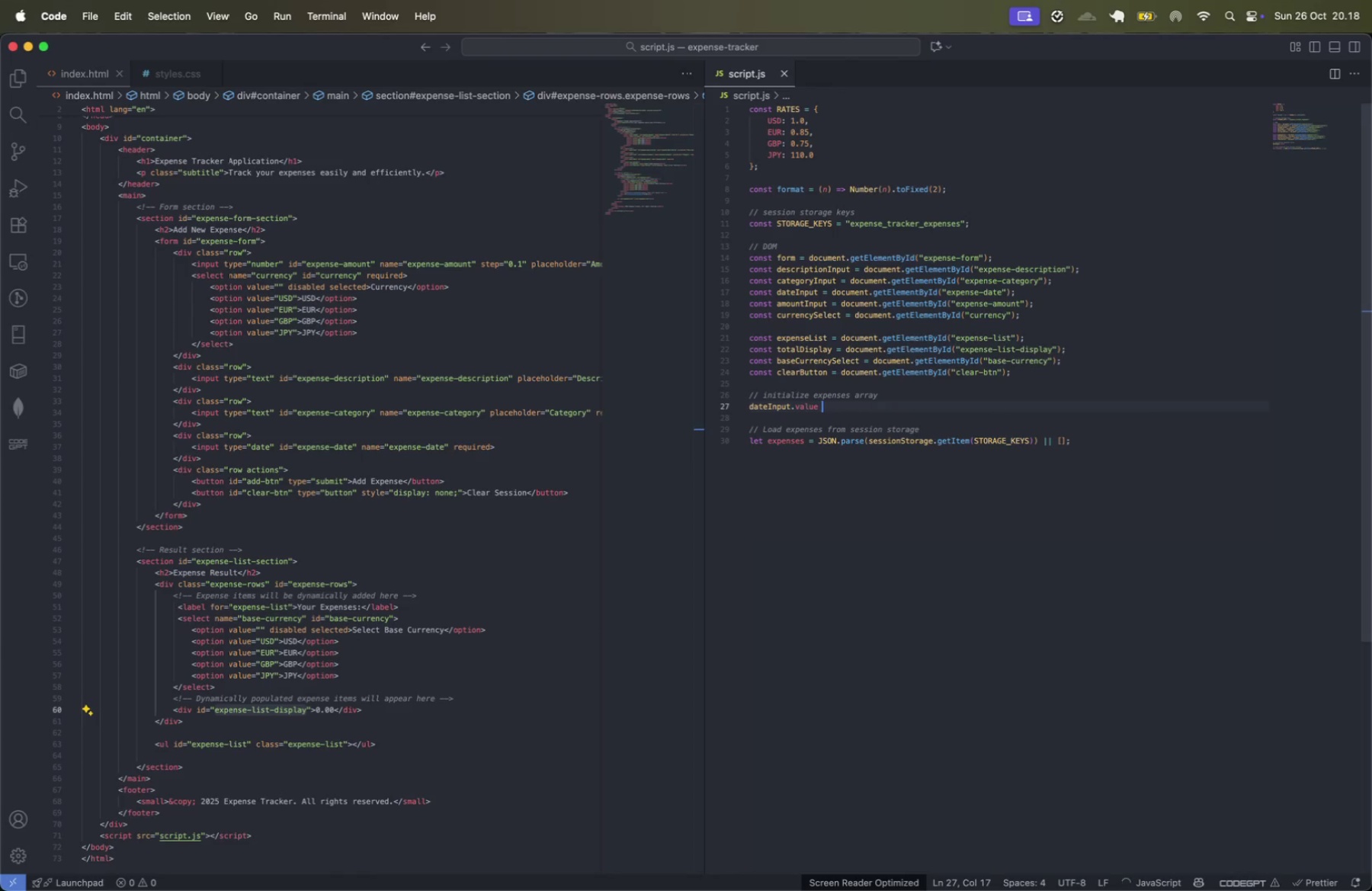 
key(Equal)
 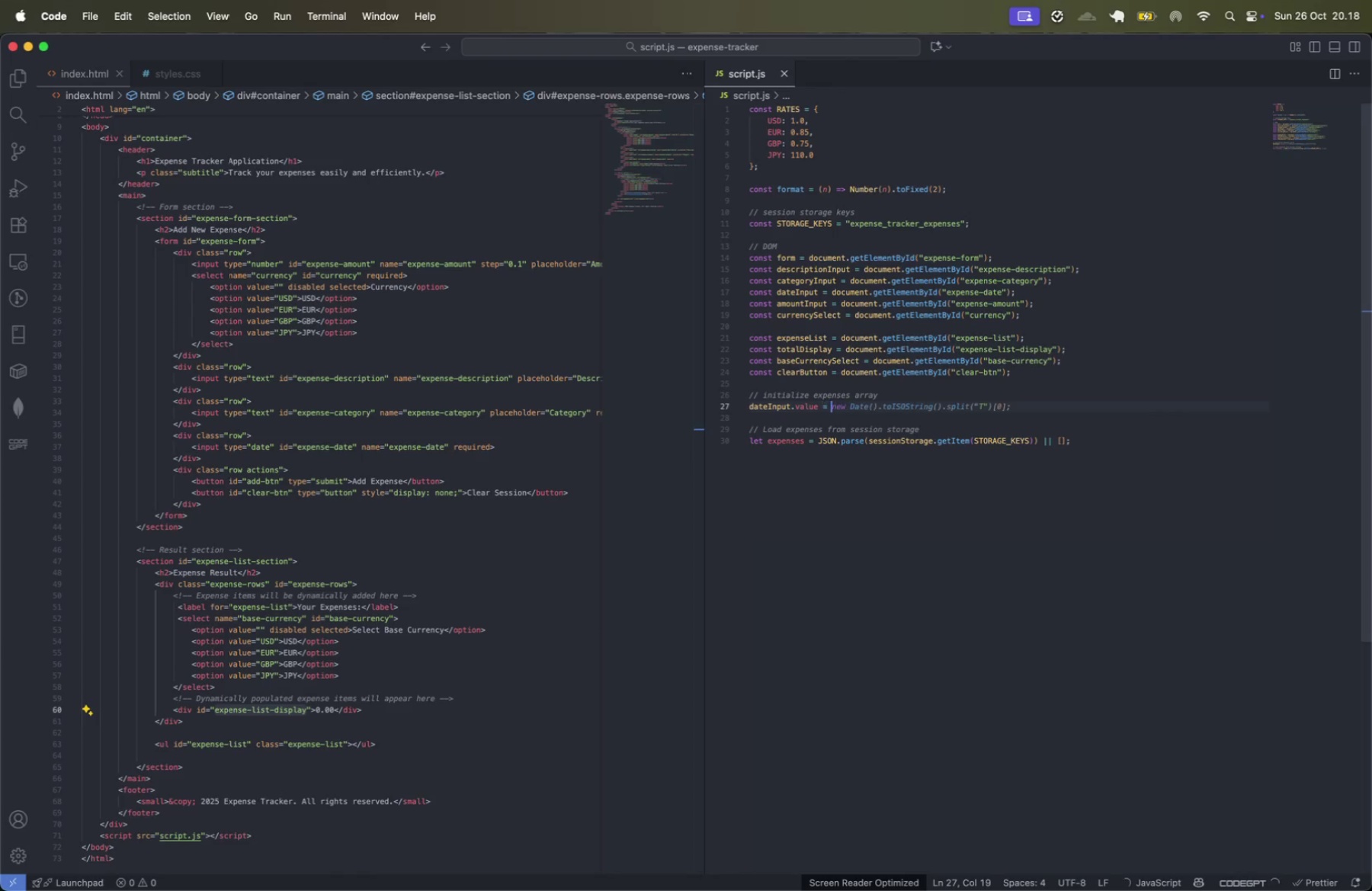 
key(Space)
 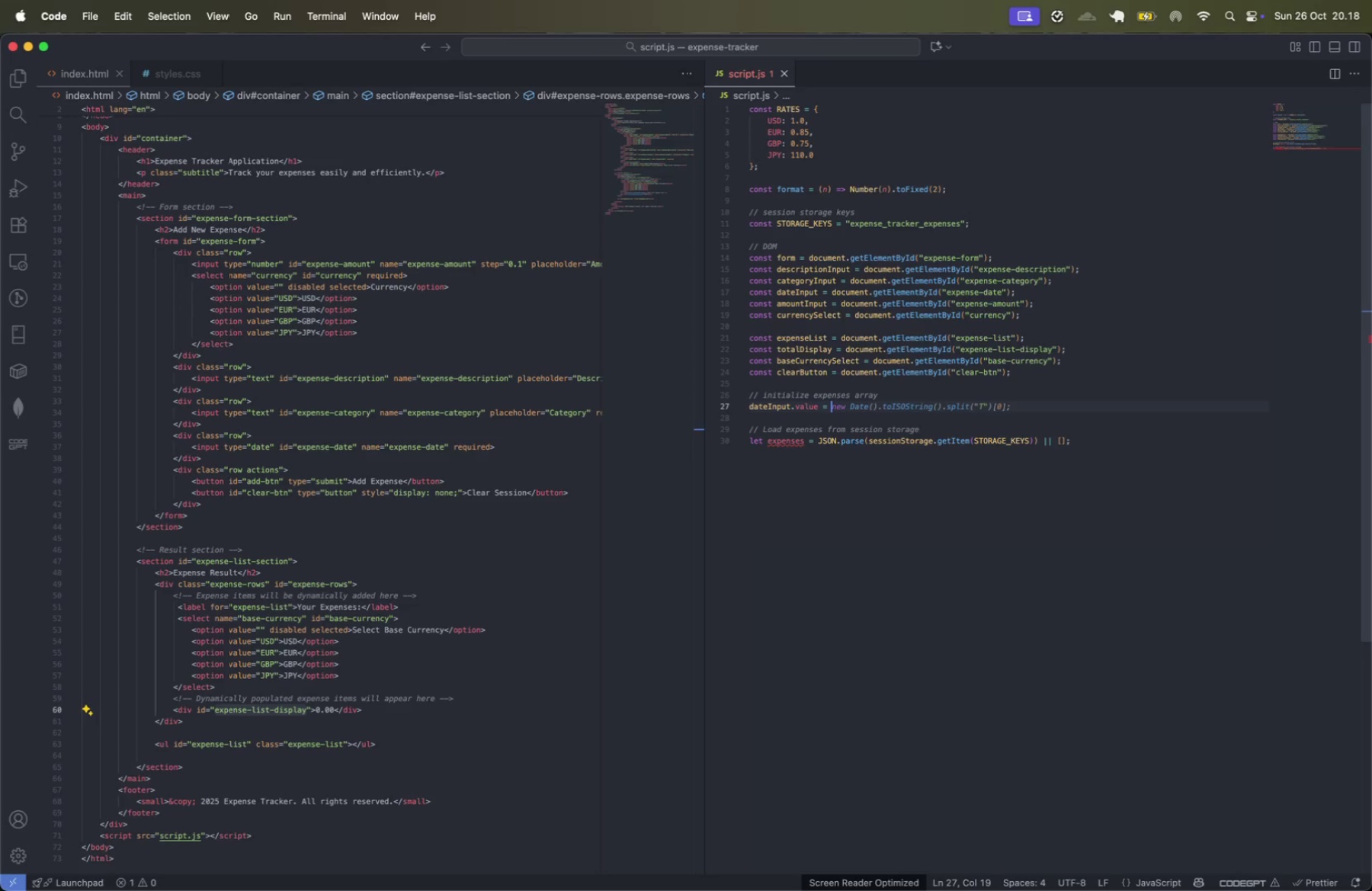 
key(Tab)
 